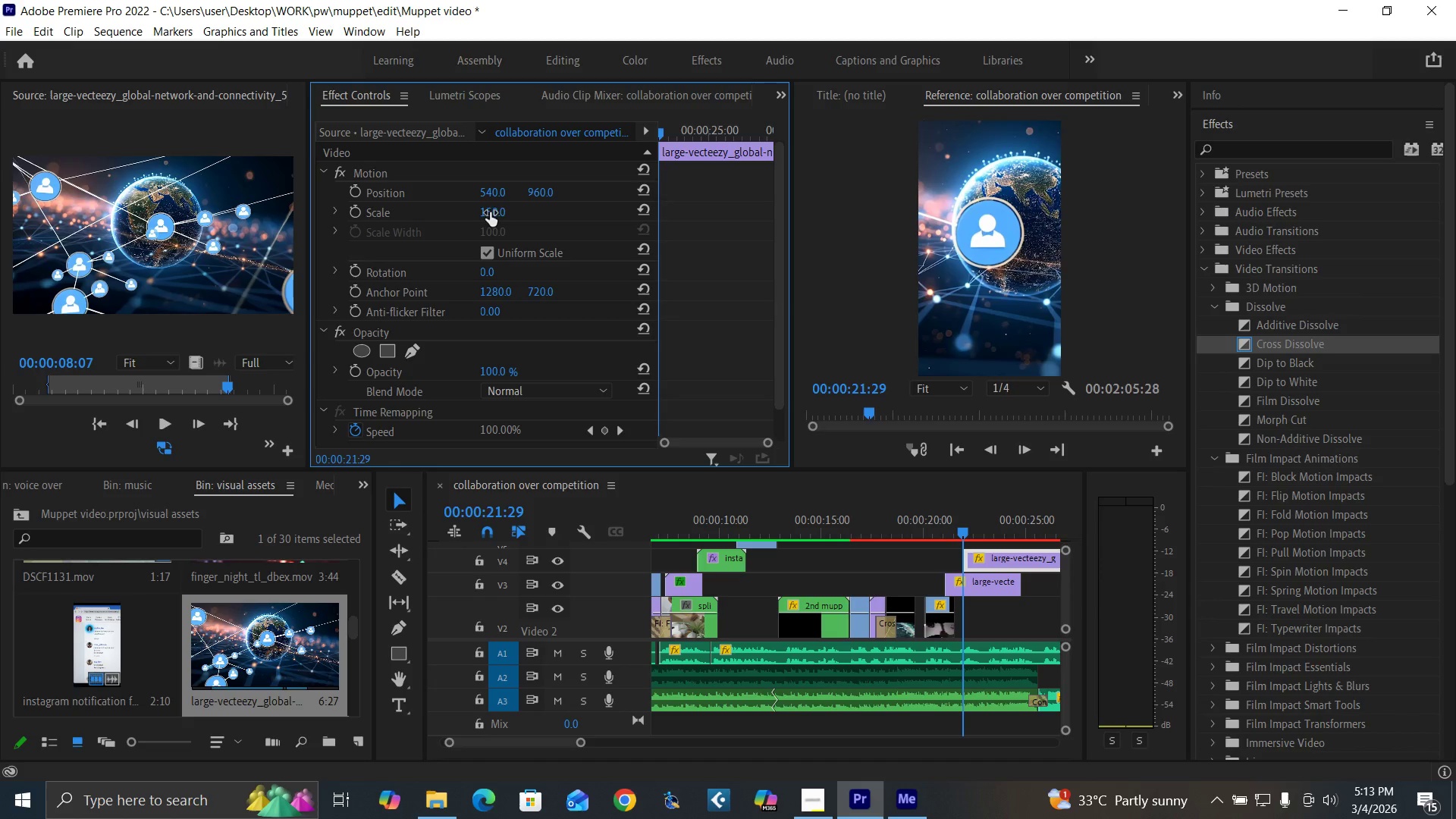 
left_click([490, 211])
 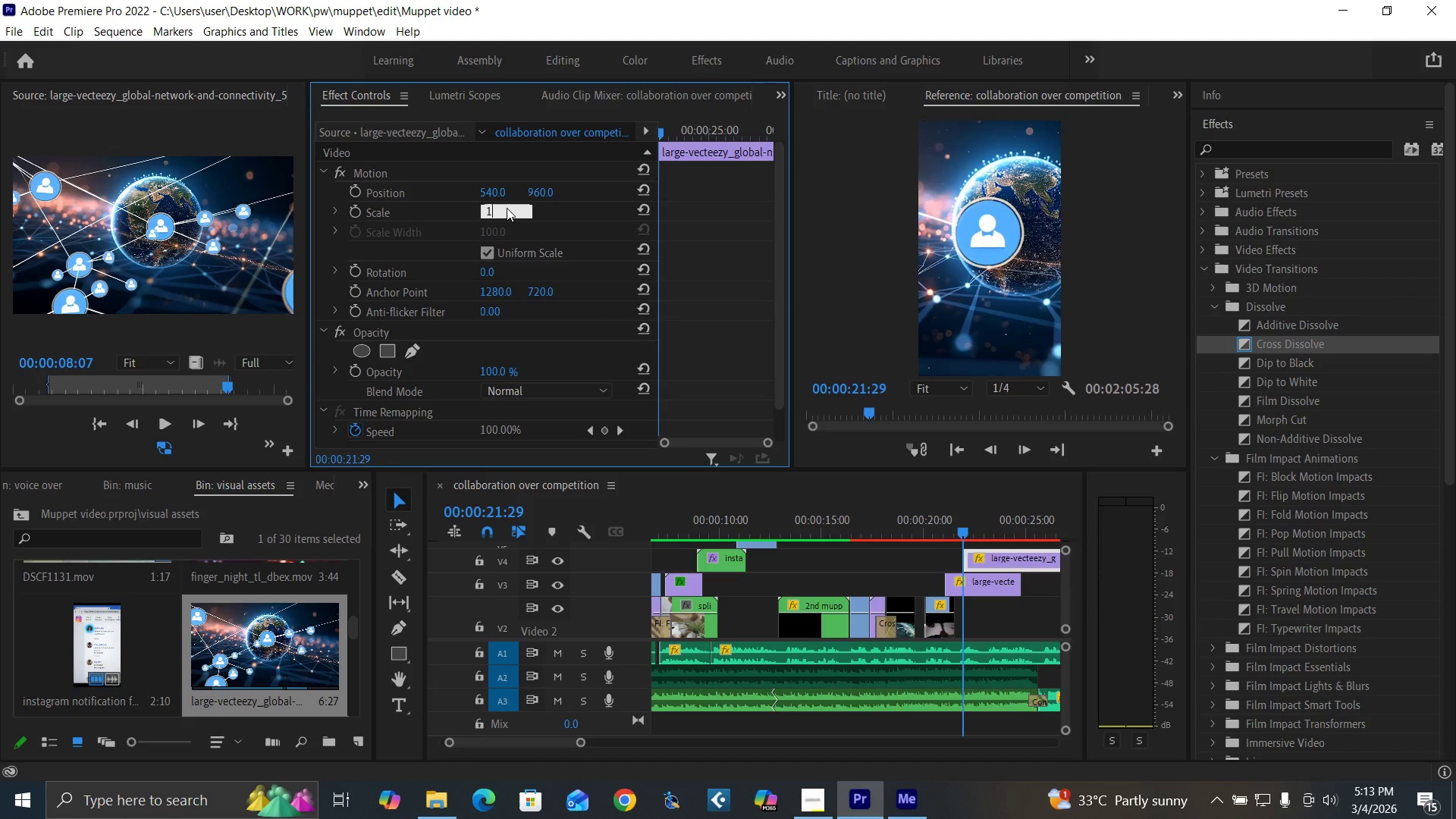 
type(140)
 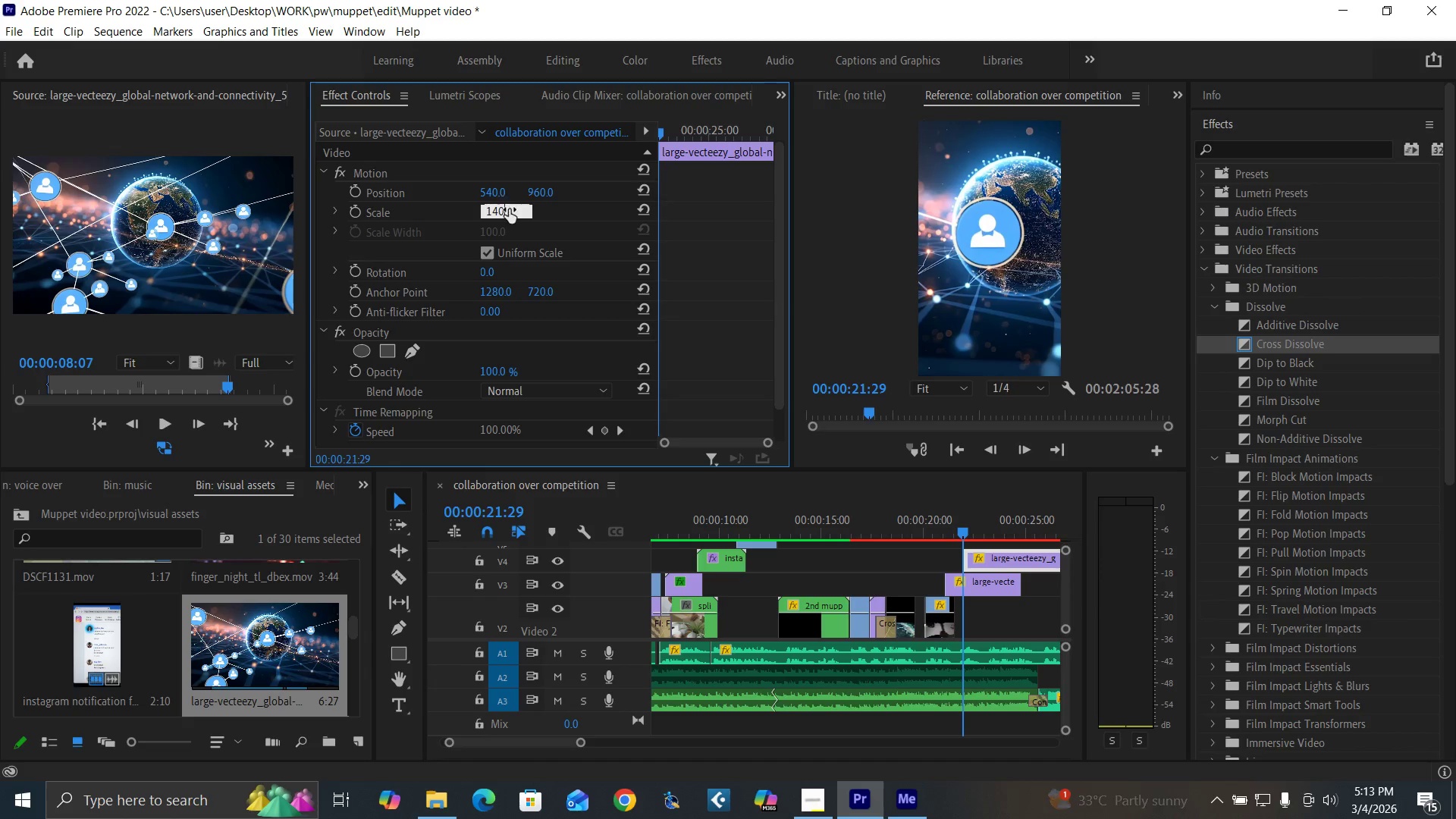 
key(Enter)
 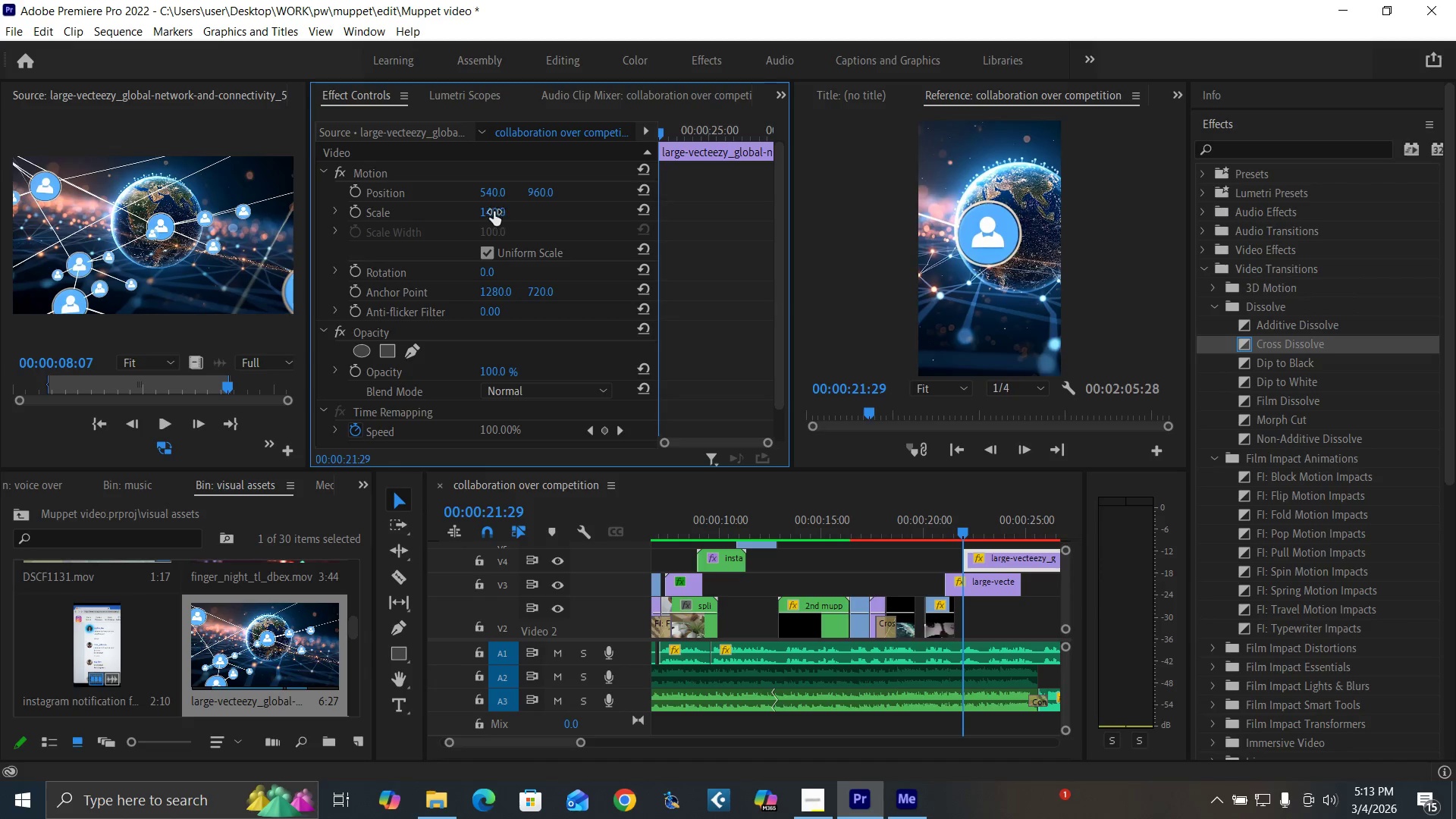 
left_click([494, 212])
 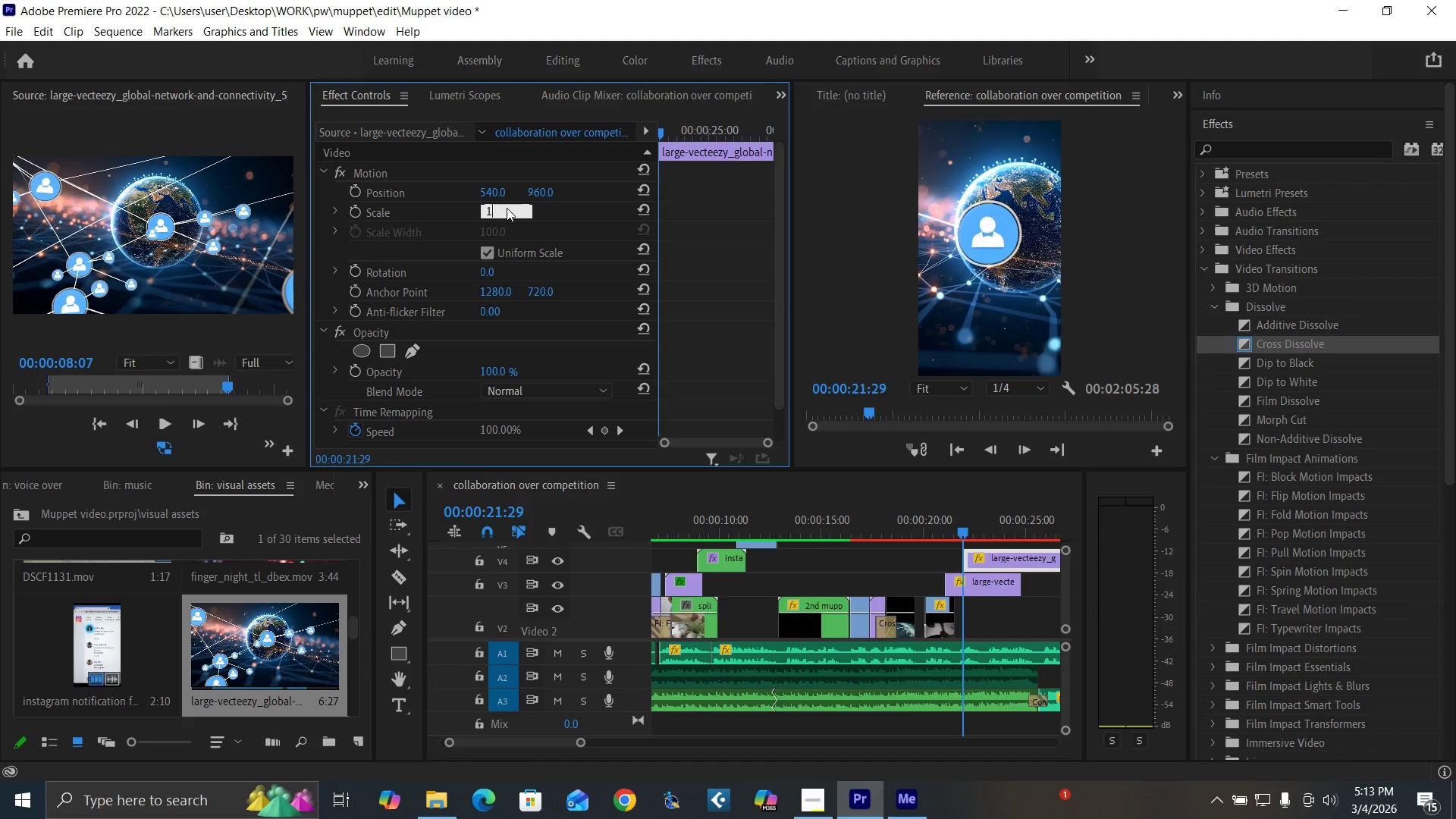 
type(130)
 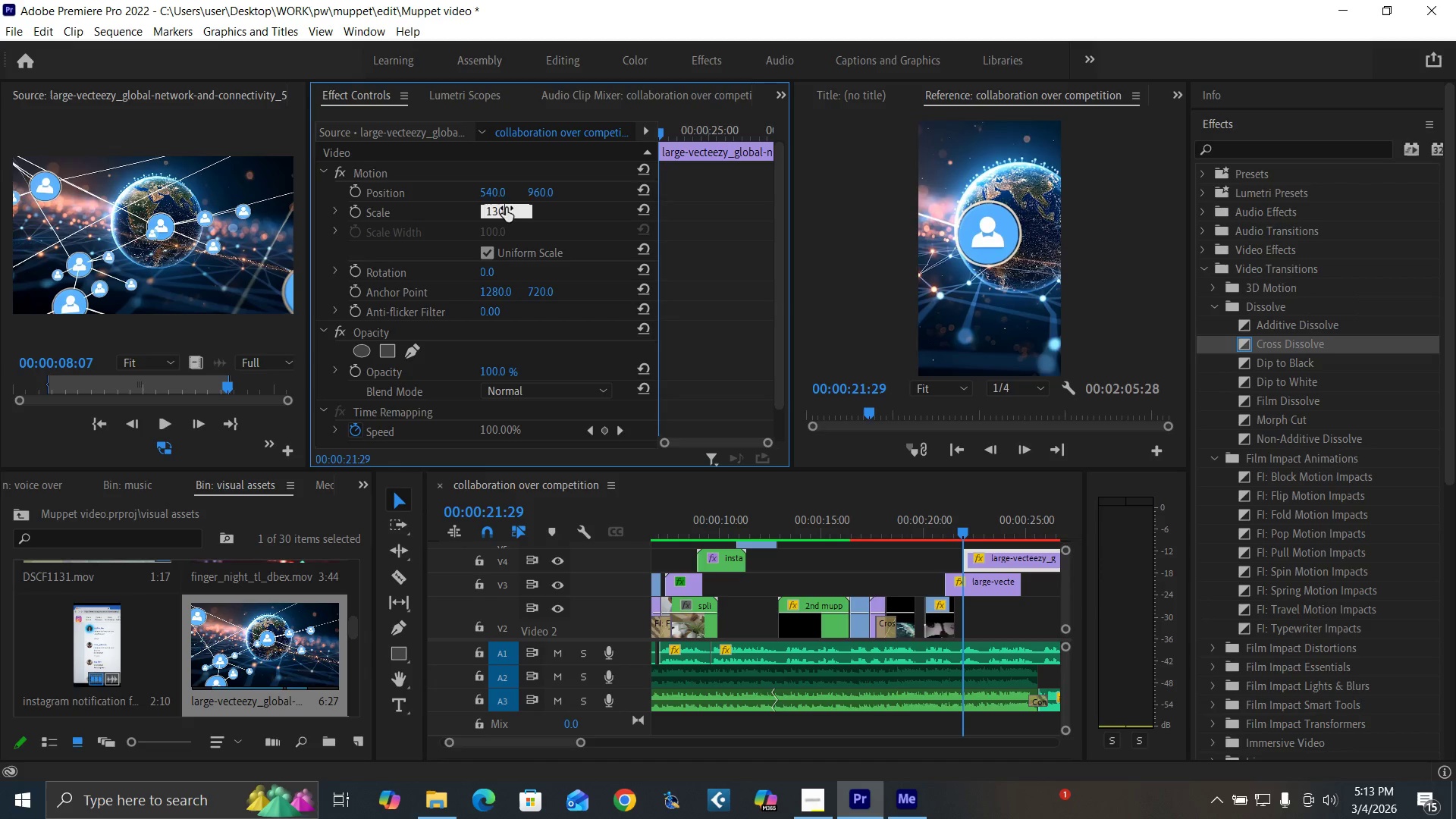 
key(Enter)
 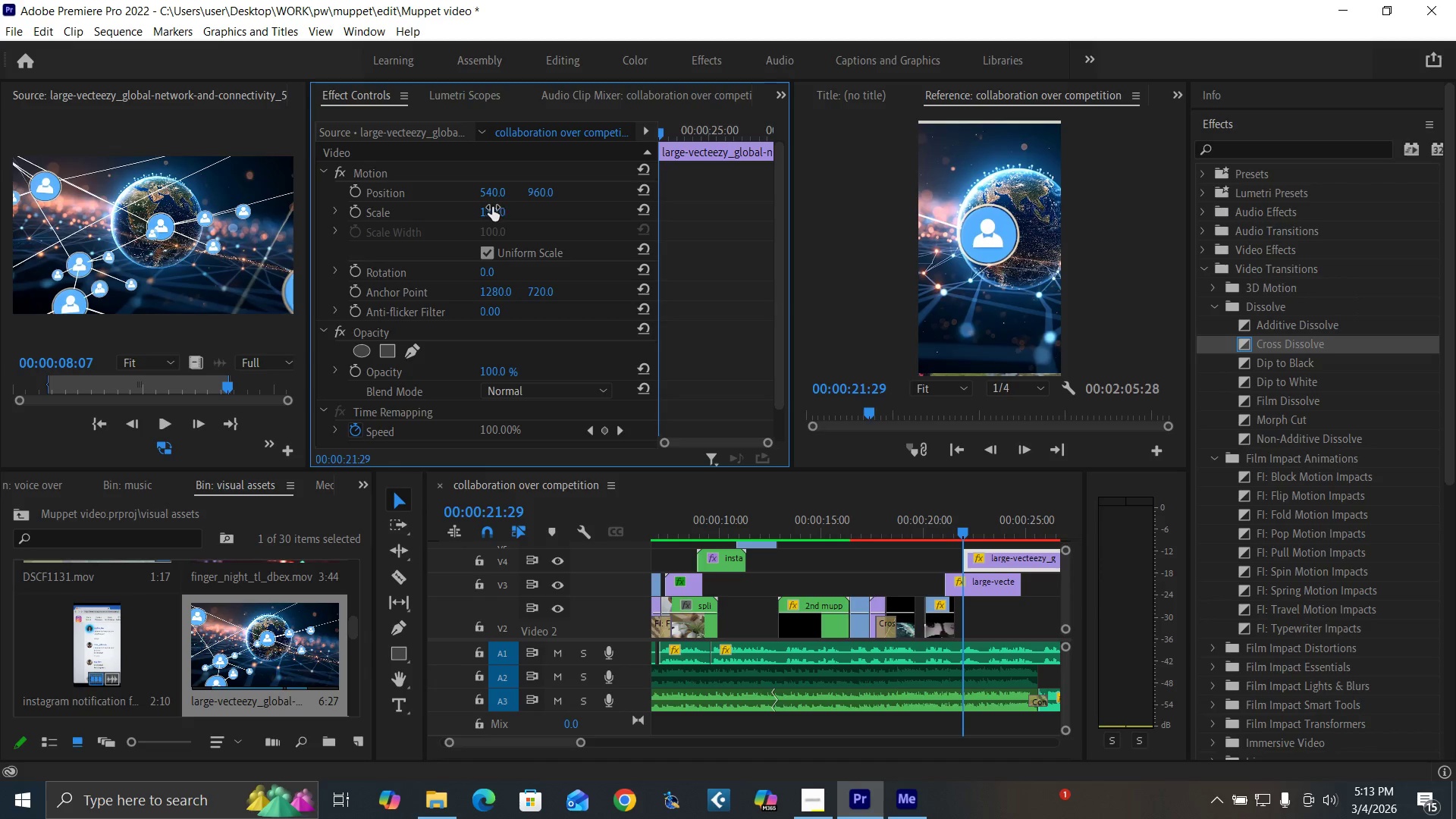 
left_click([491, 208])
 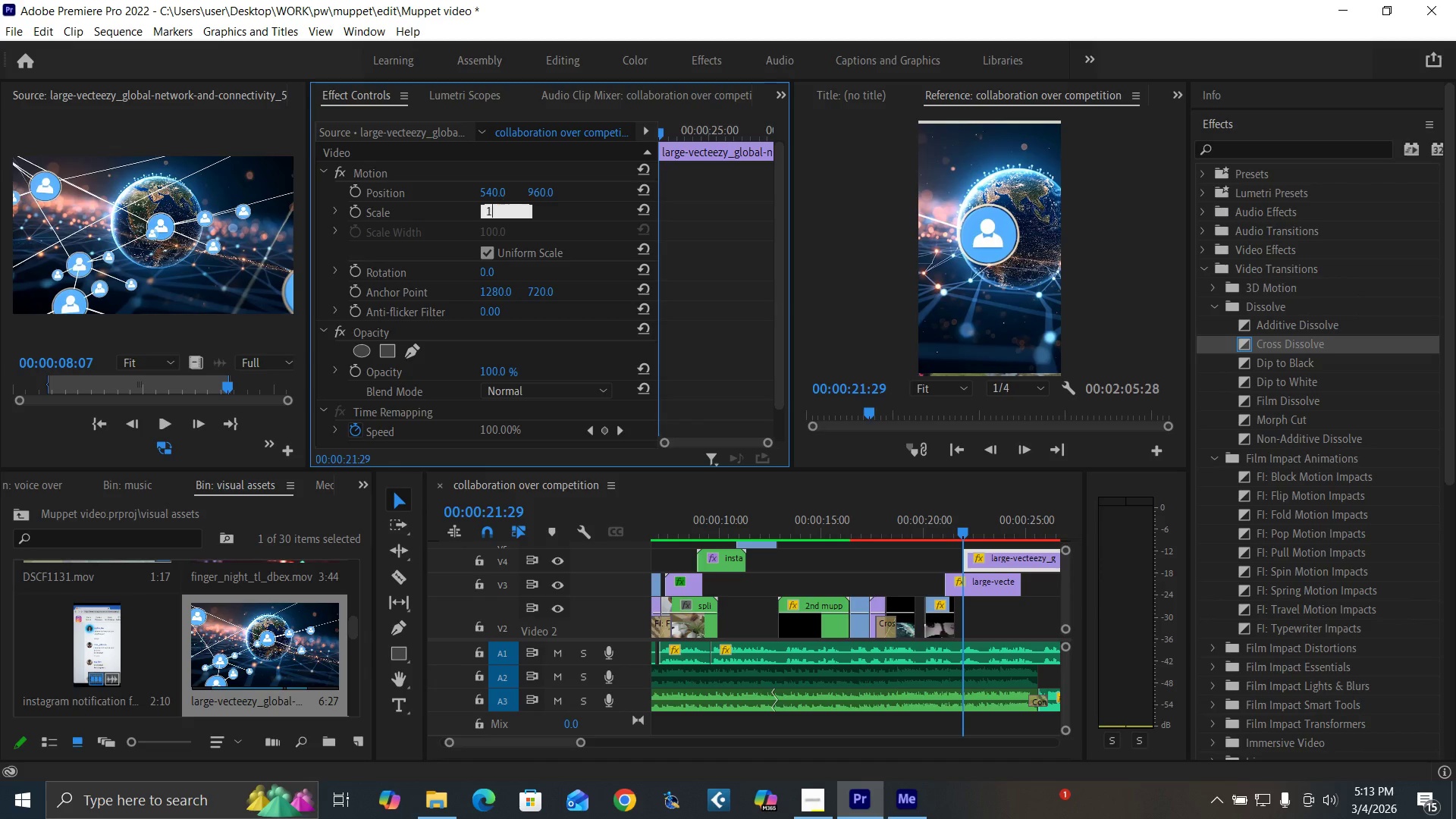 
type(135)
 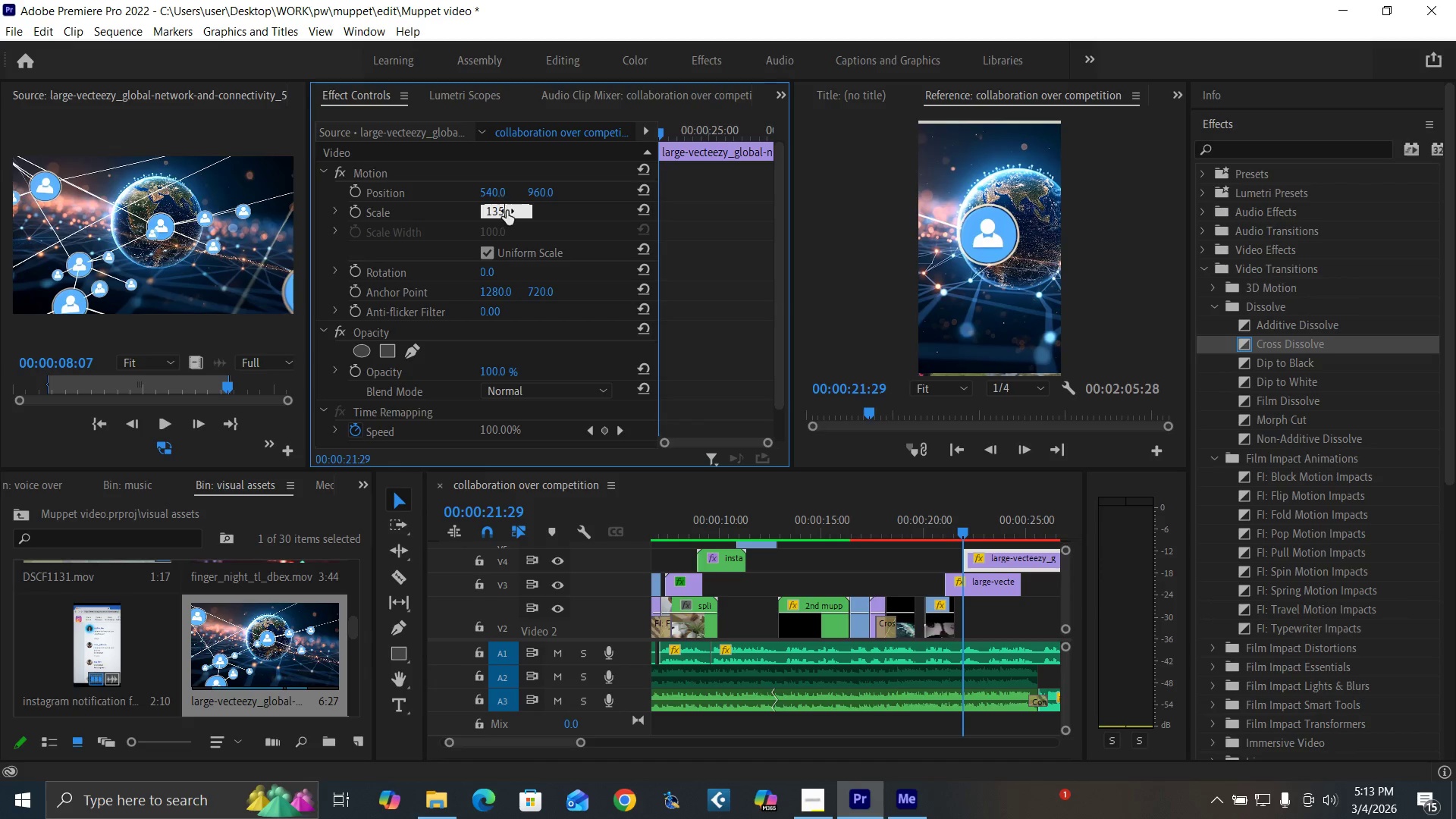 
key(Enter)
 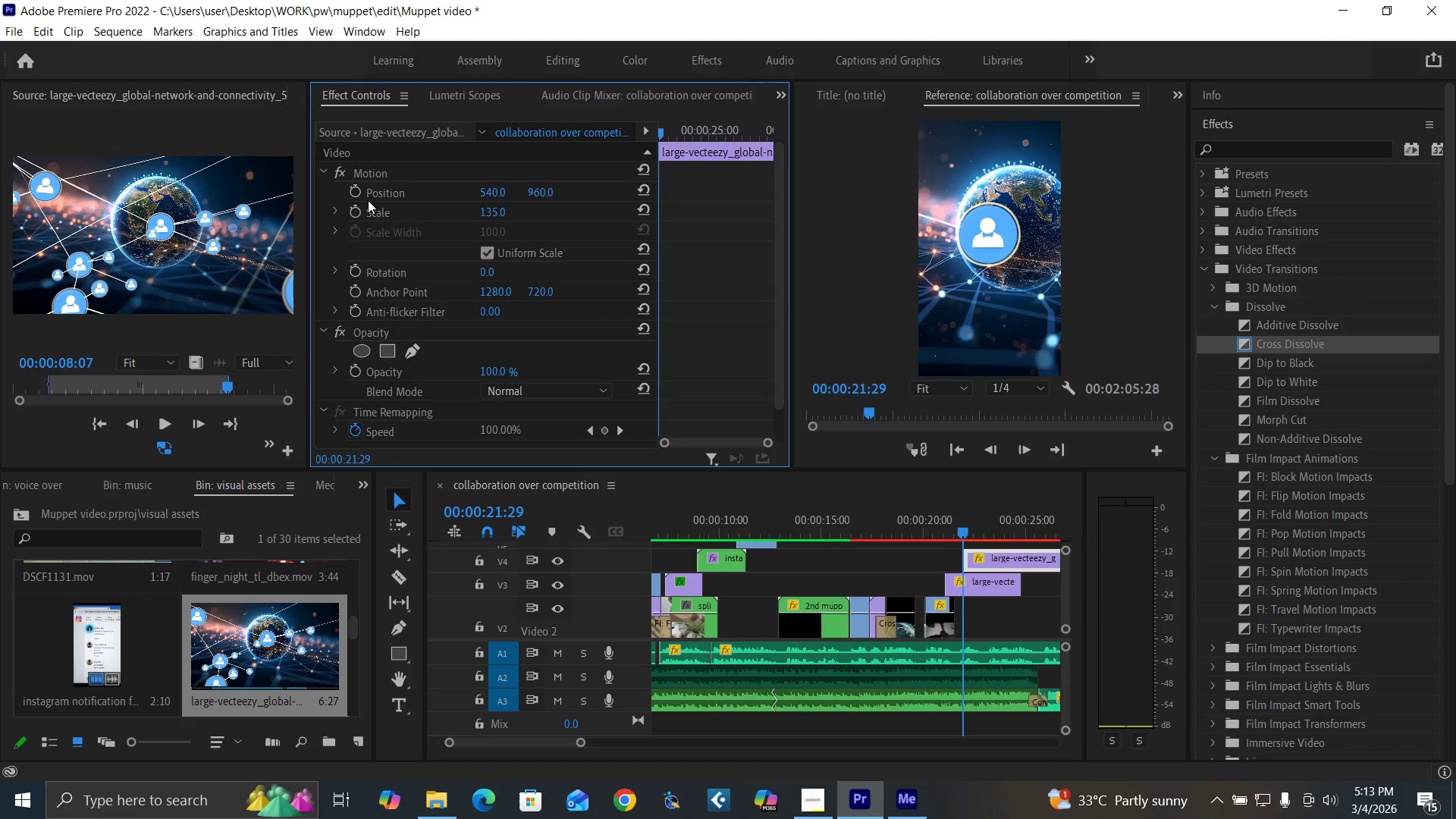 
double_click([360, 193])
 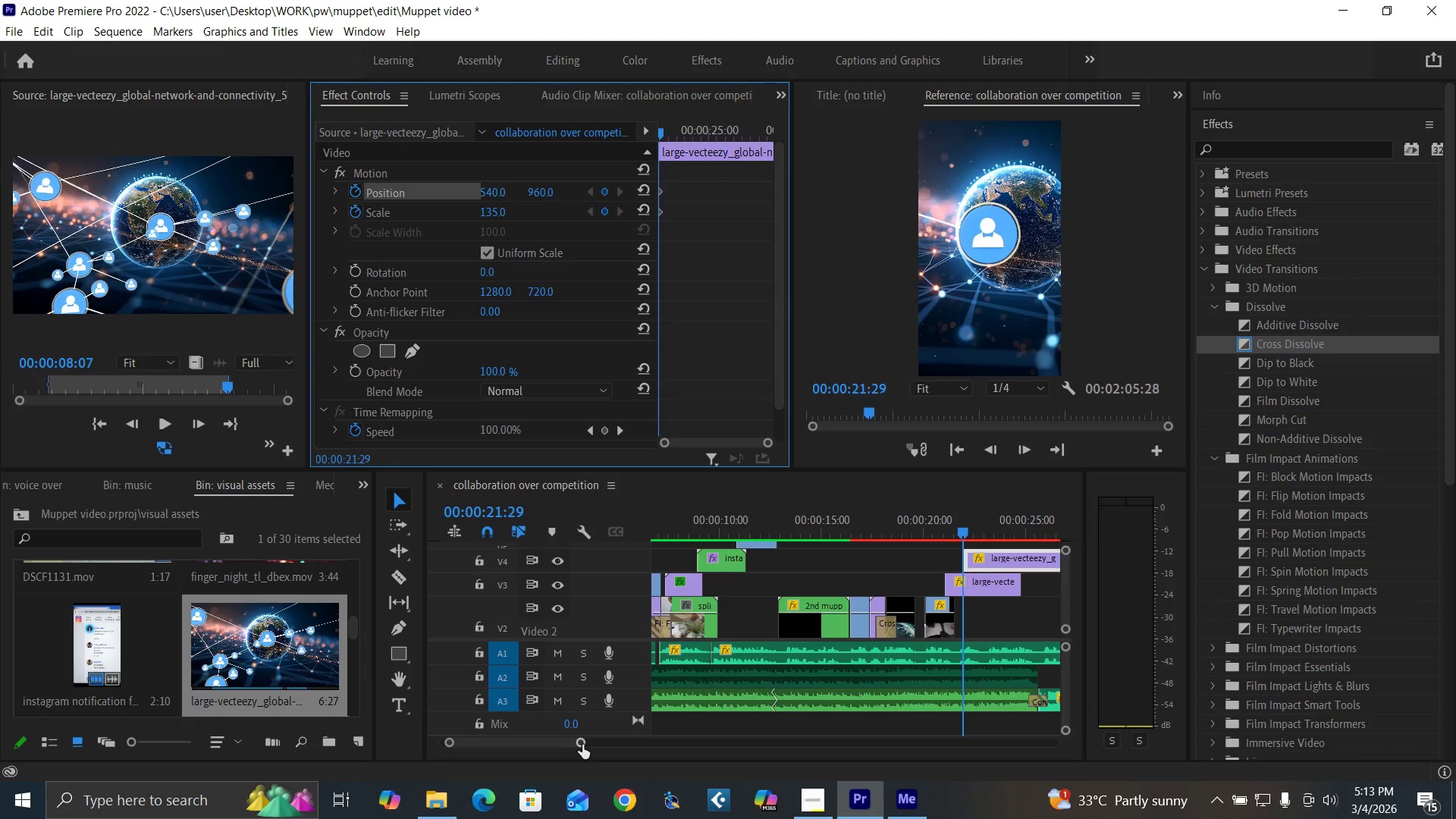 
left_click_drag(start_coordinate=[583, 743], to_coordinate=[595, 745])
 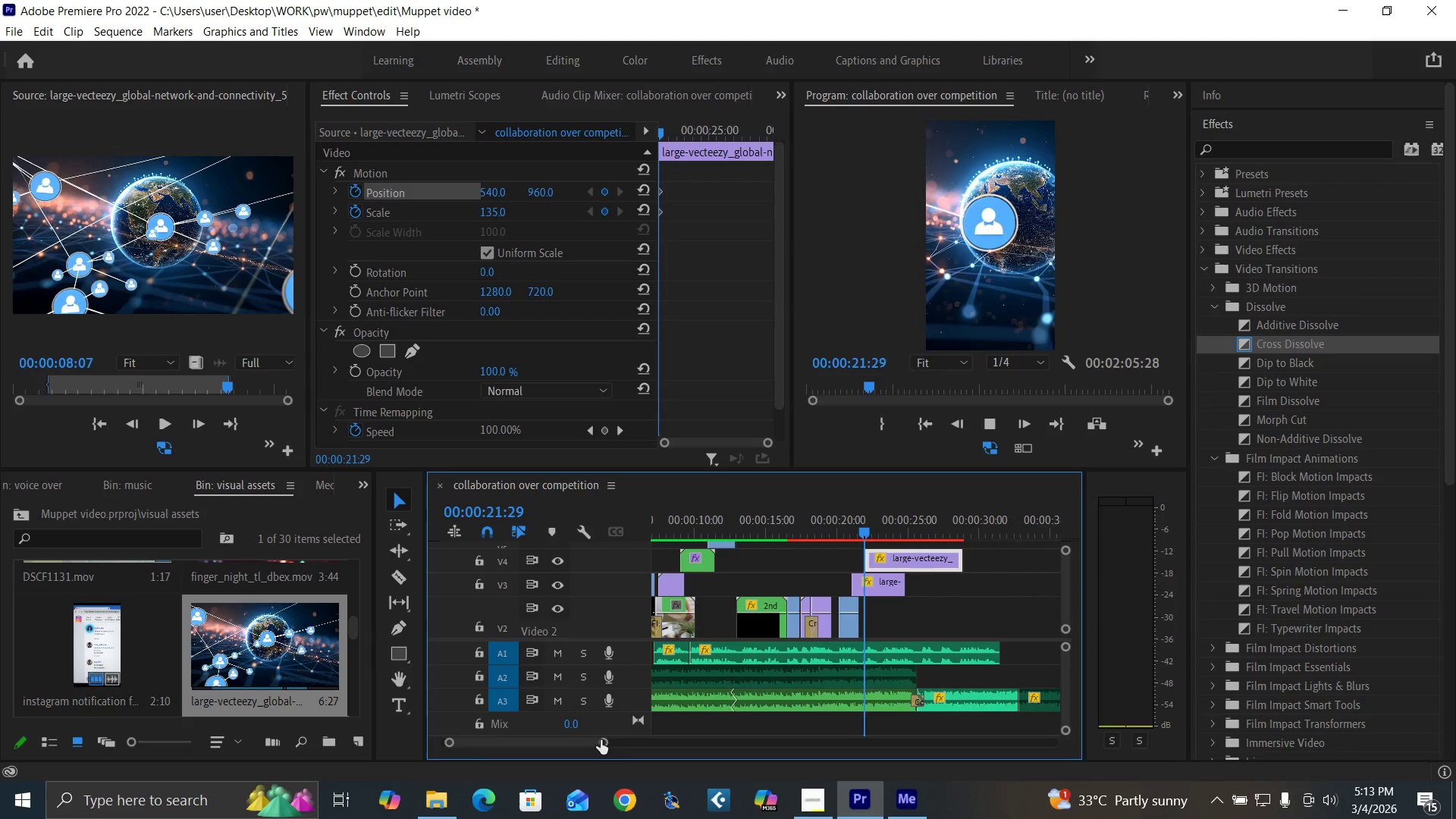 
key(Space)
 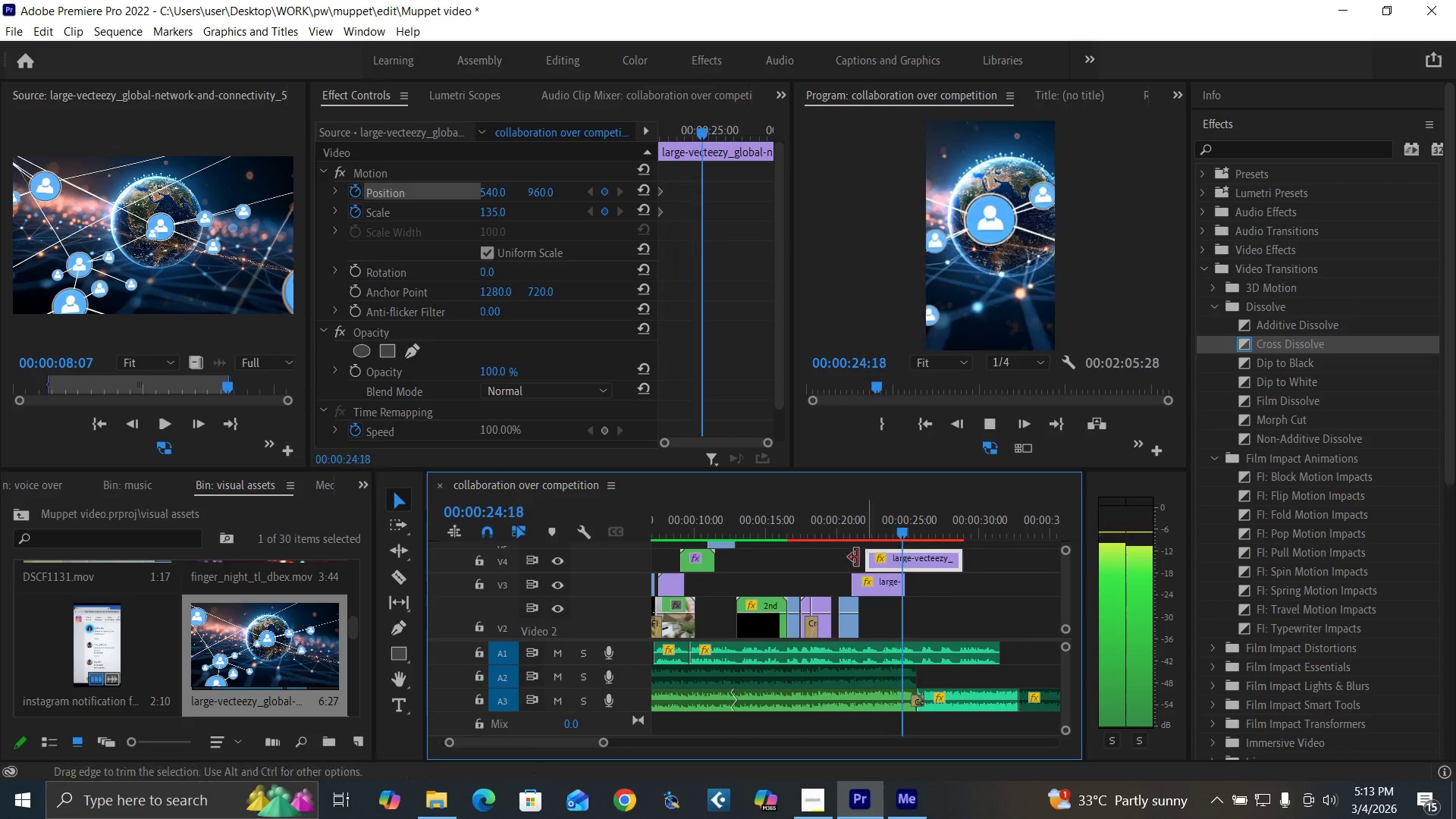 
key(Space)
 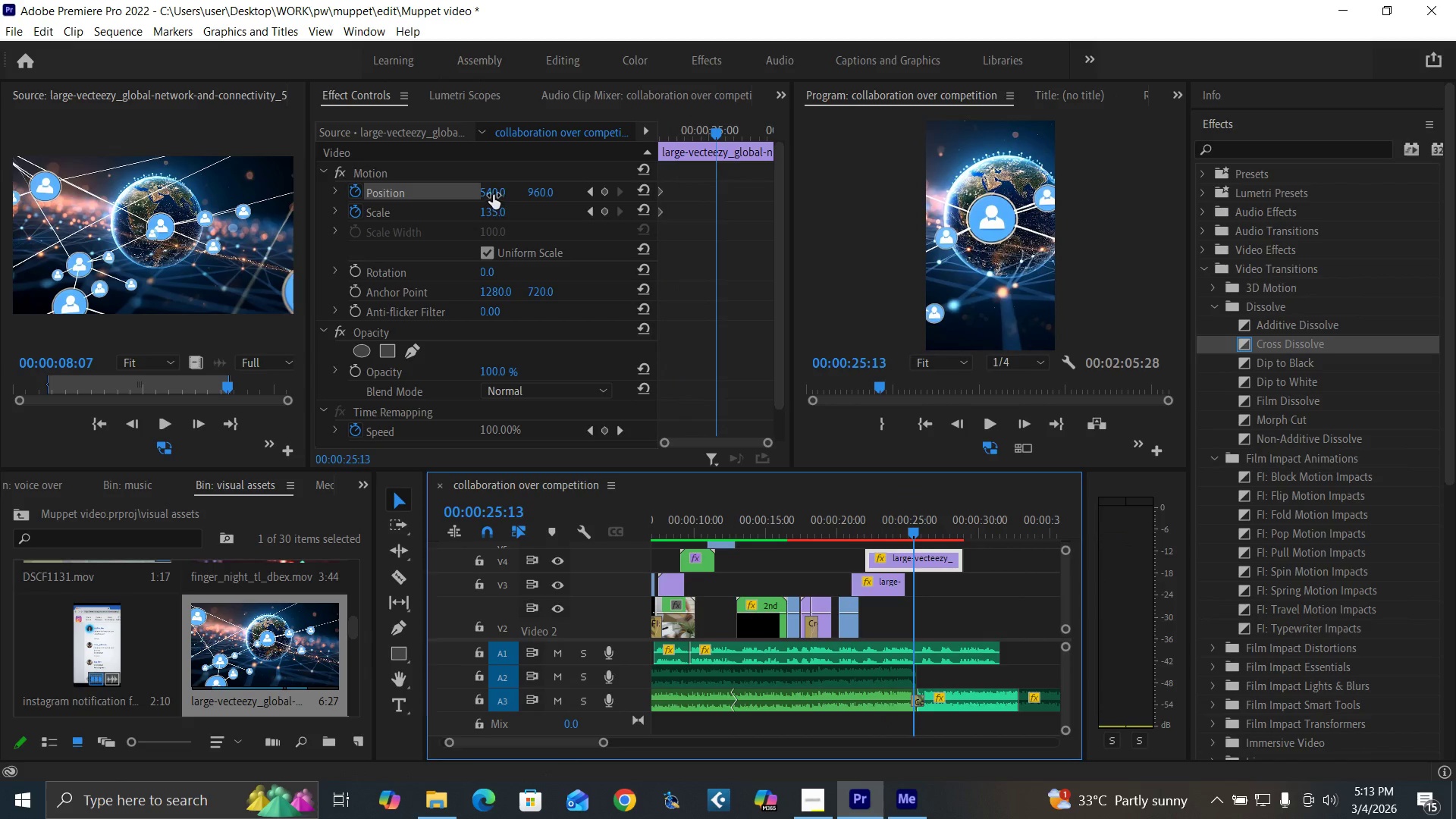 
left_click_drag(start_coordinate=[493, 195], to_coordinate=[589, 193])
 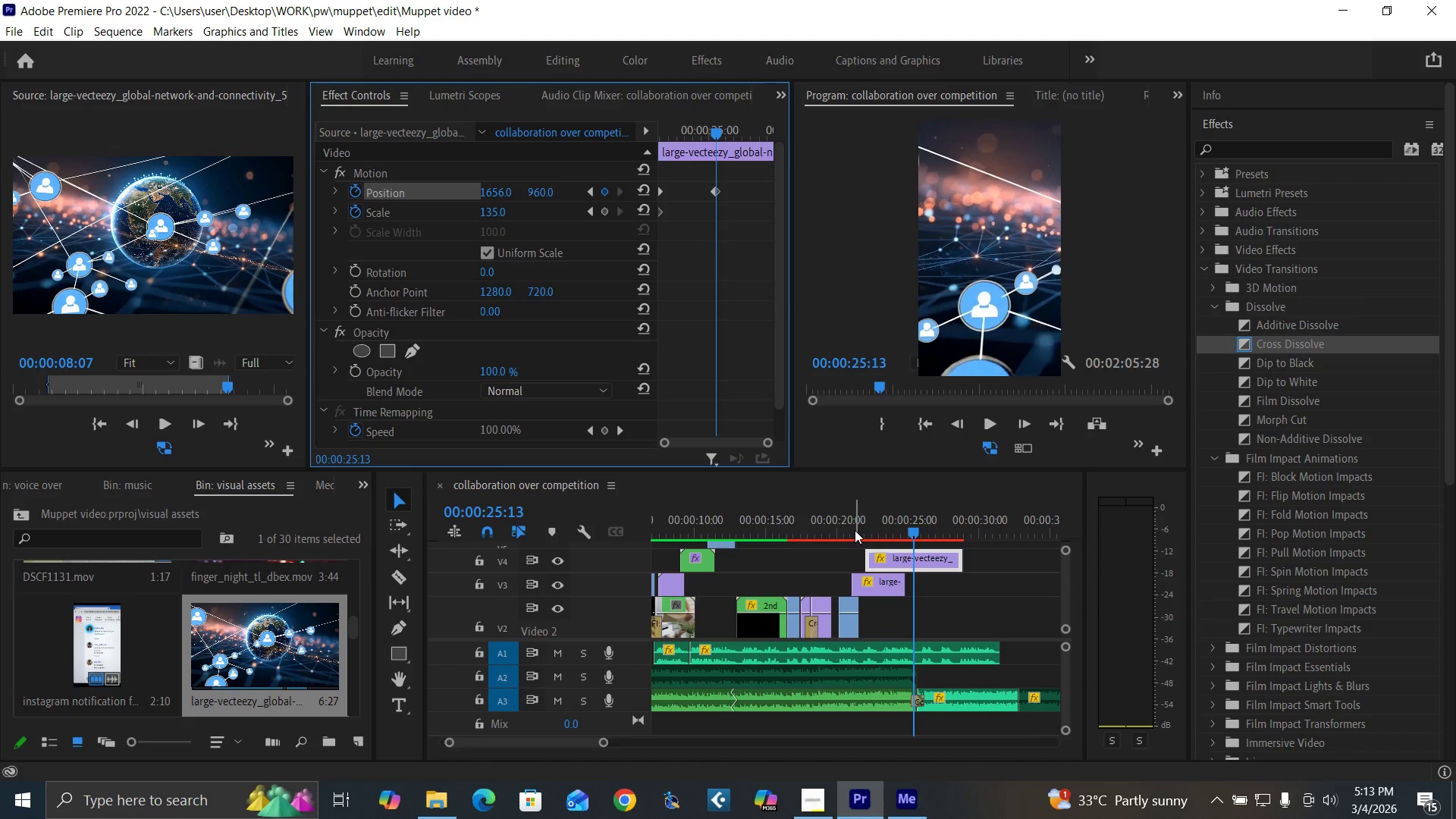 
key(Space)
 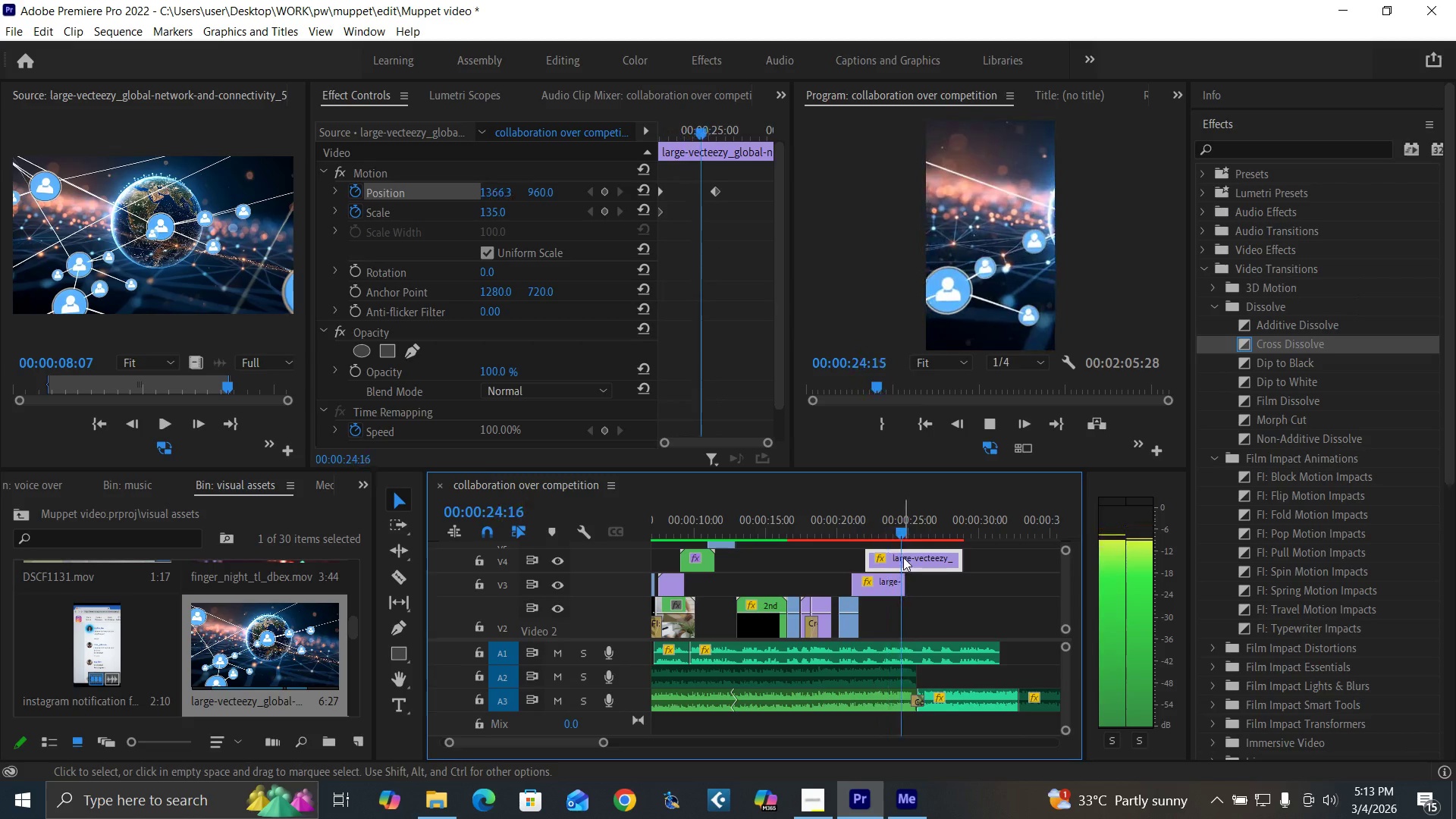 
key(Space)
 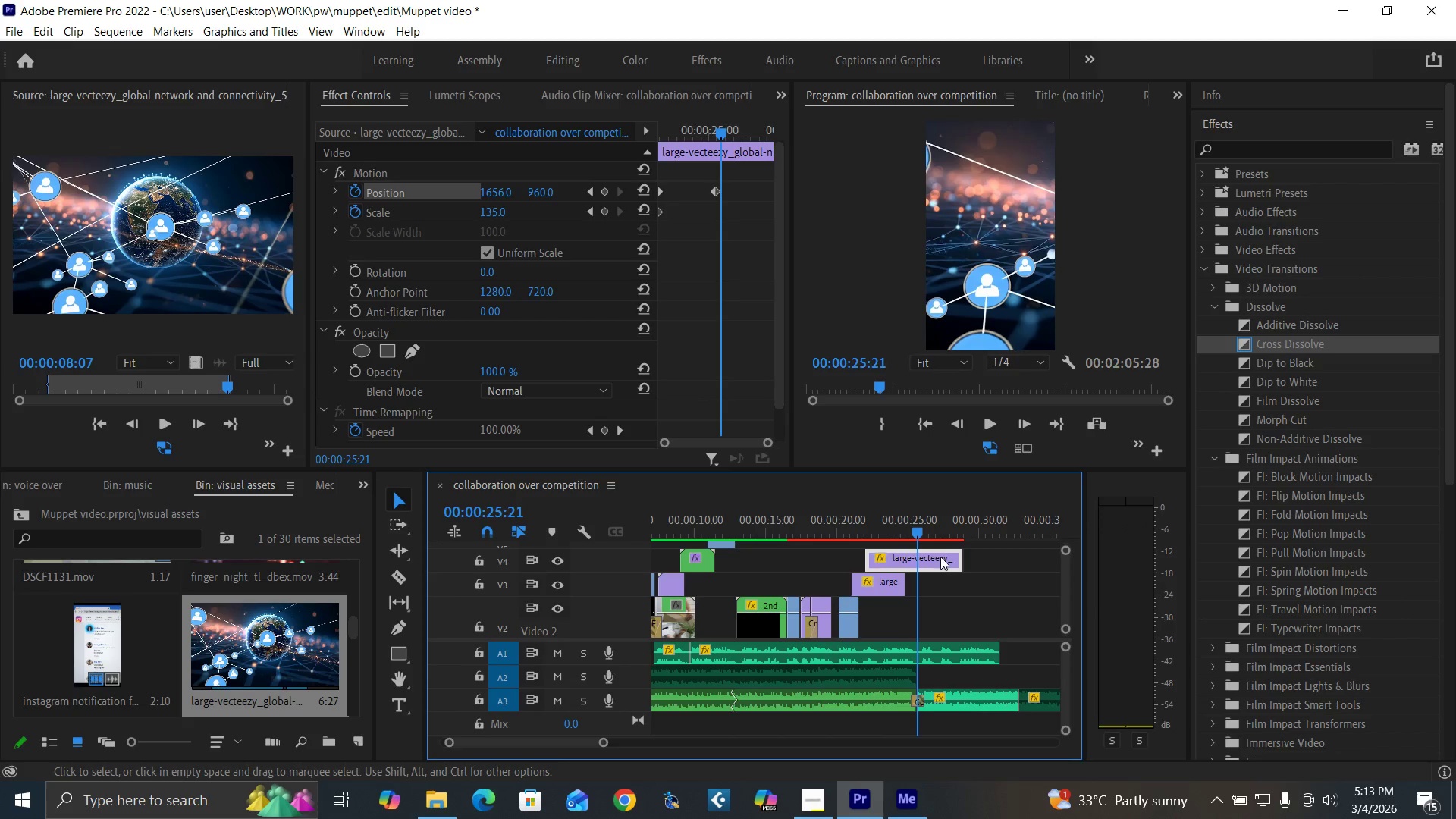 
left_click_drag(start_coordinate=[957, 558], to_coordinate=[915, 570])
 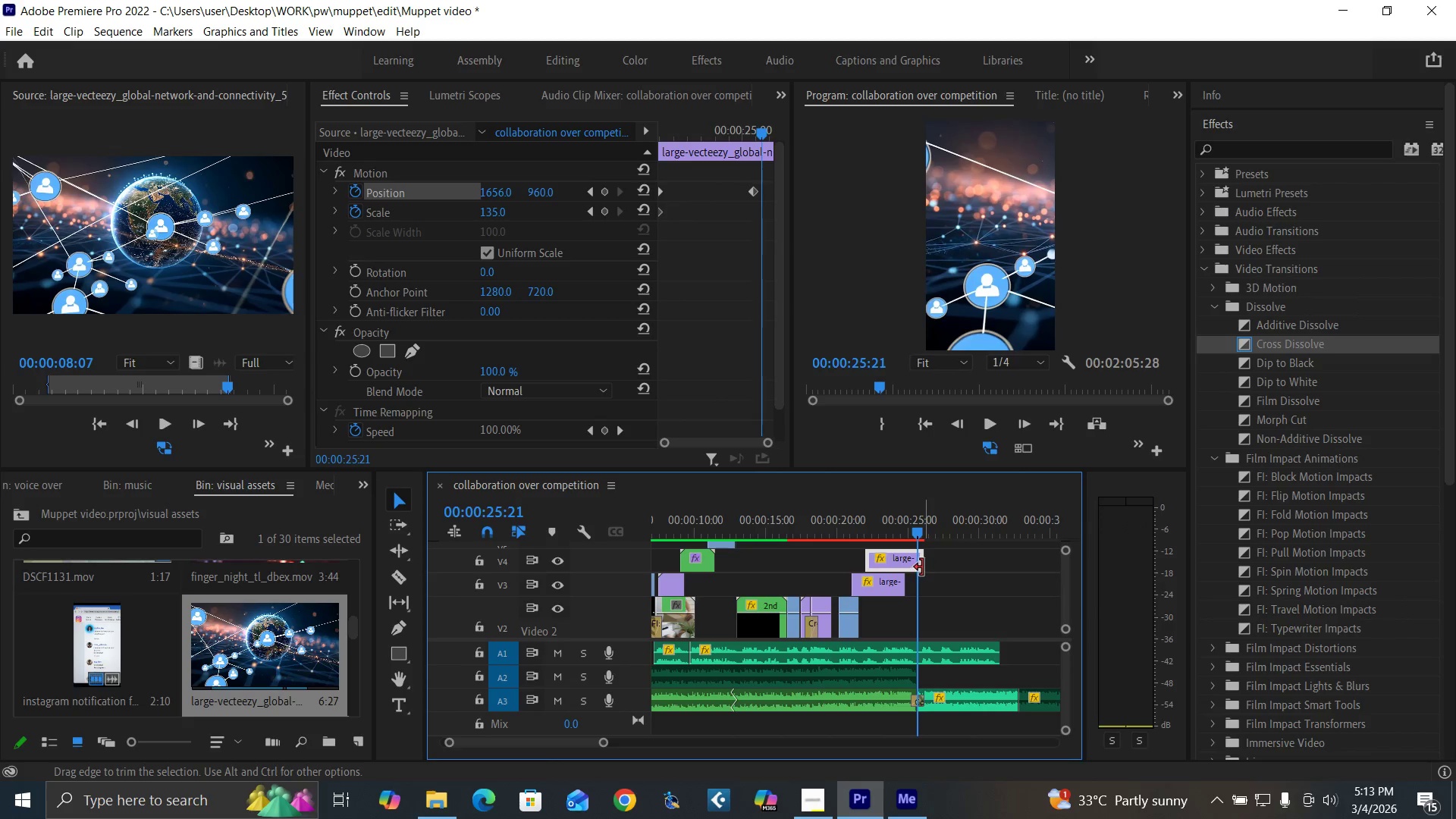 
left_click_drag(start_coordinate=[922, 567], to_coordinate=[917, 567])
 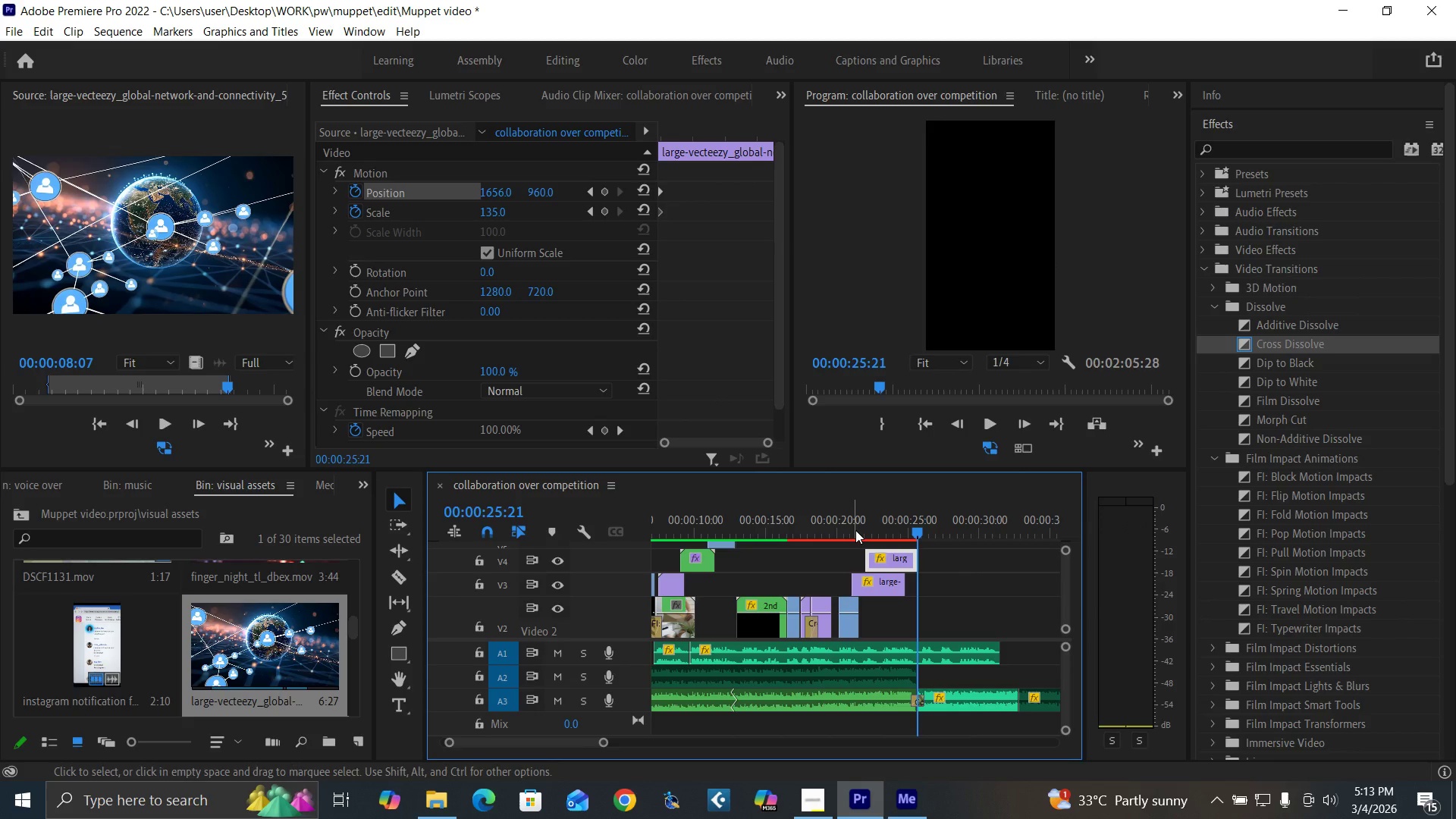 
left_click([855, 530])
 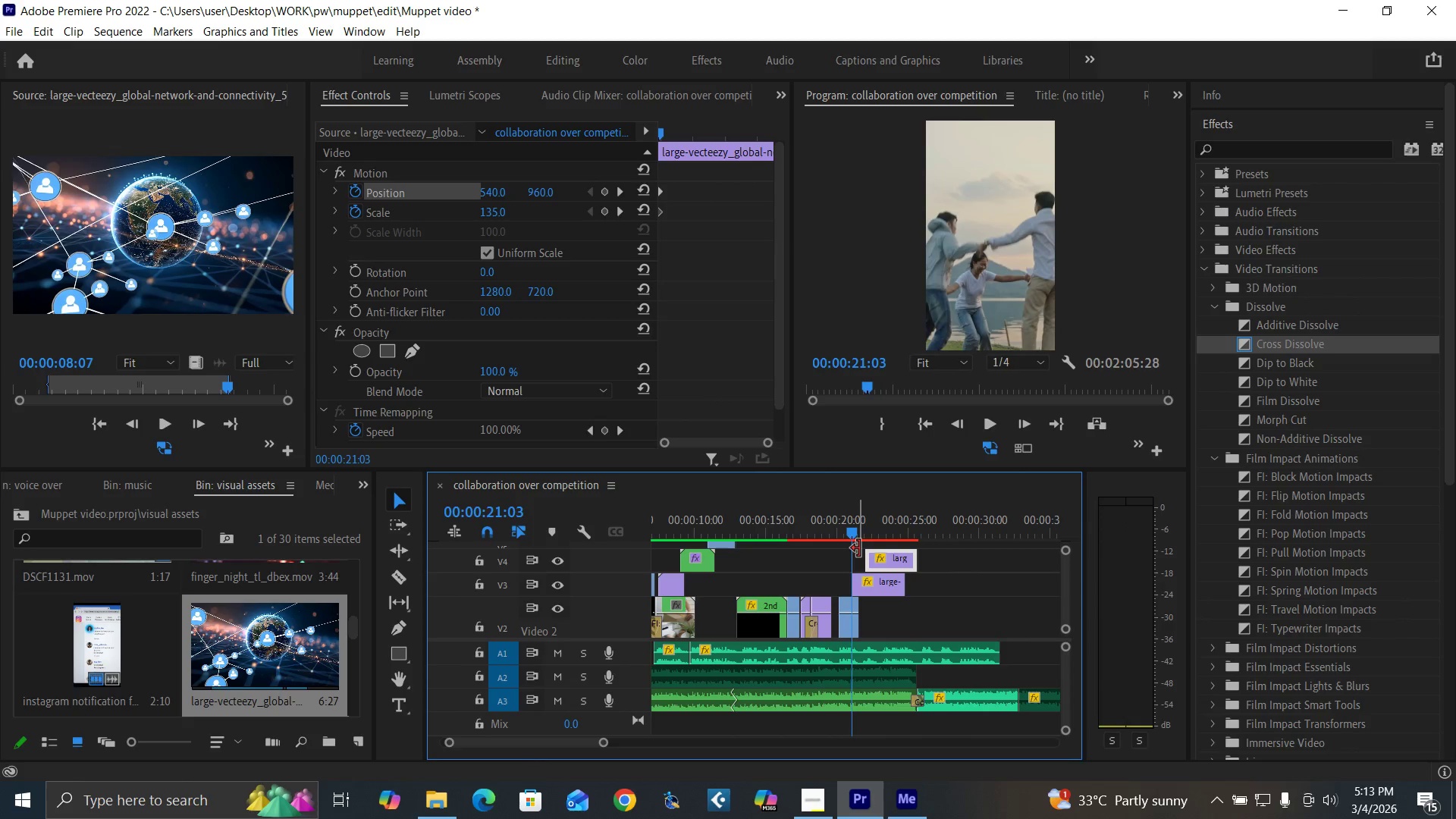 
key(Space)
 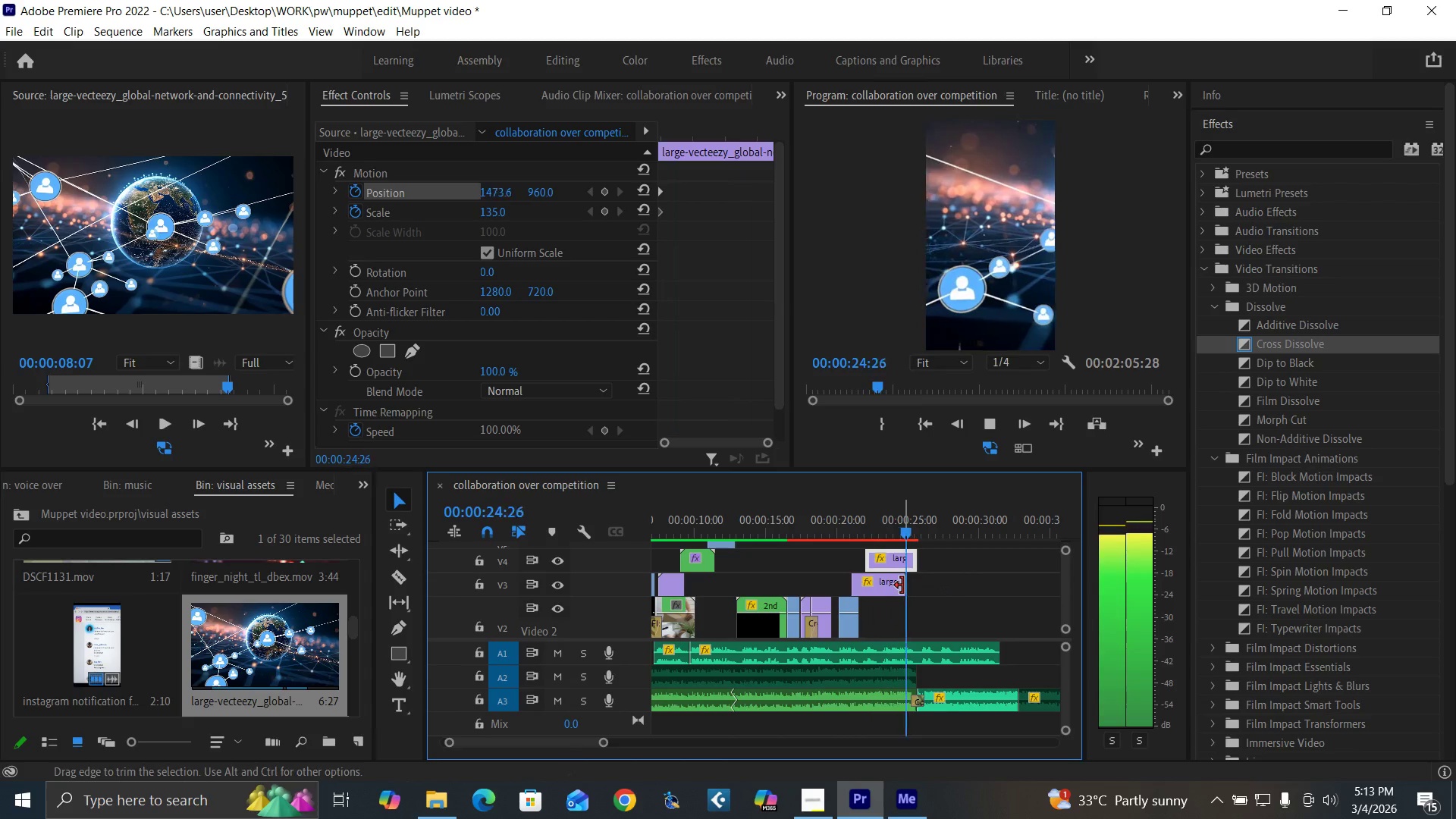 
key(Space)
 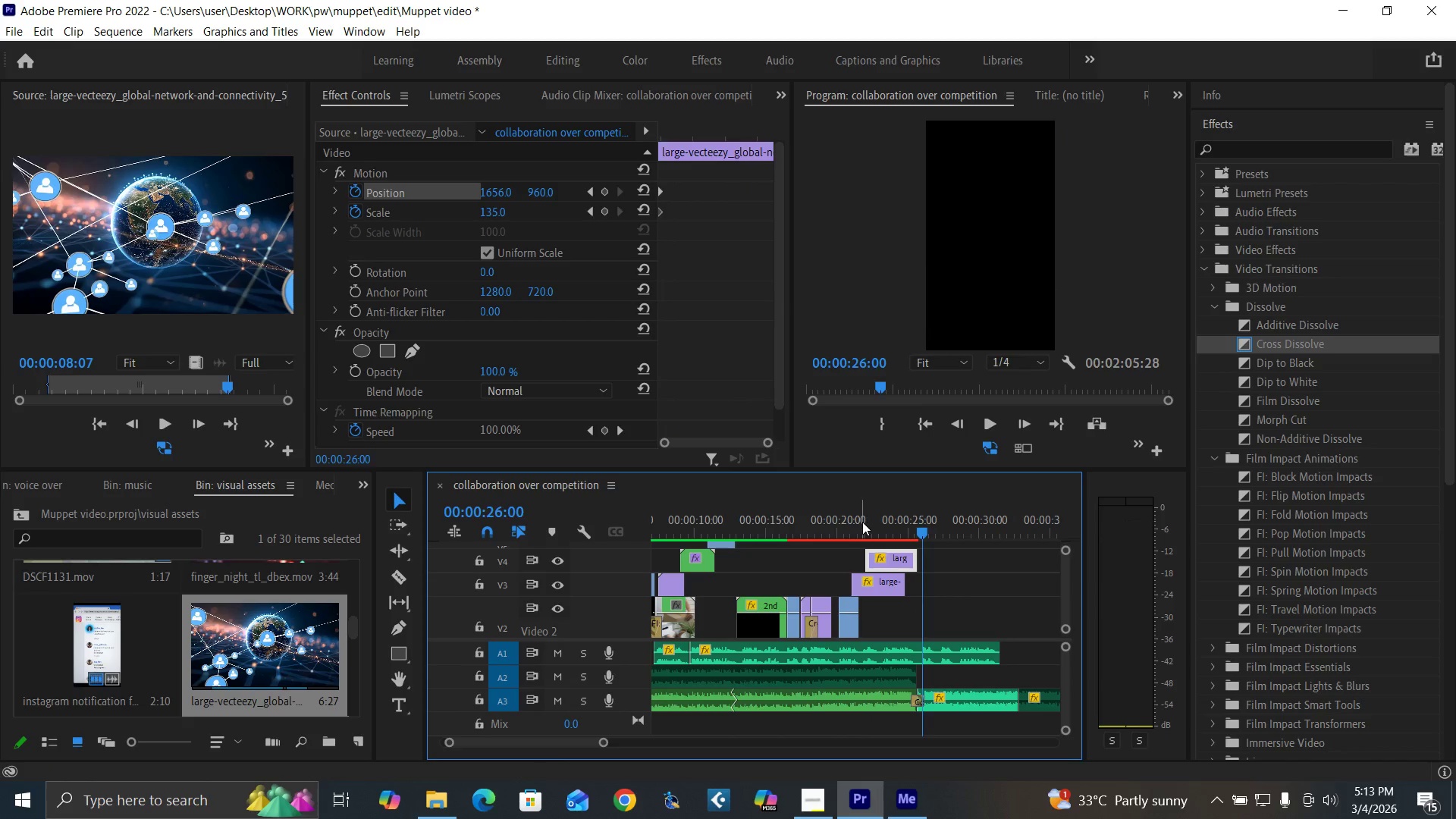 
left_click([862, 521])
 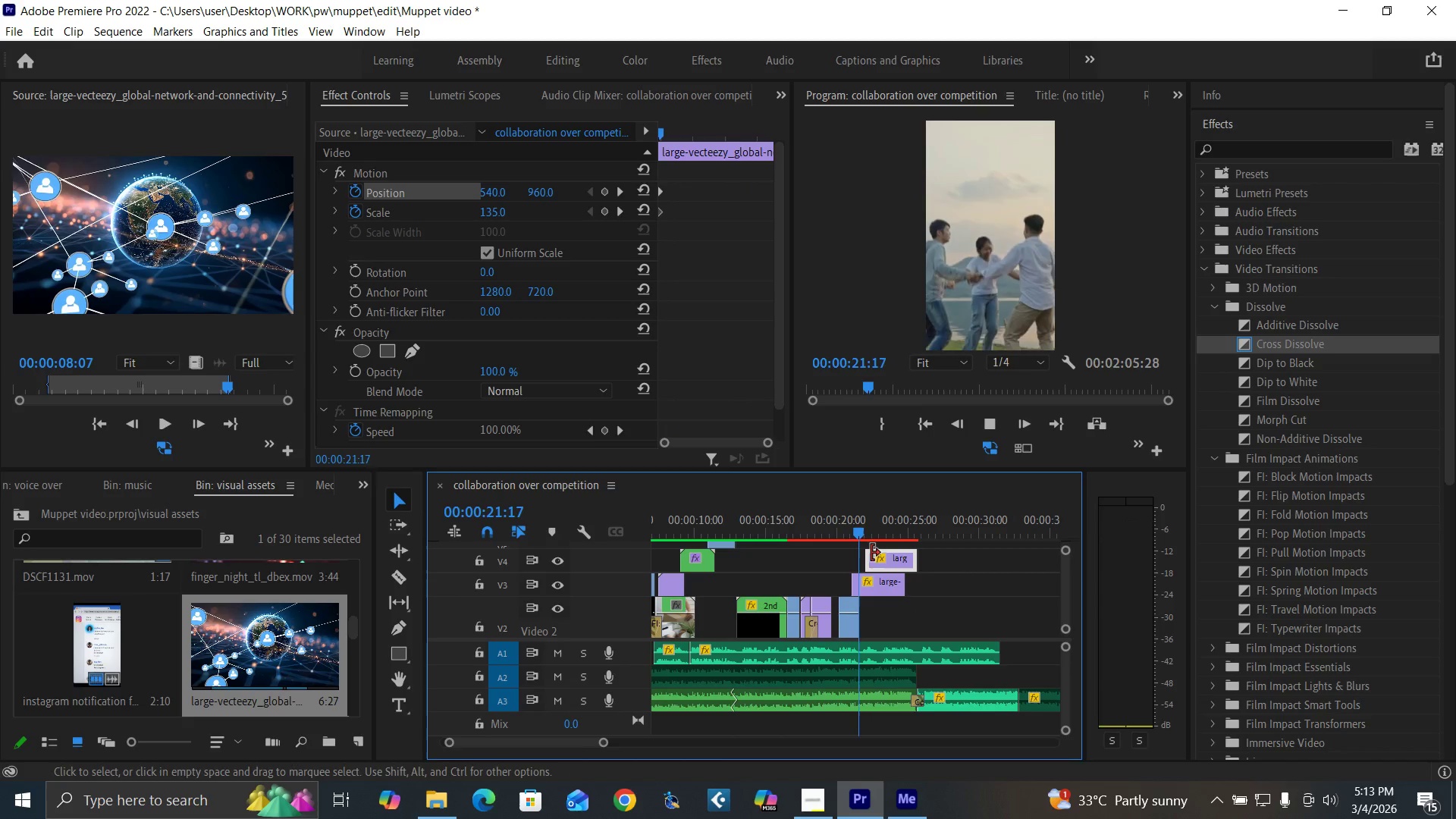 
key(Space)
 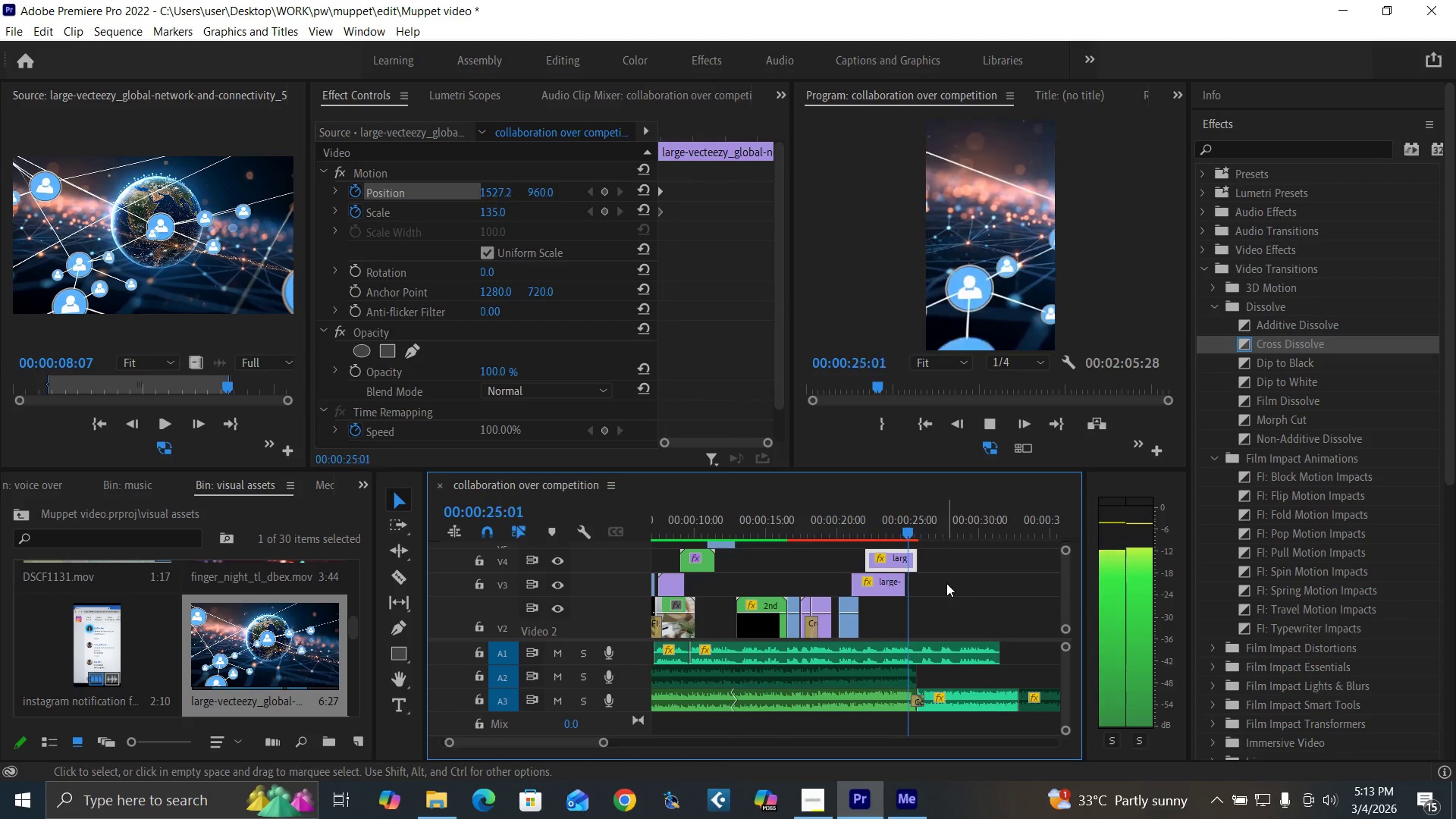 
key(Space)
 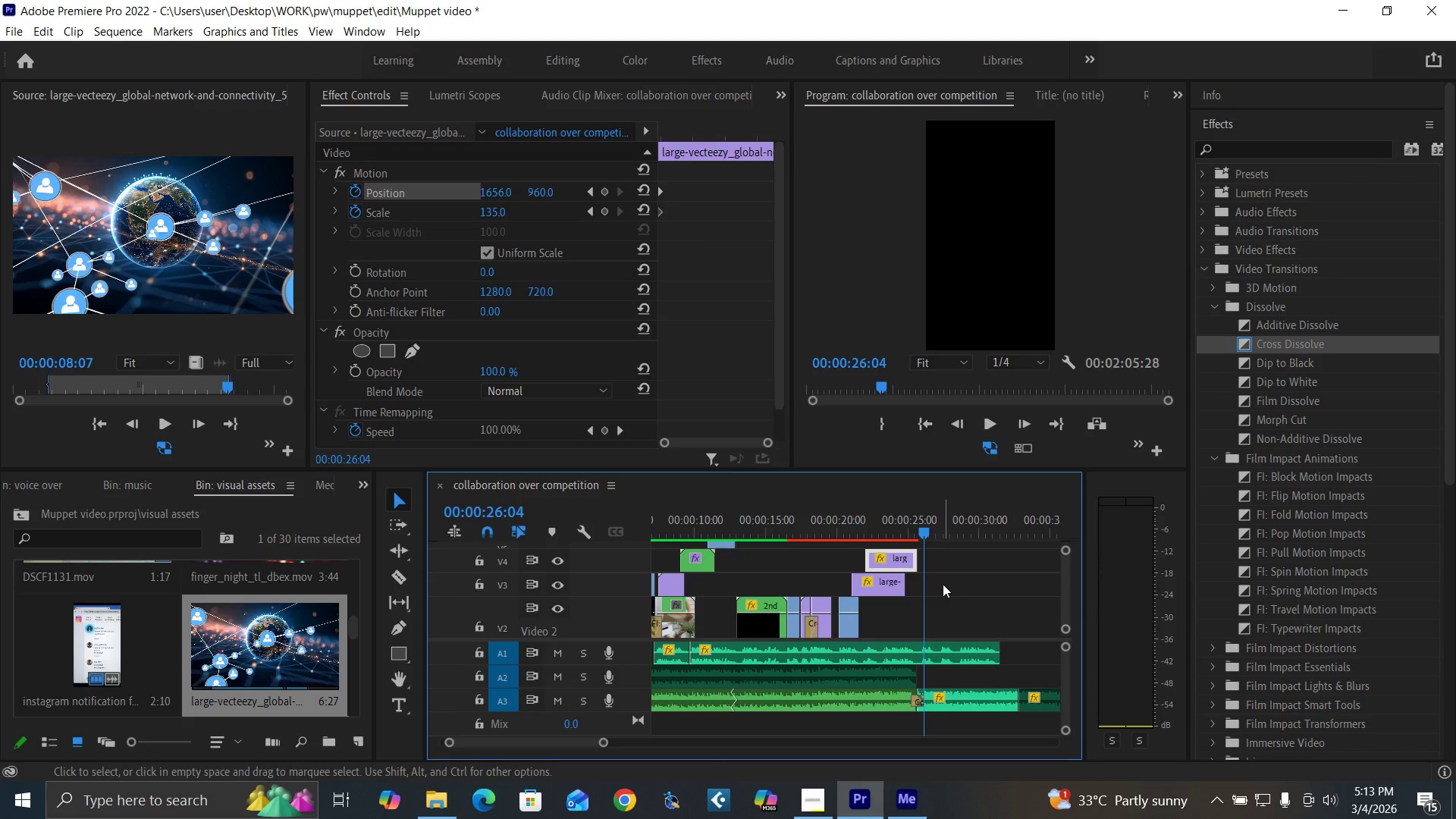 
key(Control+S)
 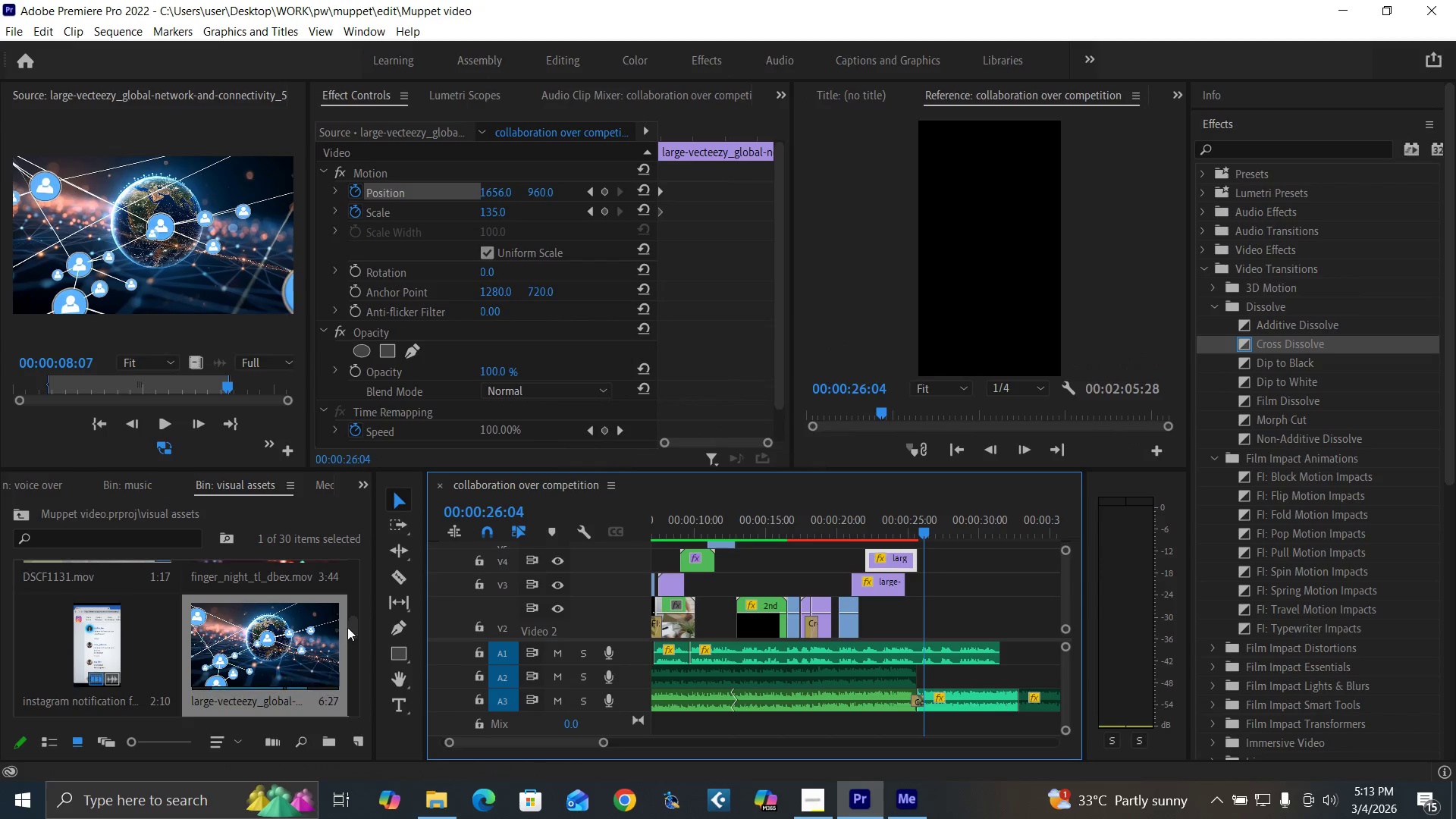 
left_click_drag(start_coordinate=[351, 629], to_coordinate=[362, 642])
 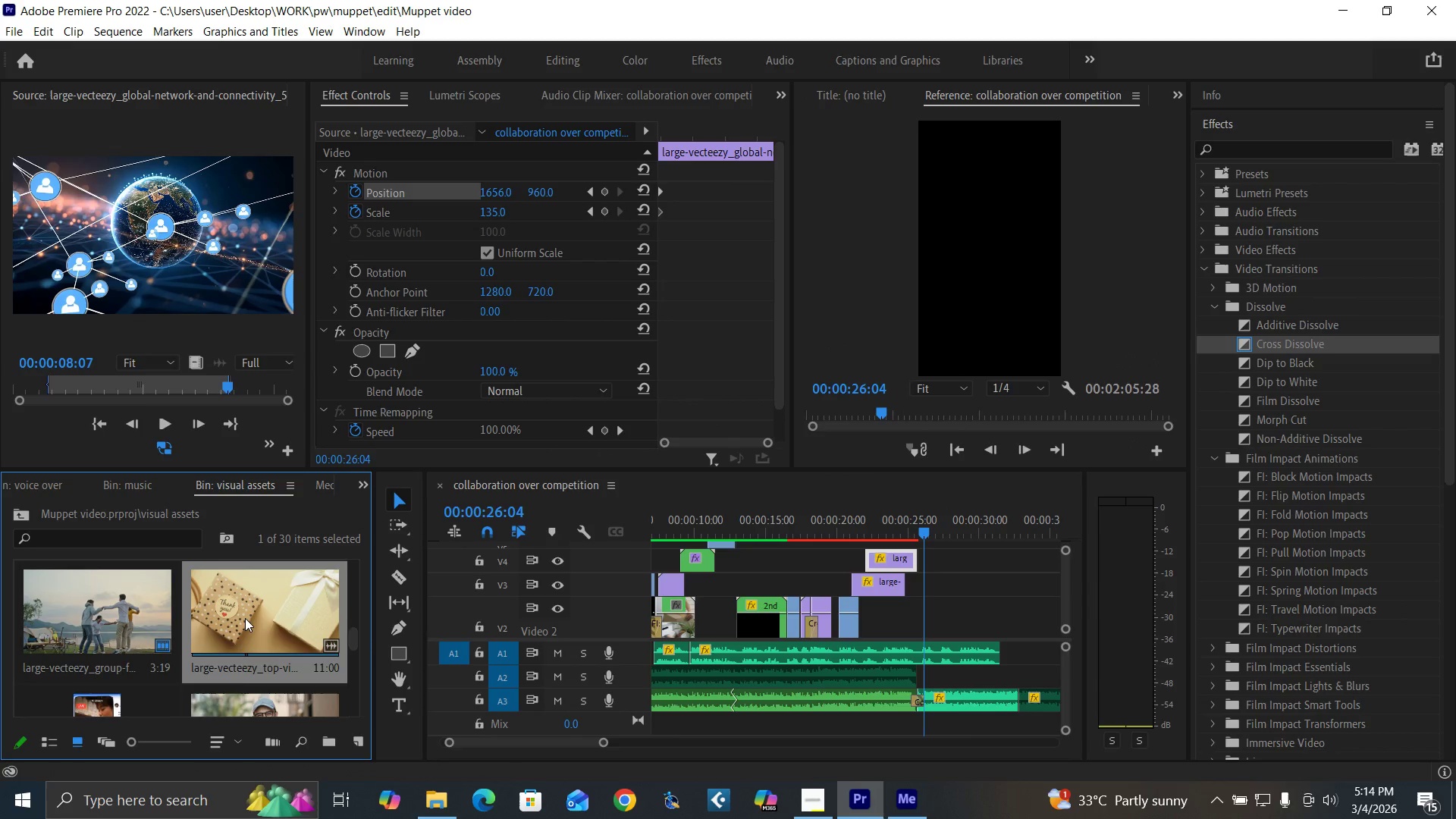 
double_click([245, 618])
 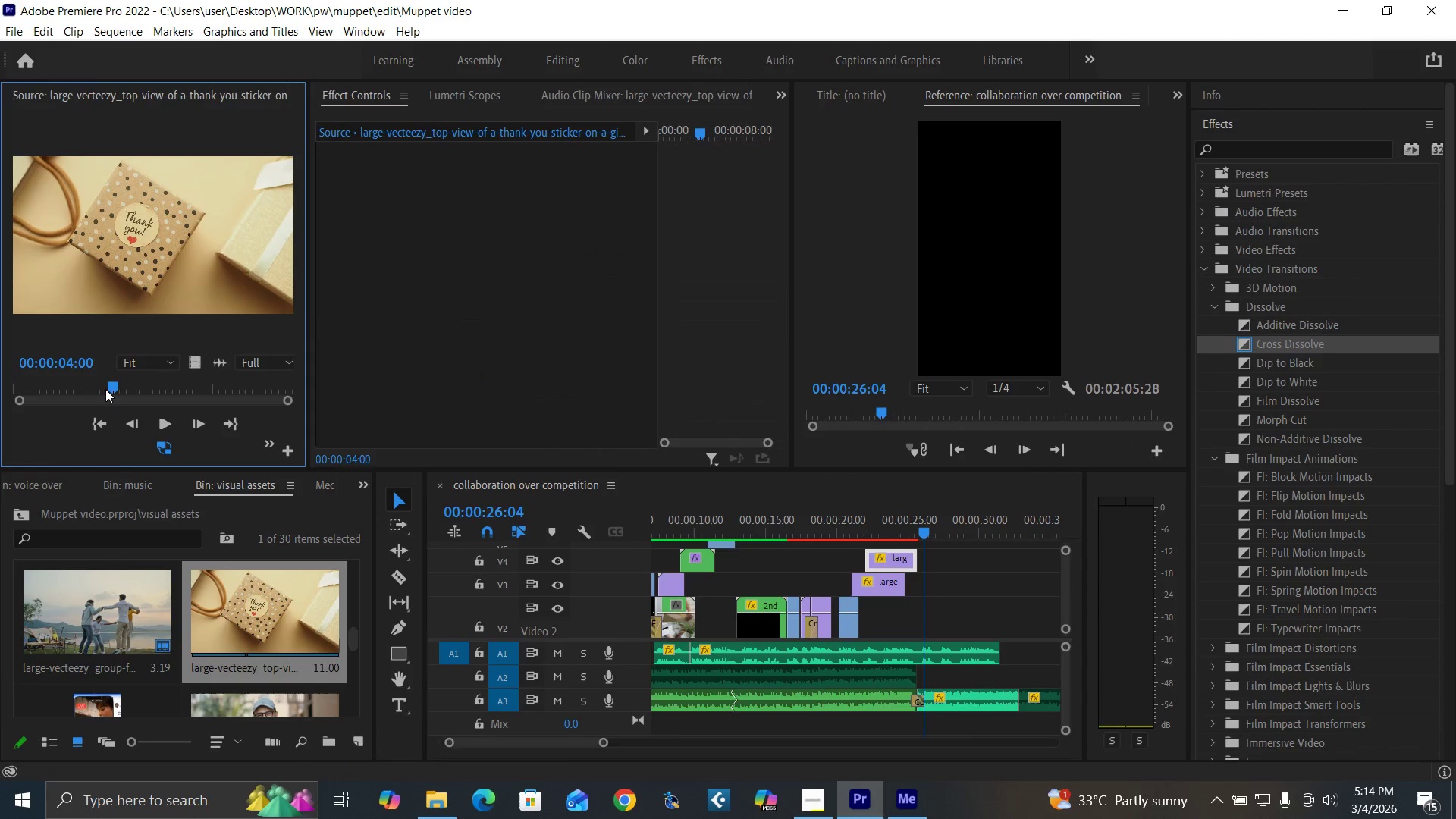 
left_click_drag(start_coordinate=[105, 389], to_coordinate=[76, 422])
 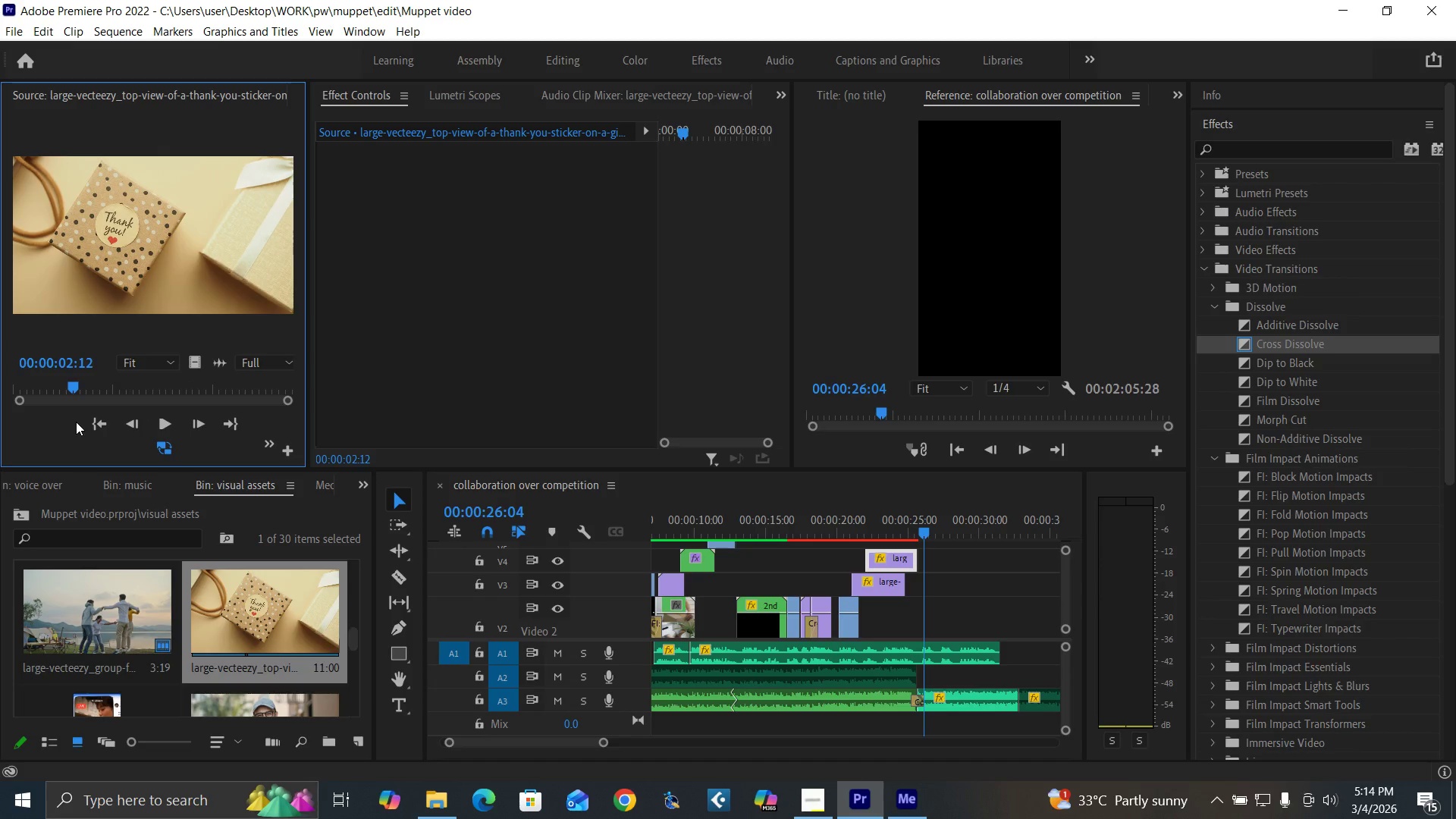 
key(I)
 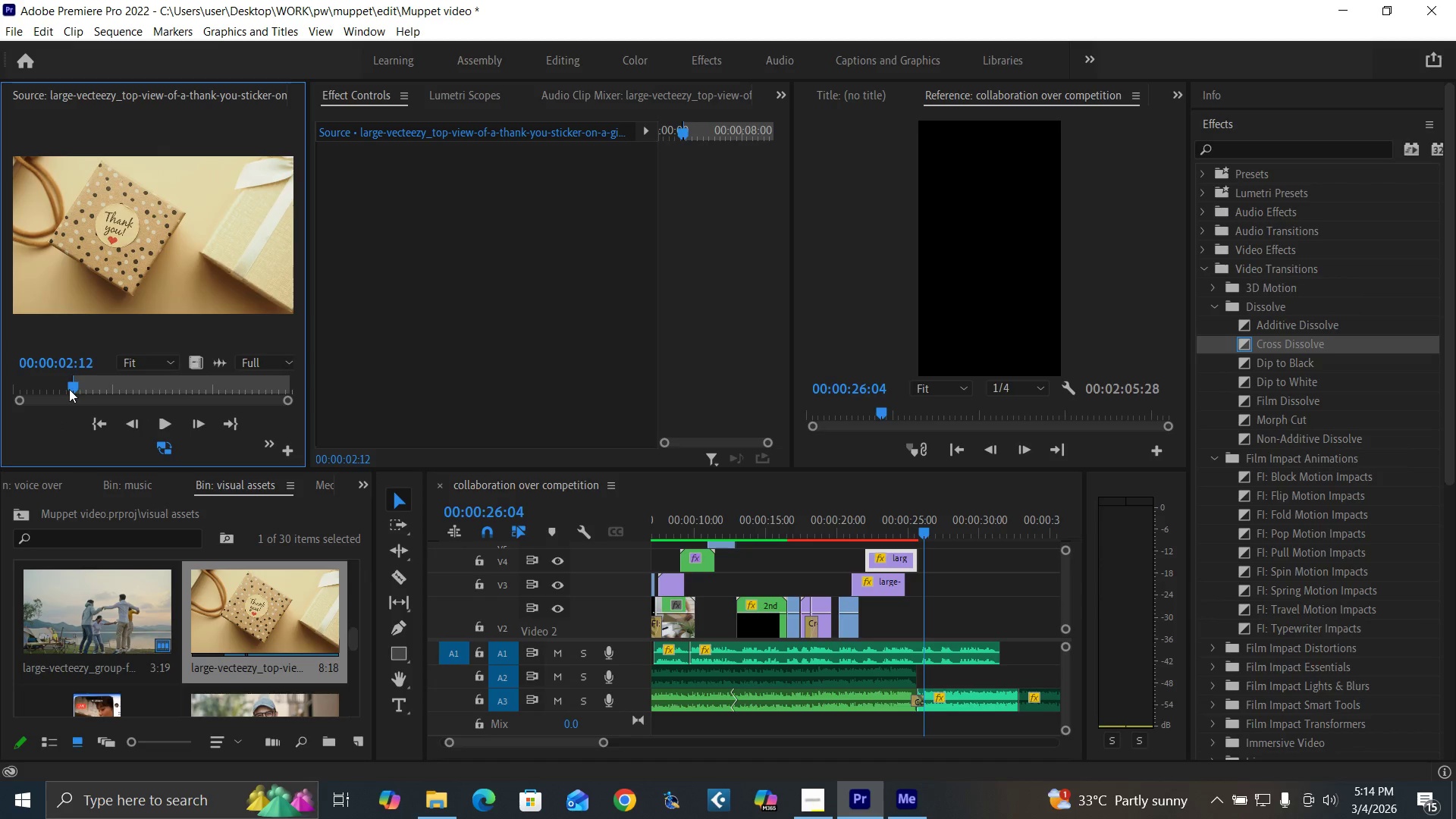 
left_click_drag(start_coordinate=[69, 389], to_coordinate=[165, 390])
 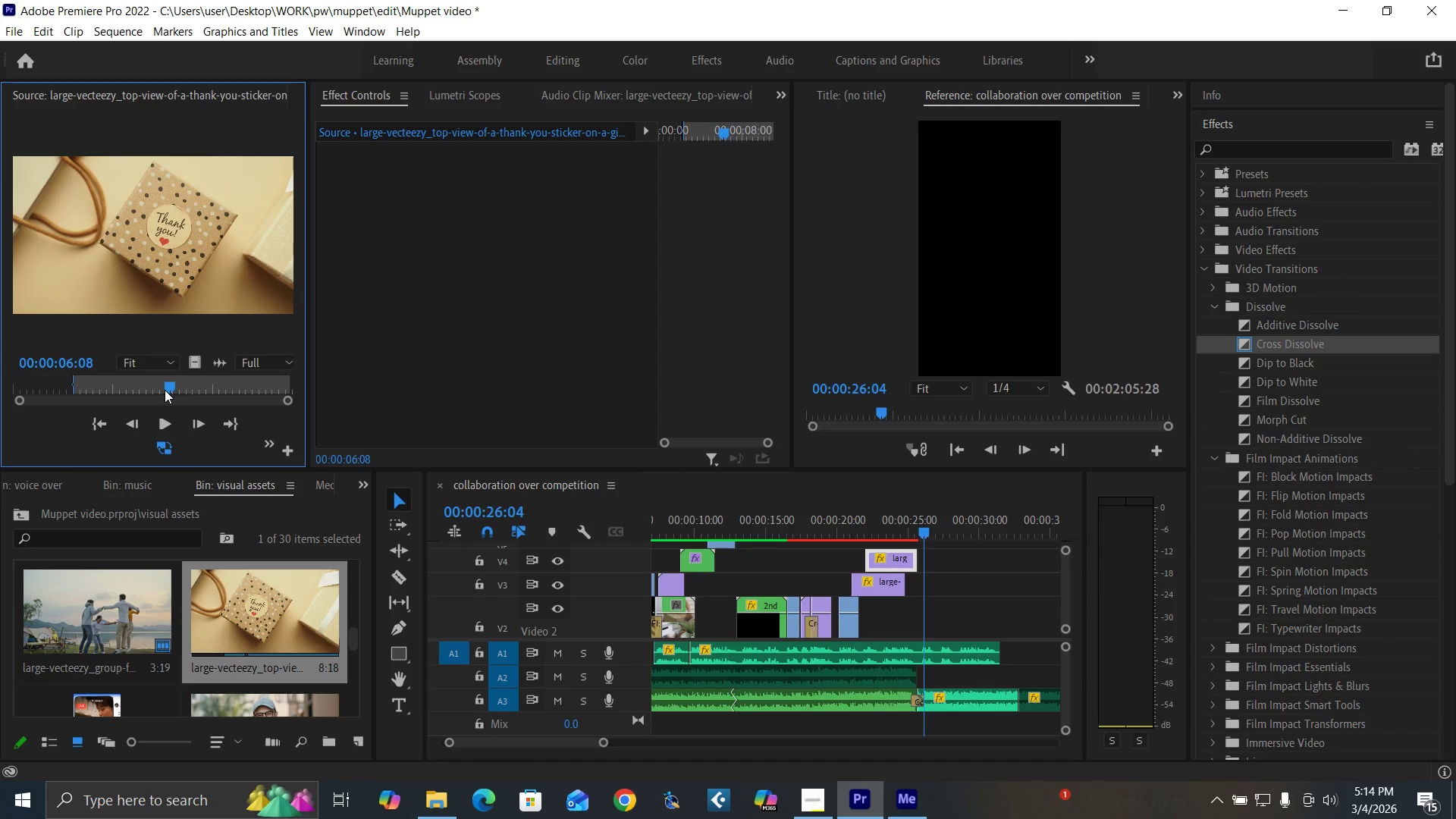 
key(O)
 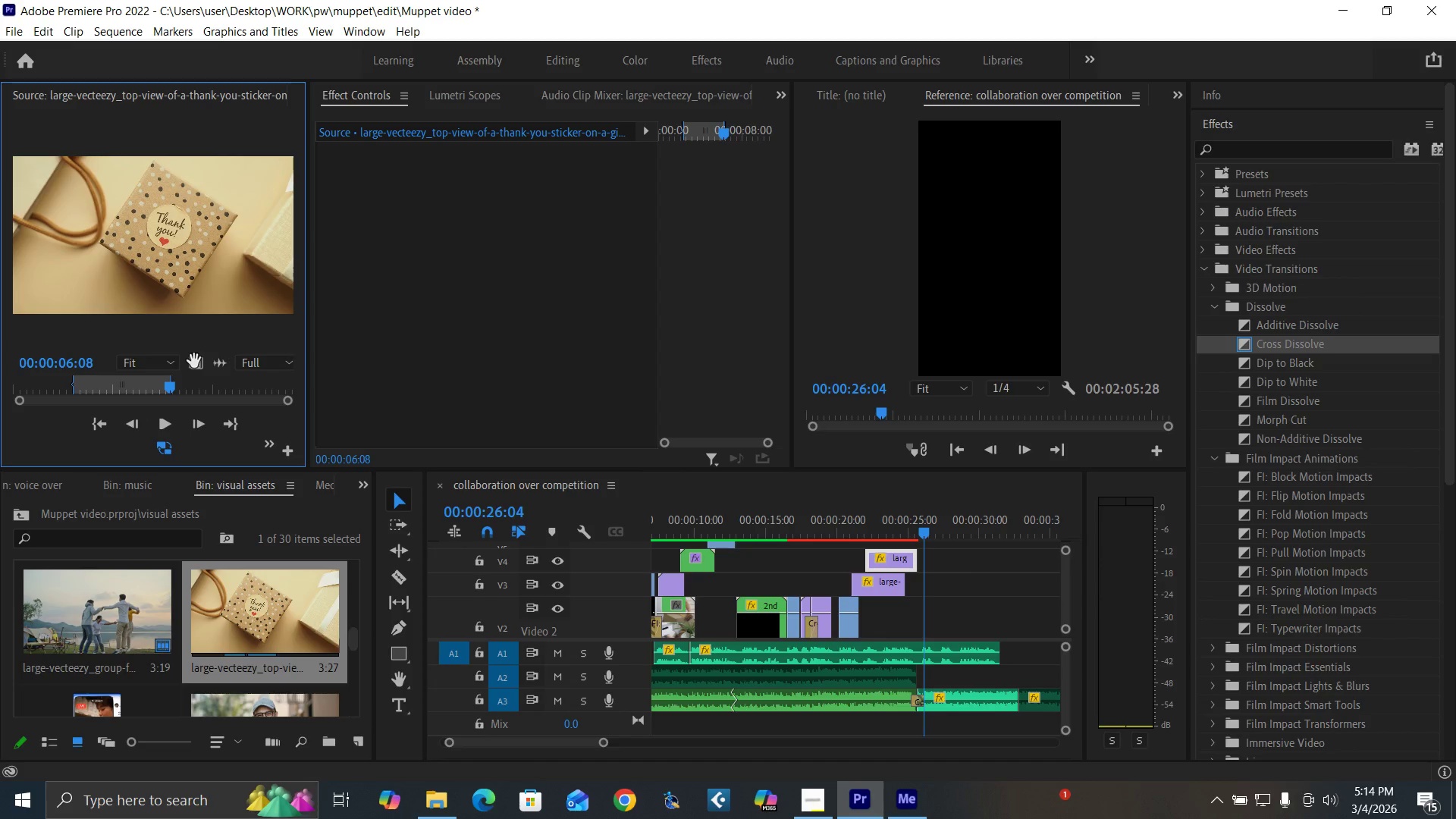 
left_click_drag(start_coordinate=[194, 361], to_coordinate=[915, 573])
 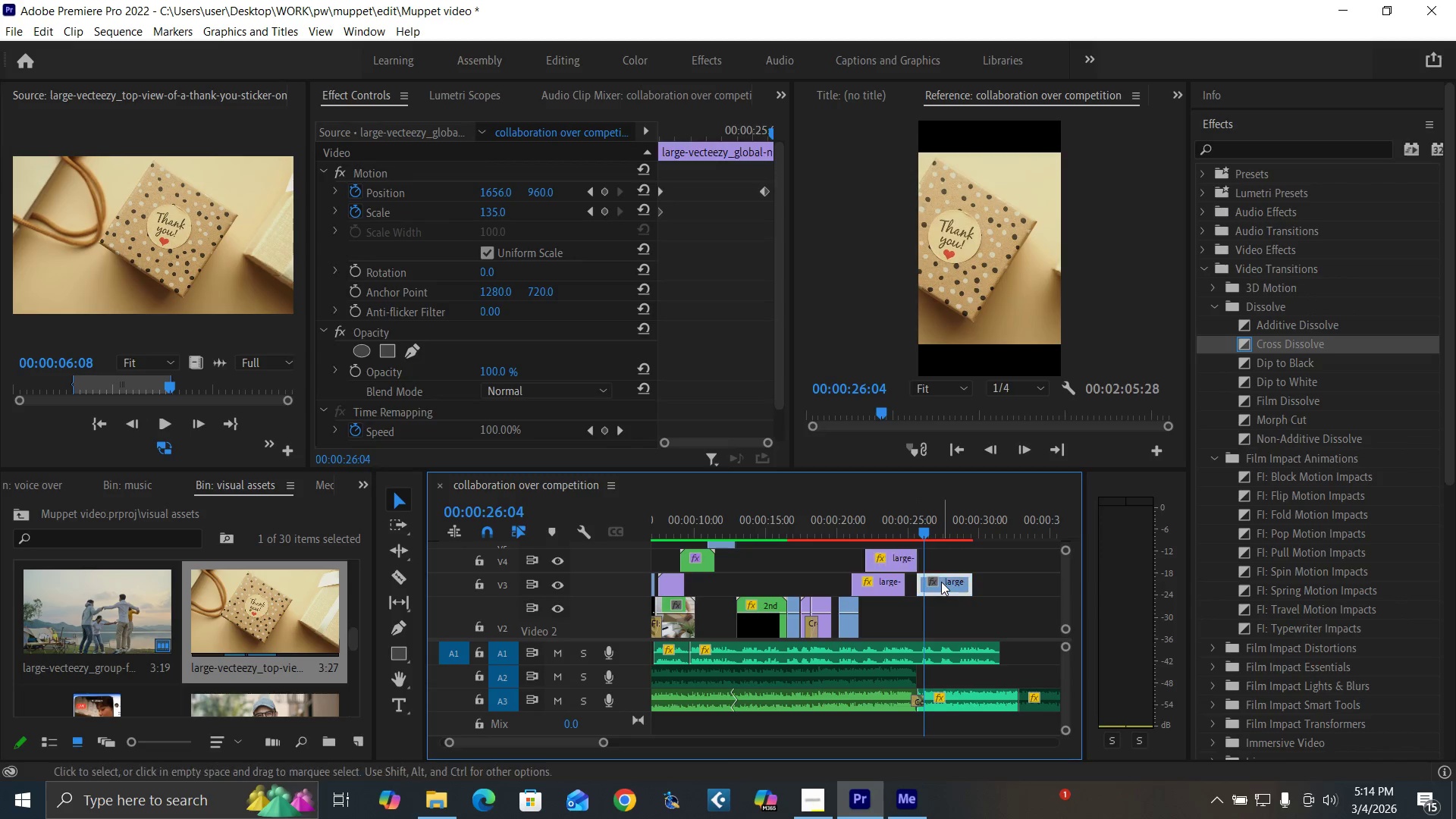 
left_click([941, 582])
 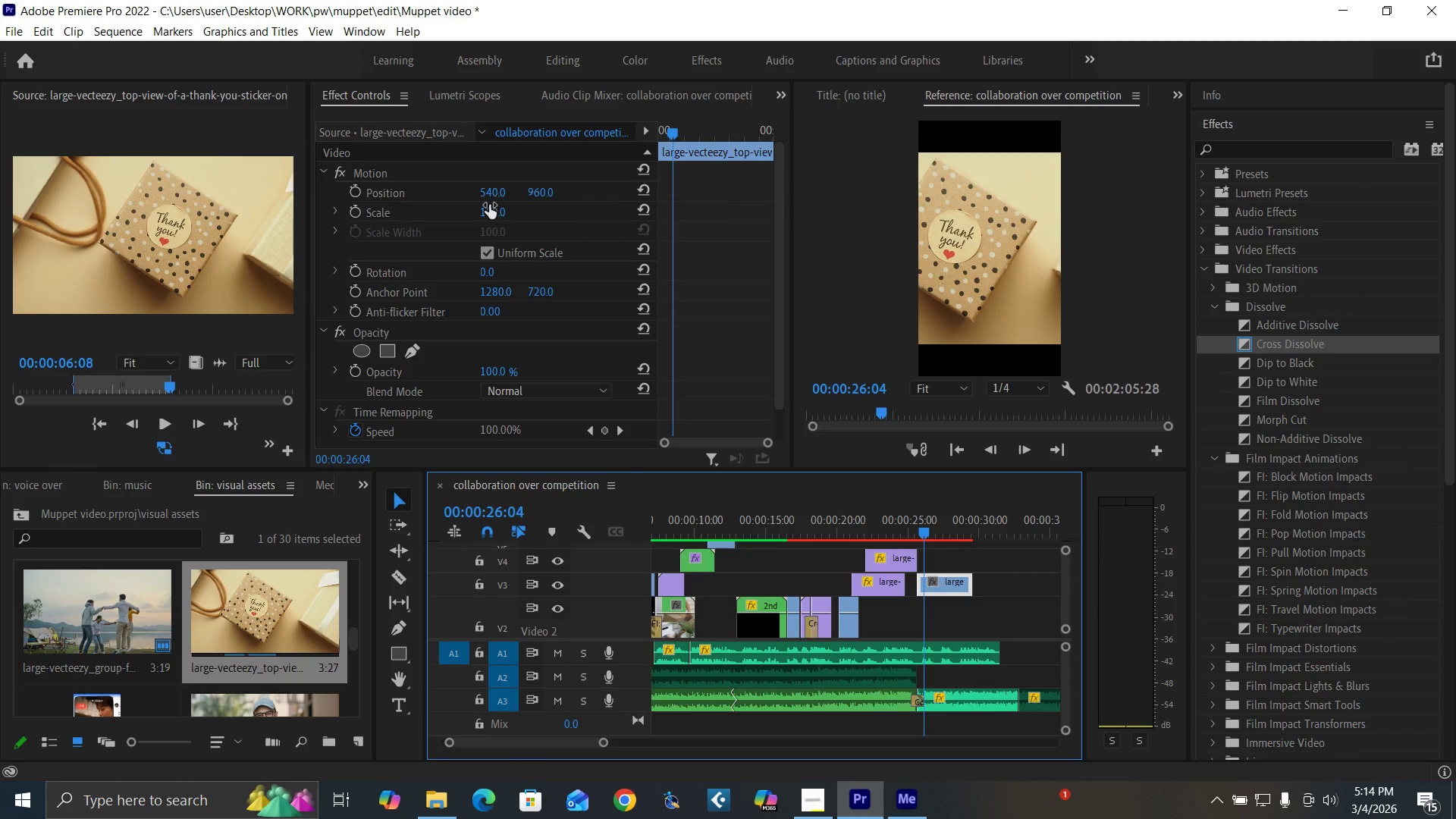 
left_click([491, 207])
 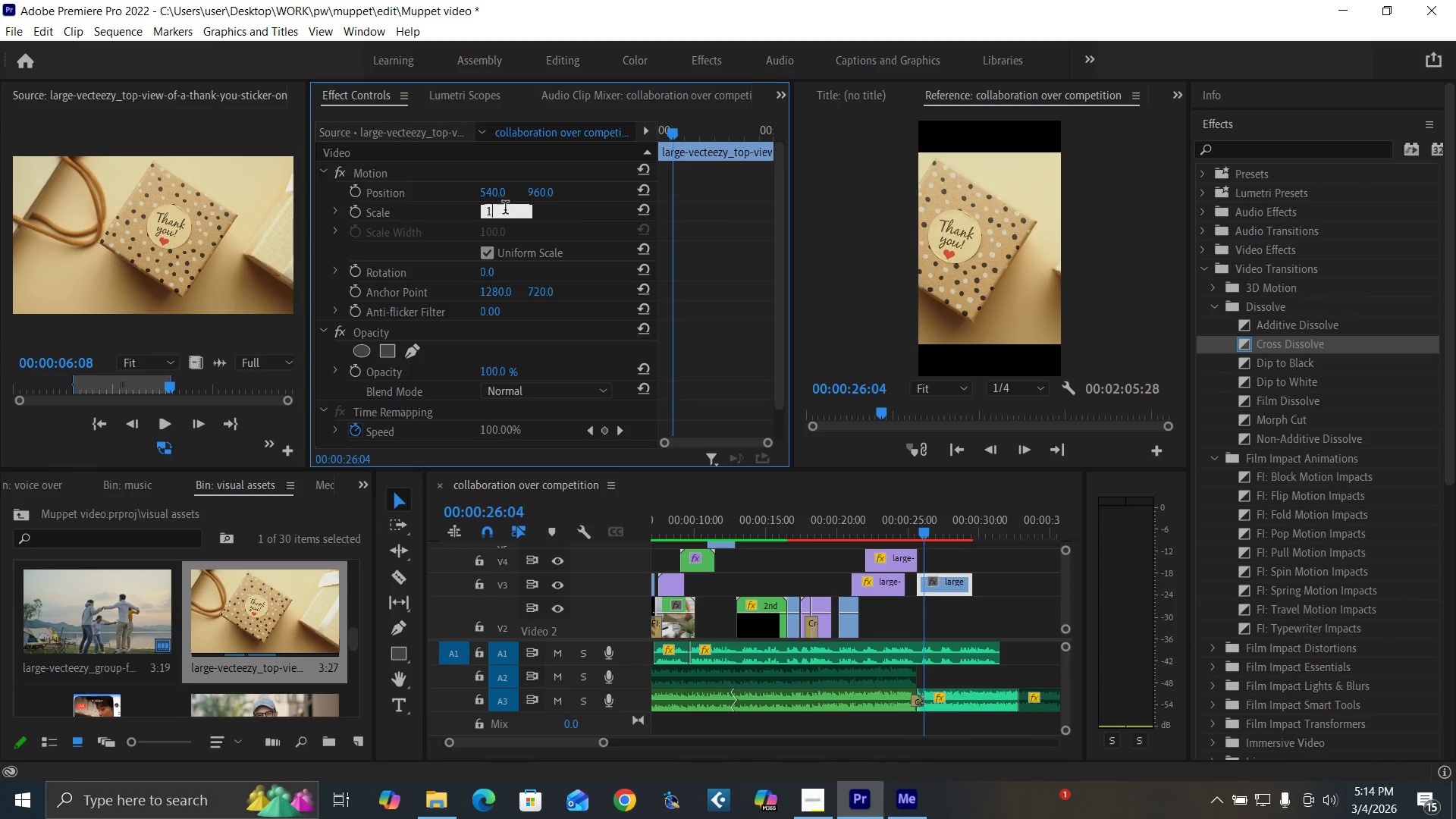 
type(120)
 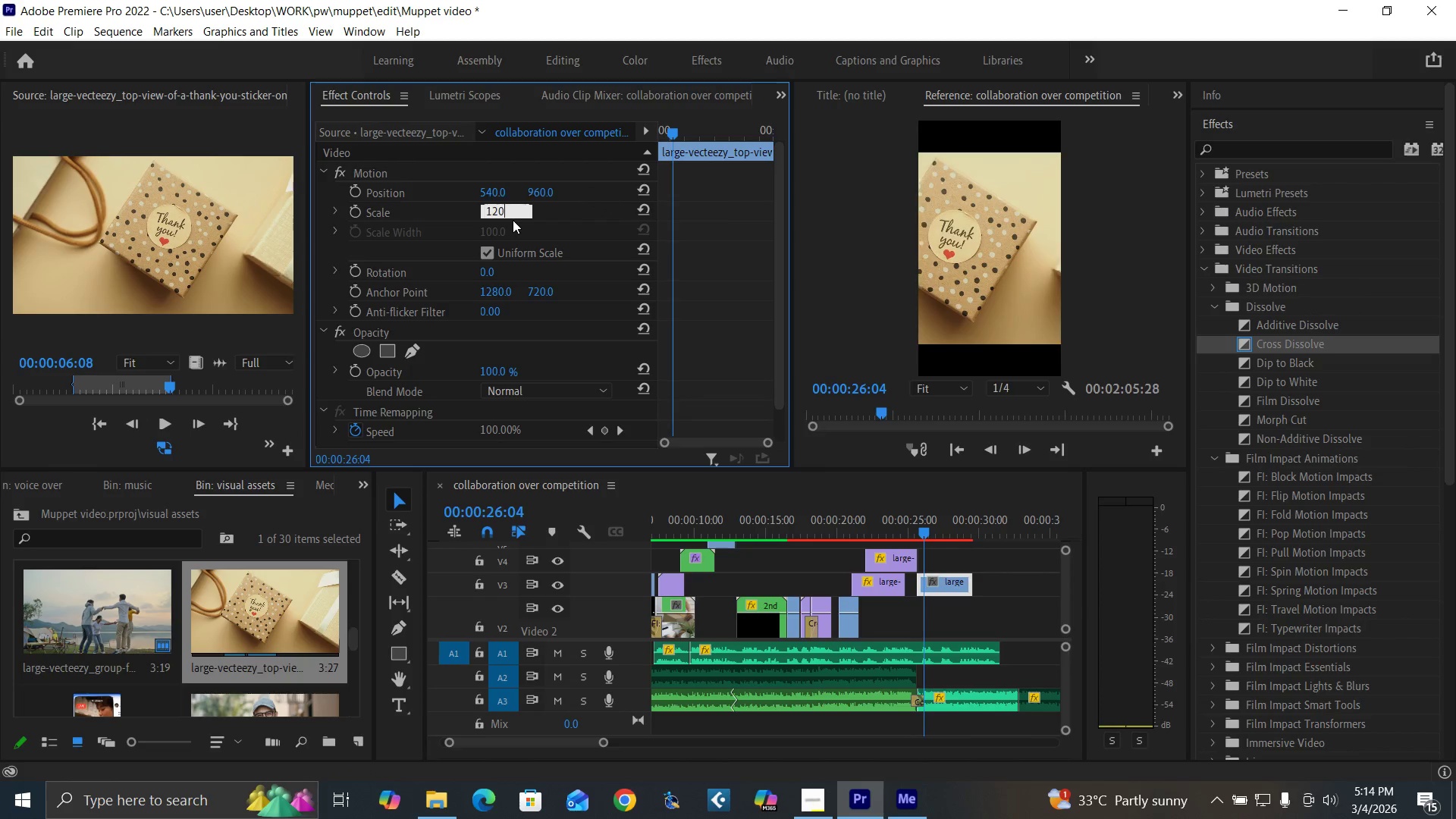 
key(Enter)
 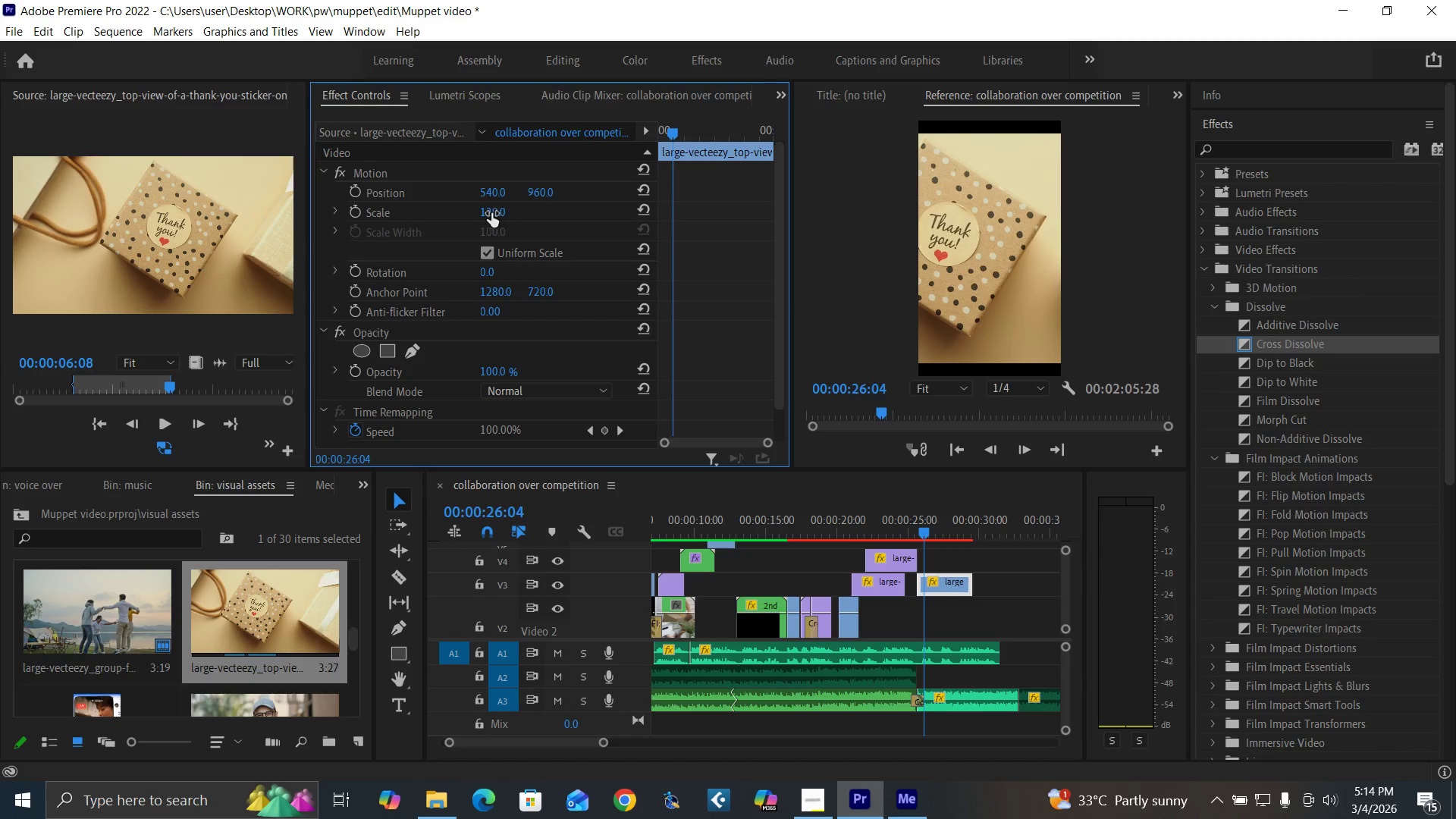 
left_click([489, 212])
 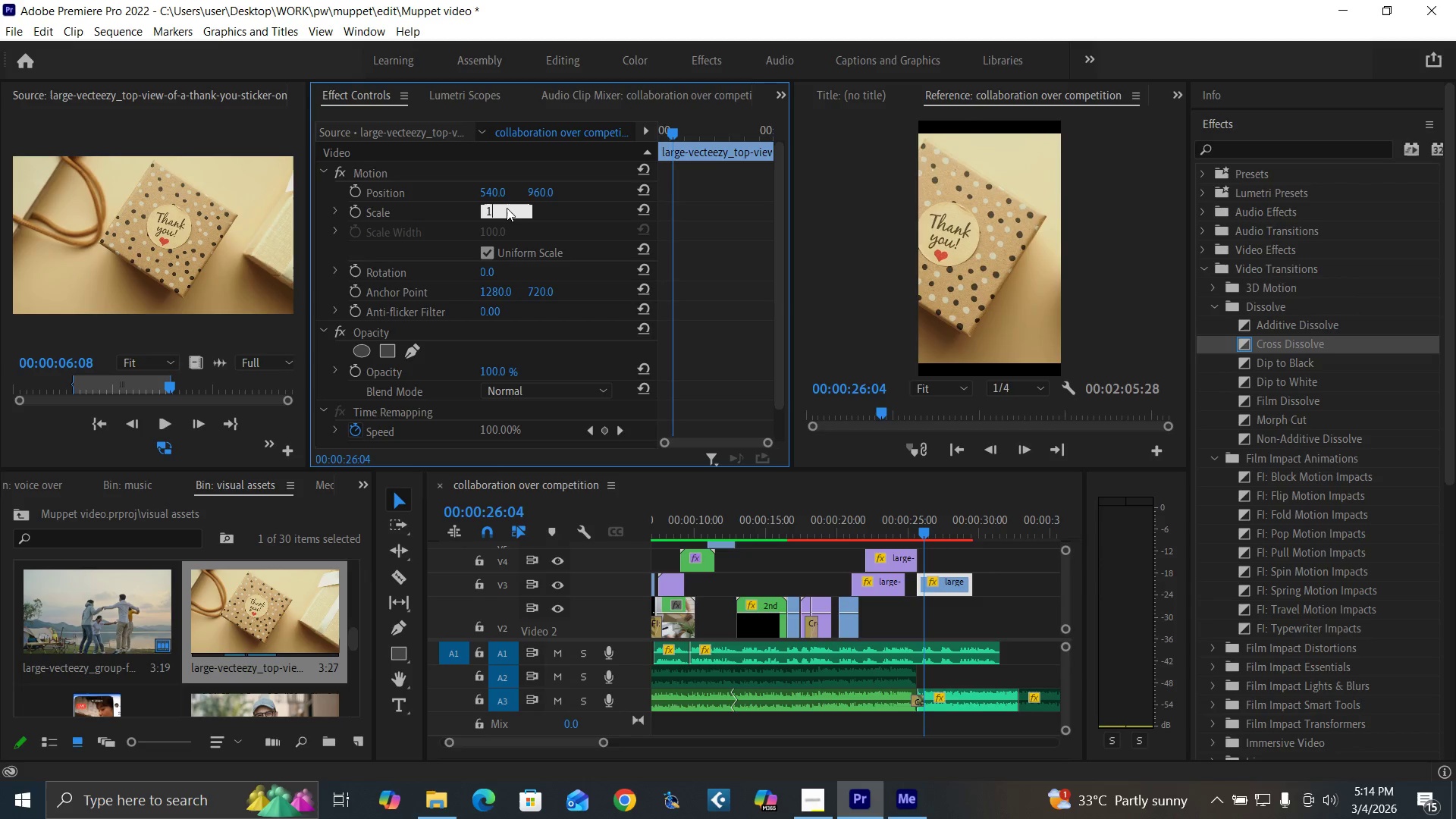 
type(130)
 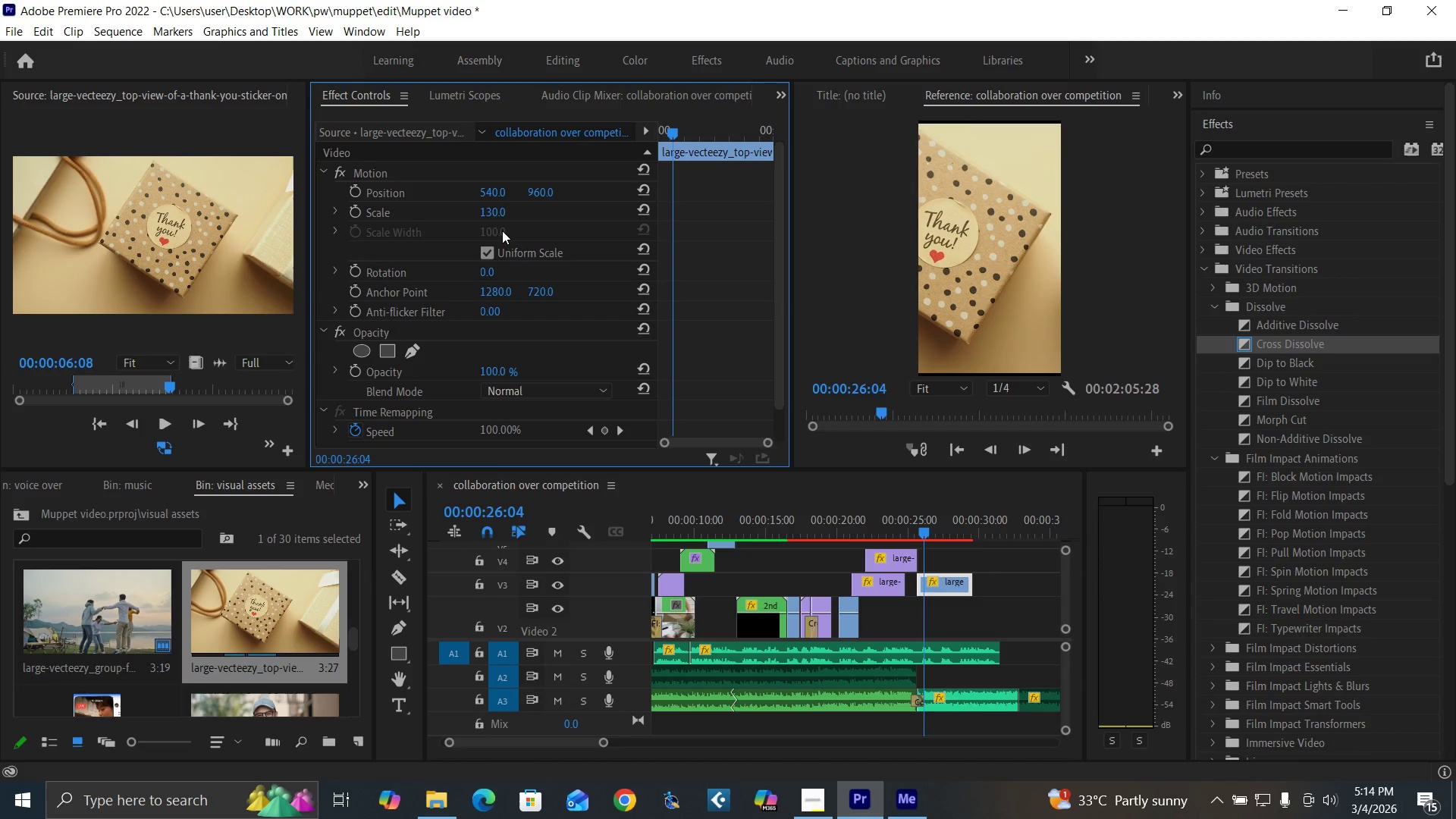 
key(Enter)
 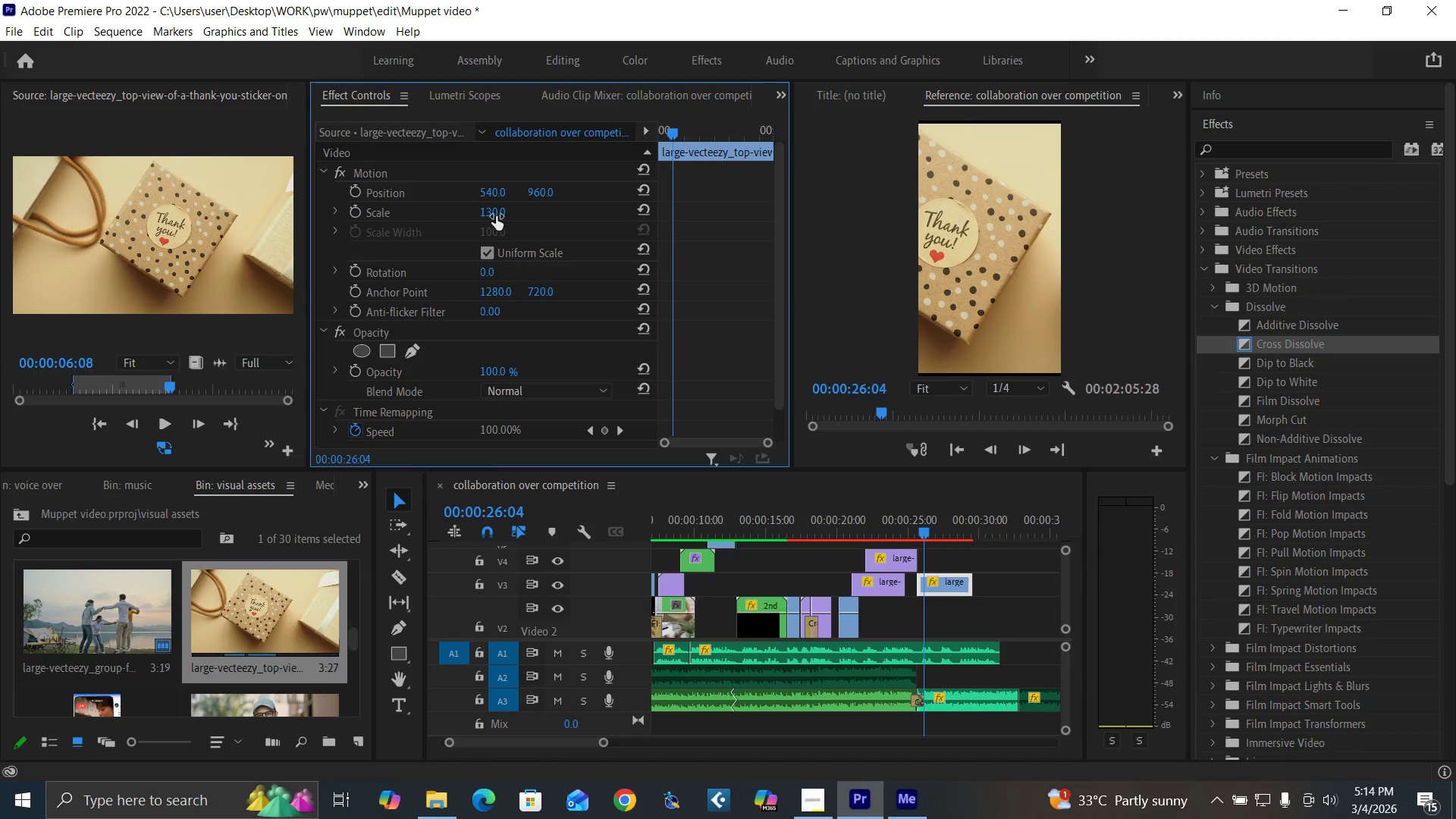 
left_click([491, 214])
 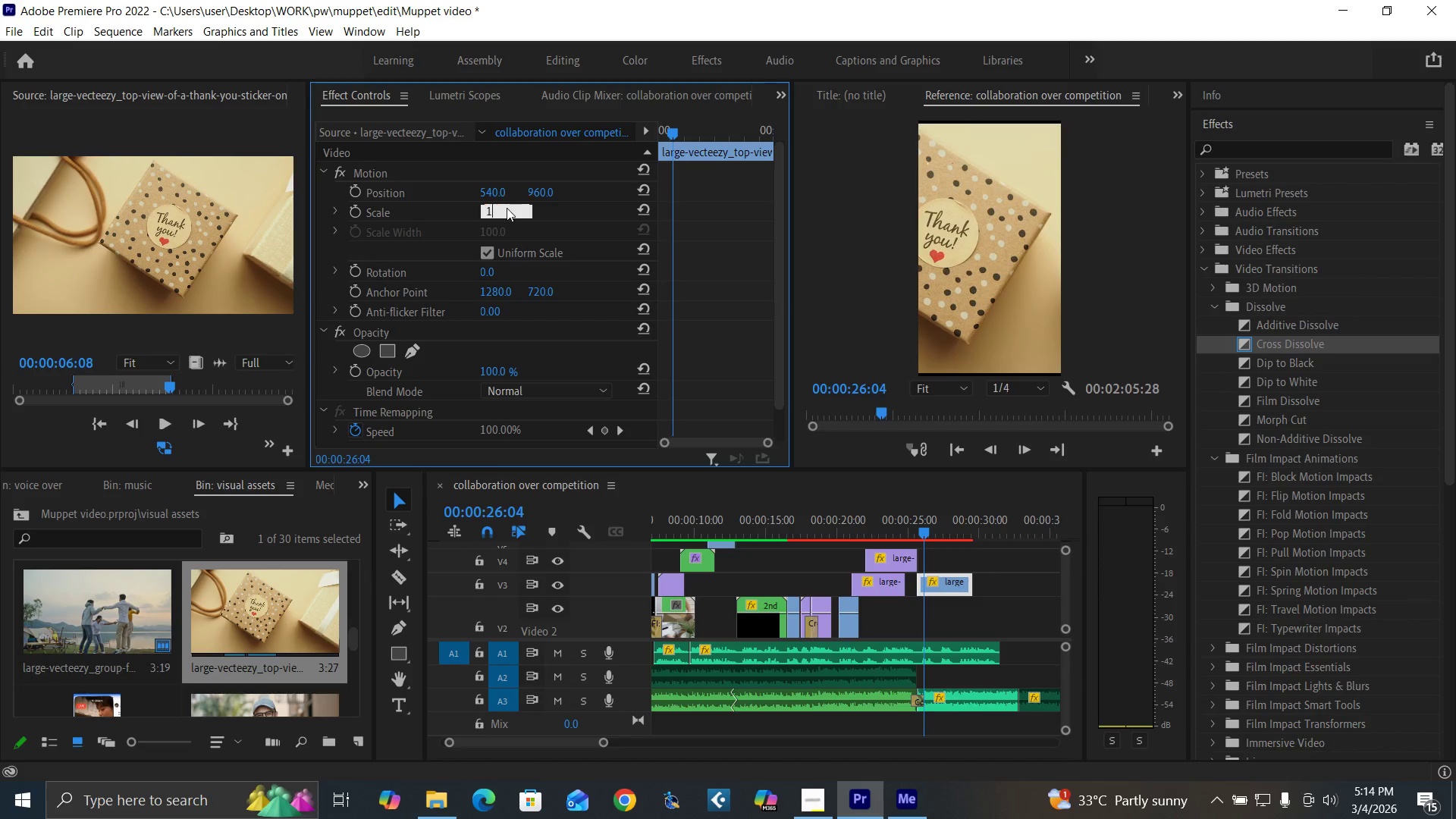 
key(1)
 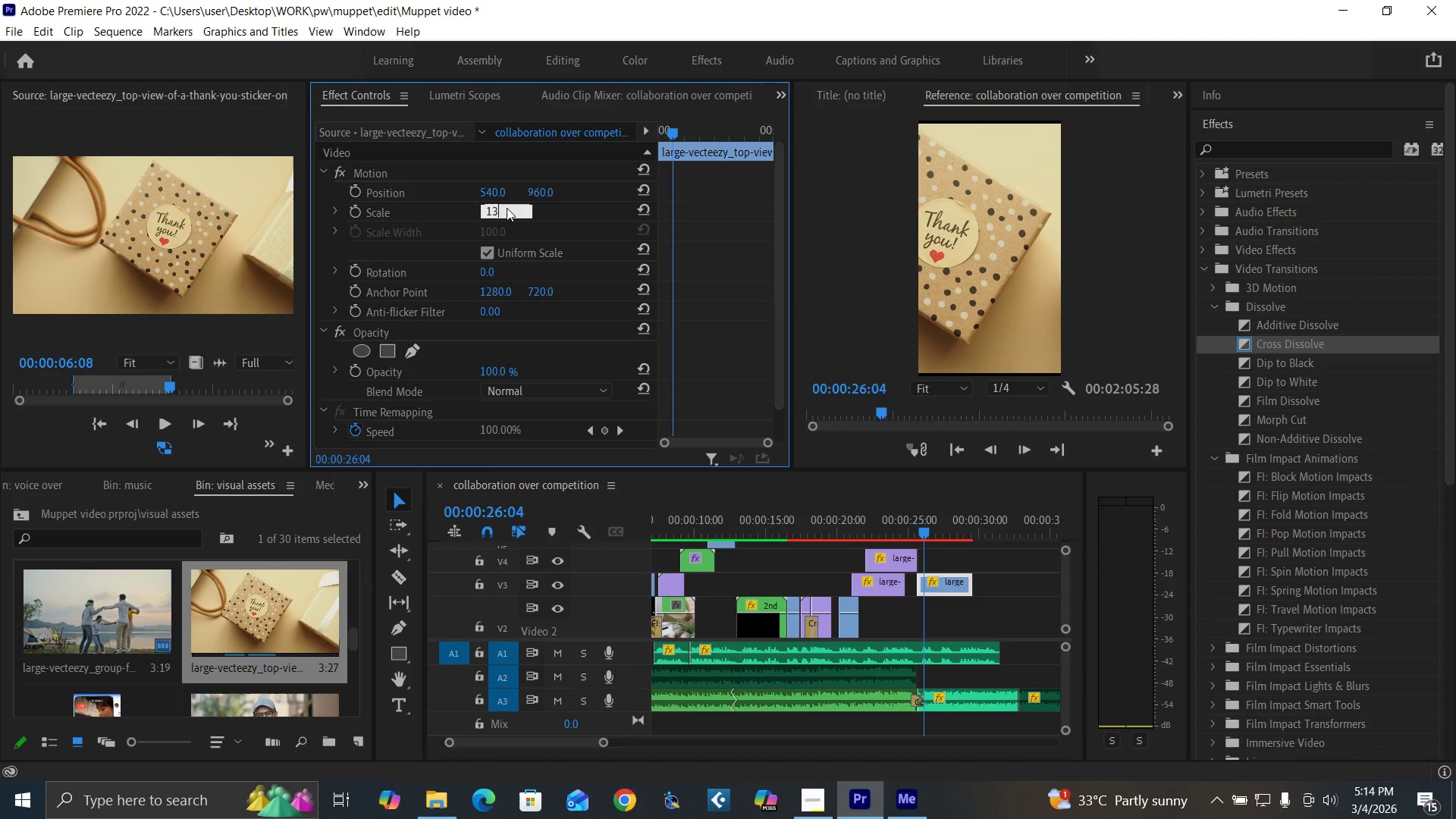 
type(35)
 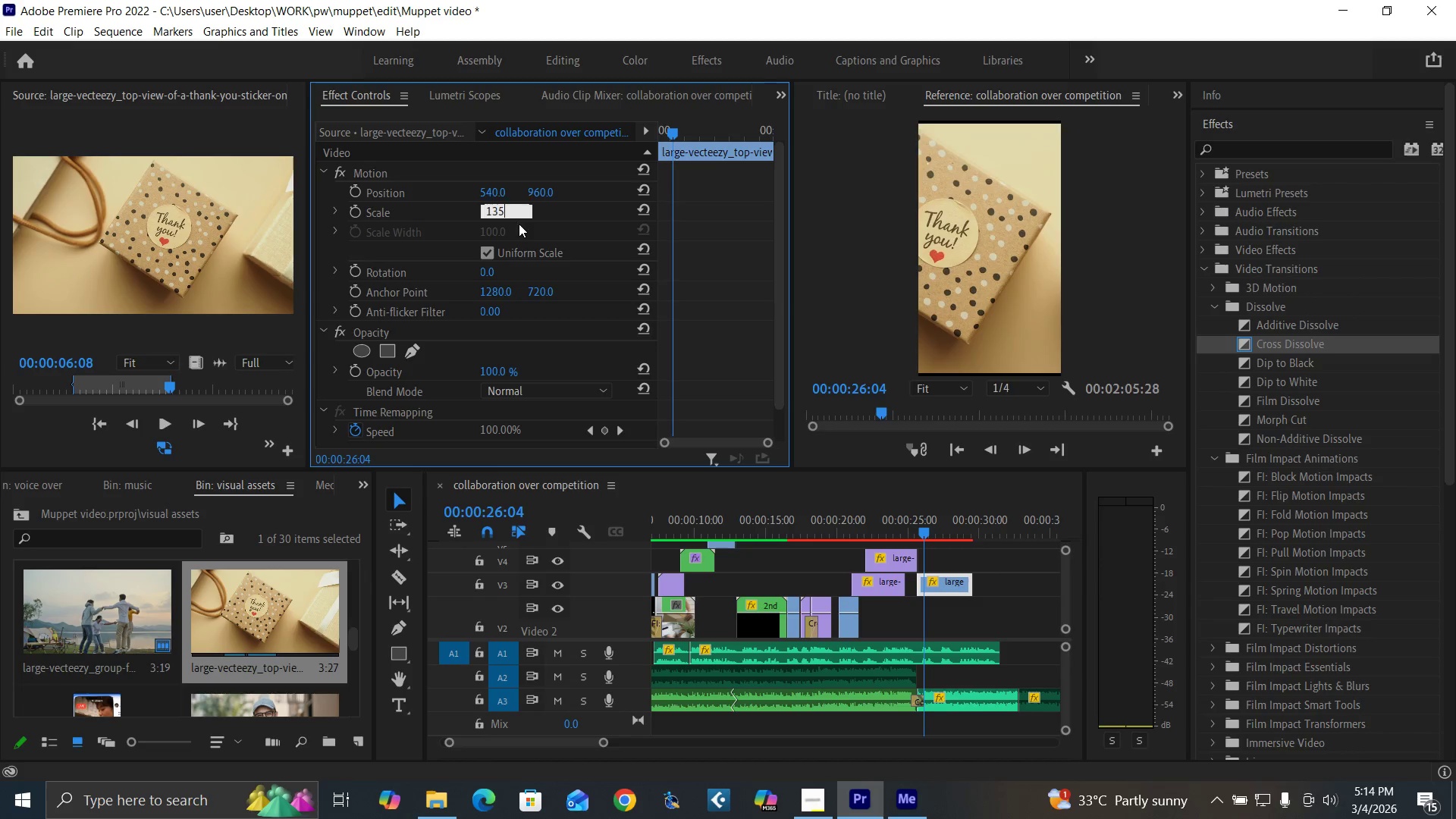 
key(Enter)
 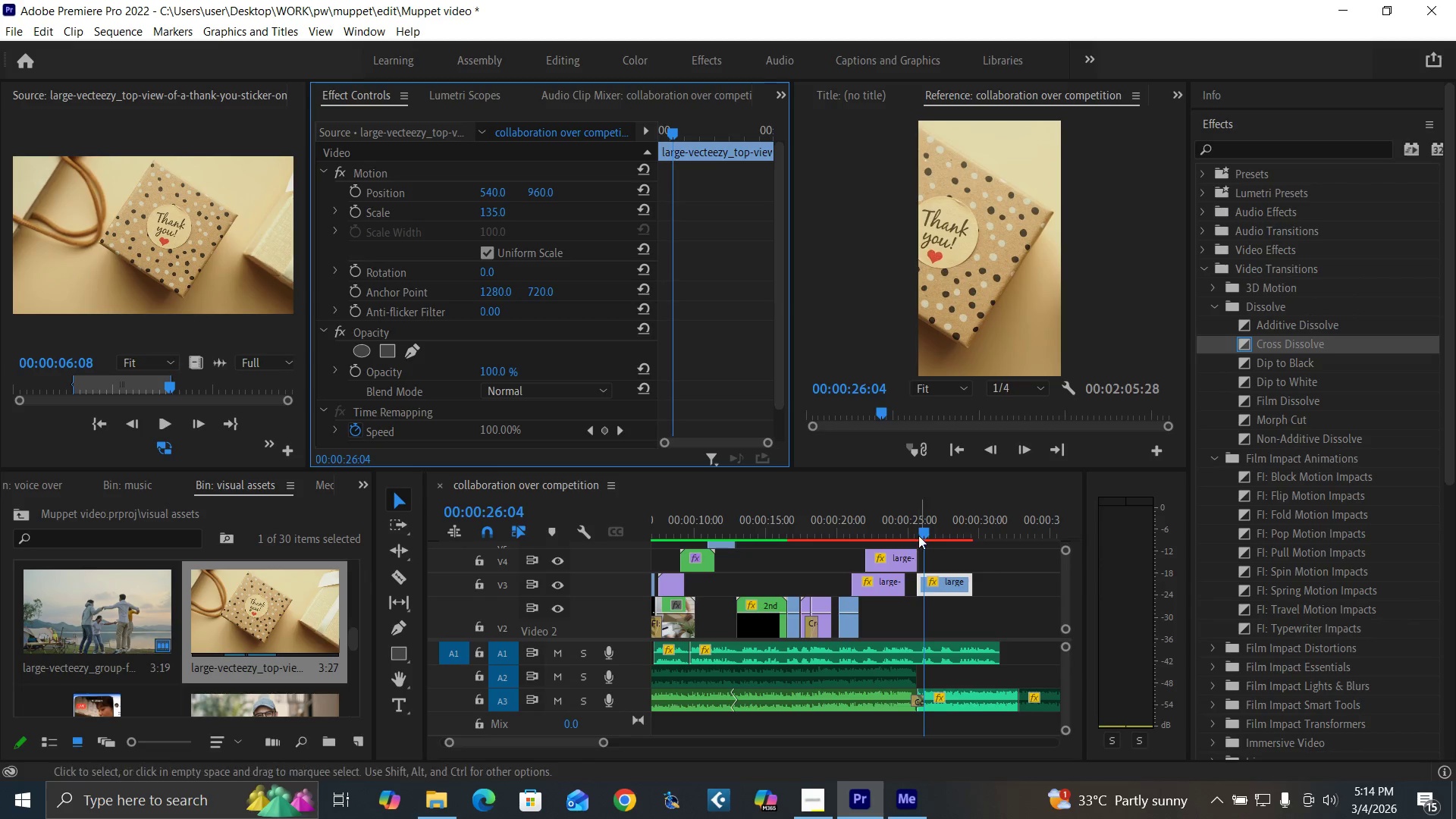 
left_click([900, 527])
 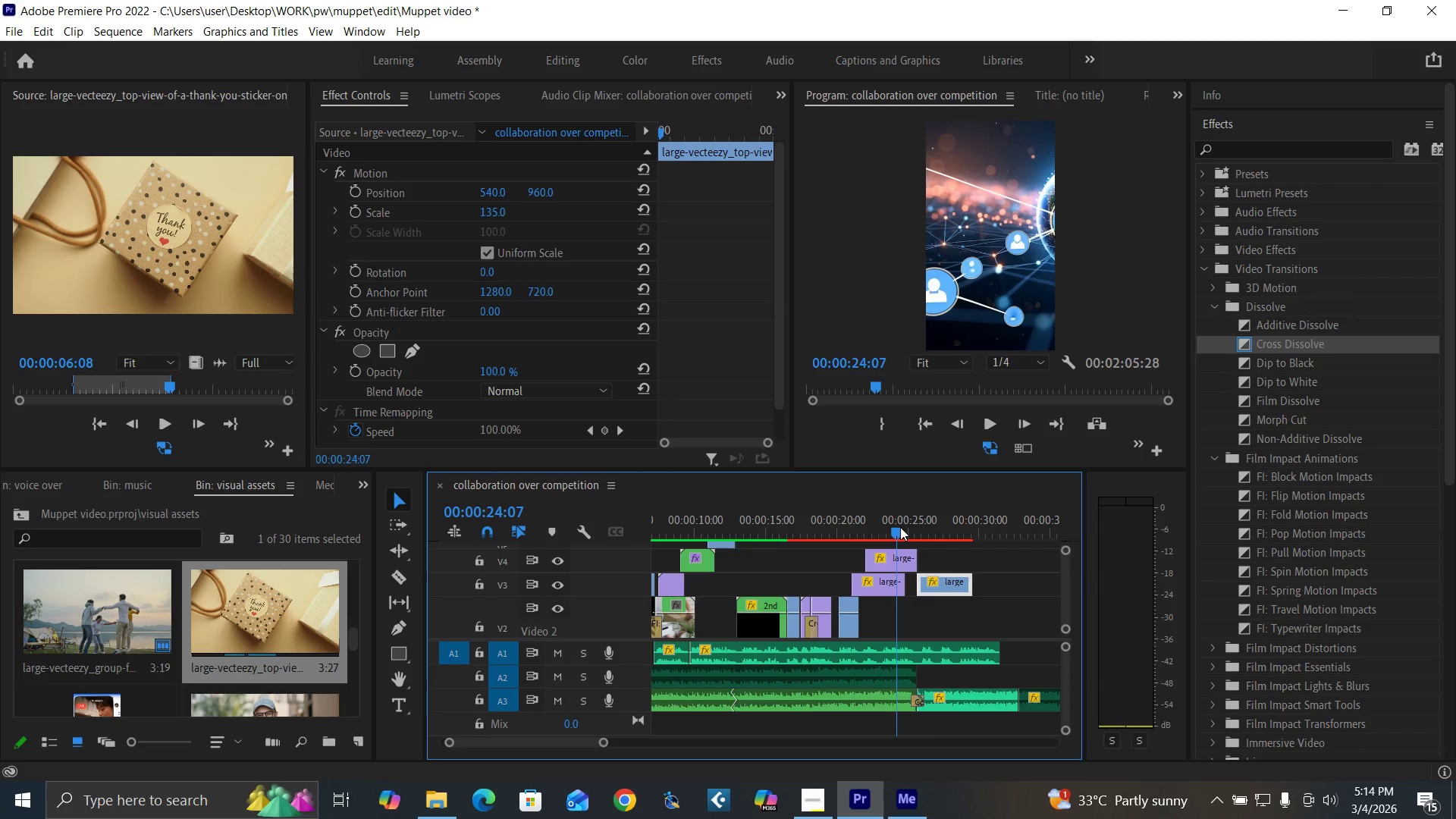 
key(Space)
 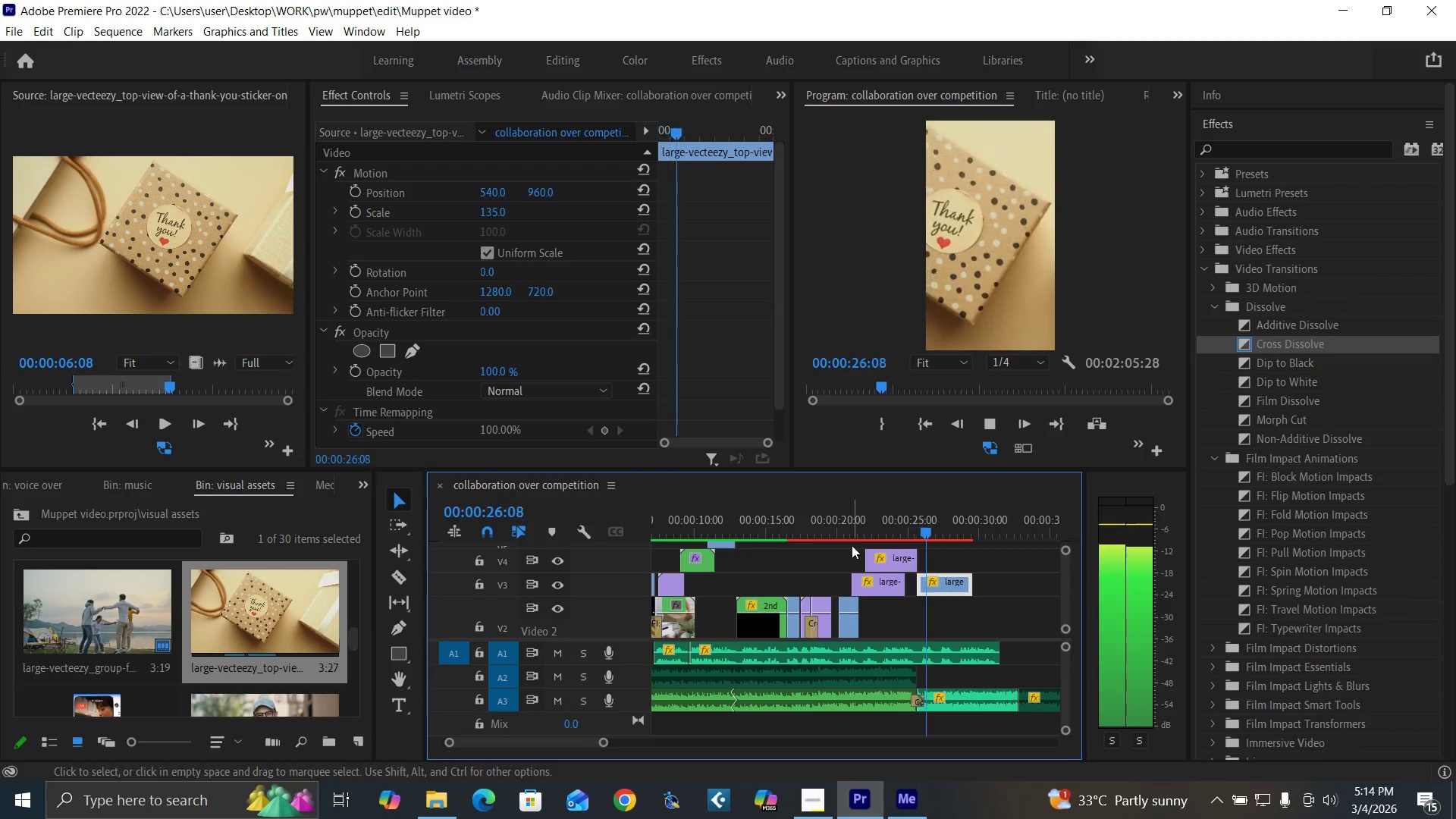 
key(Space)
 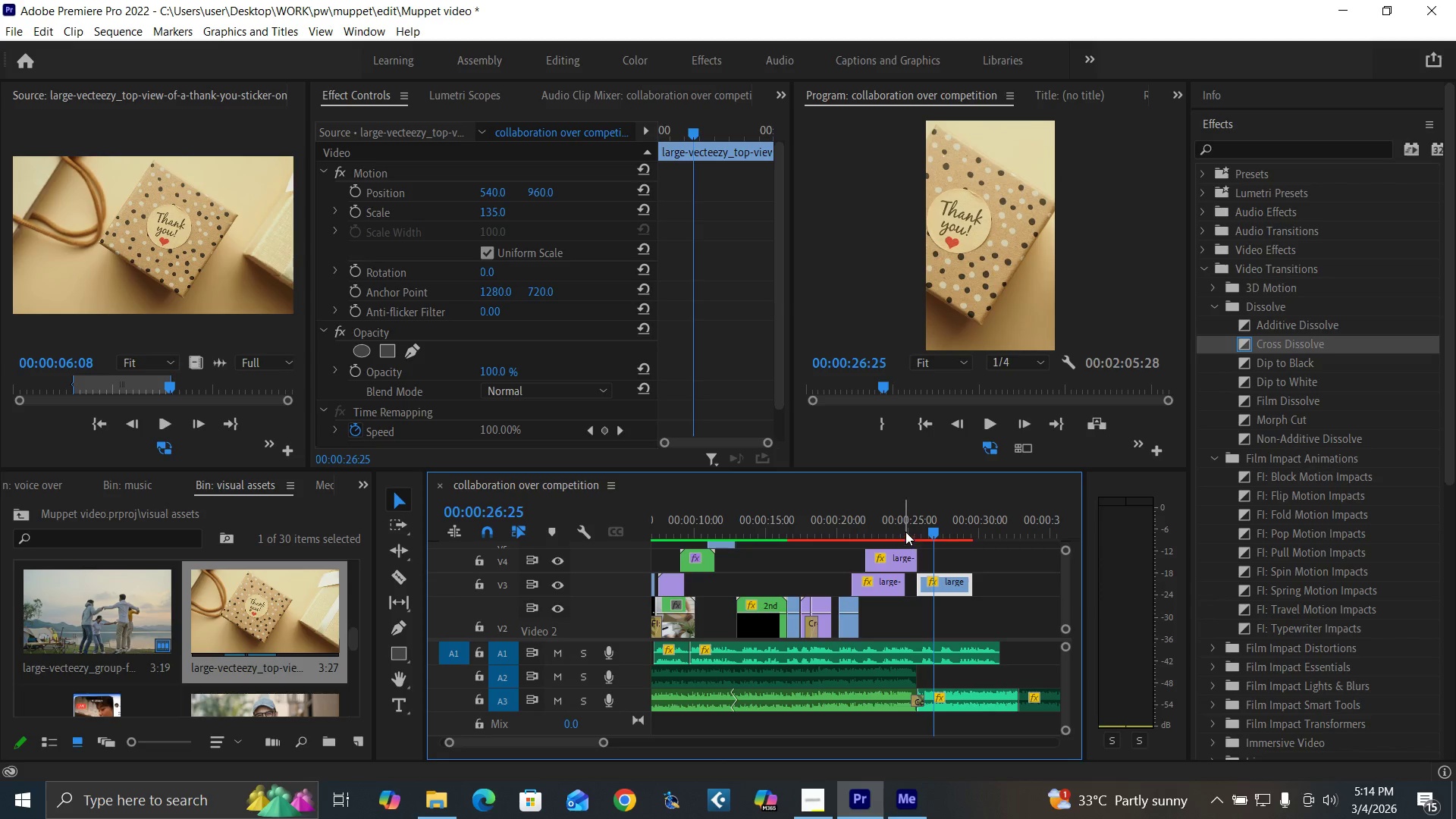 
left_click([905, 531])
 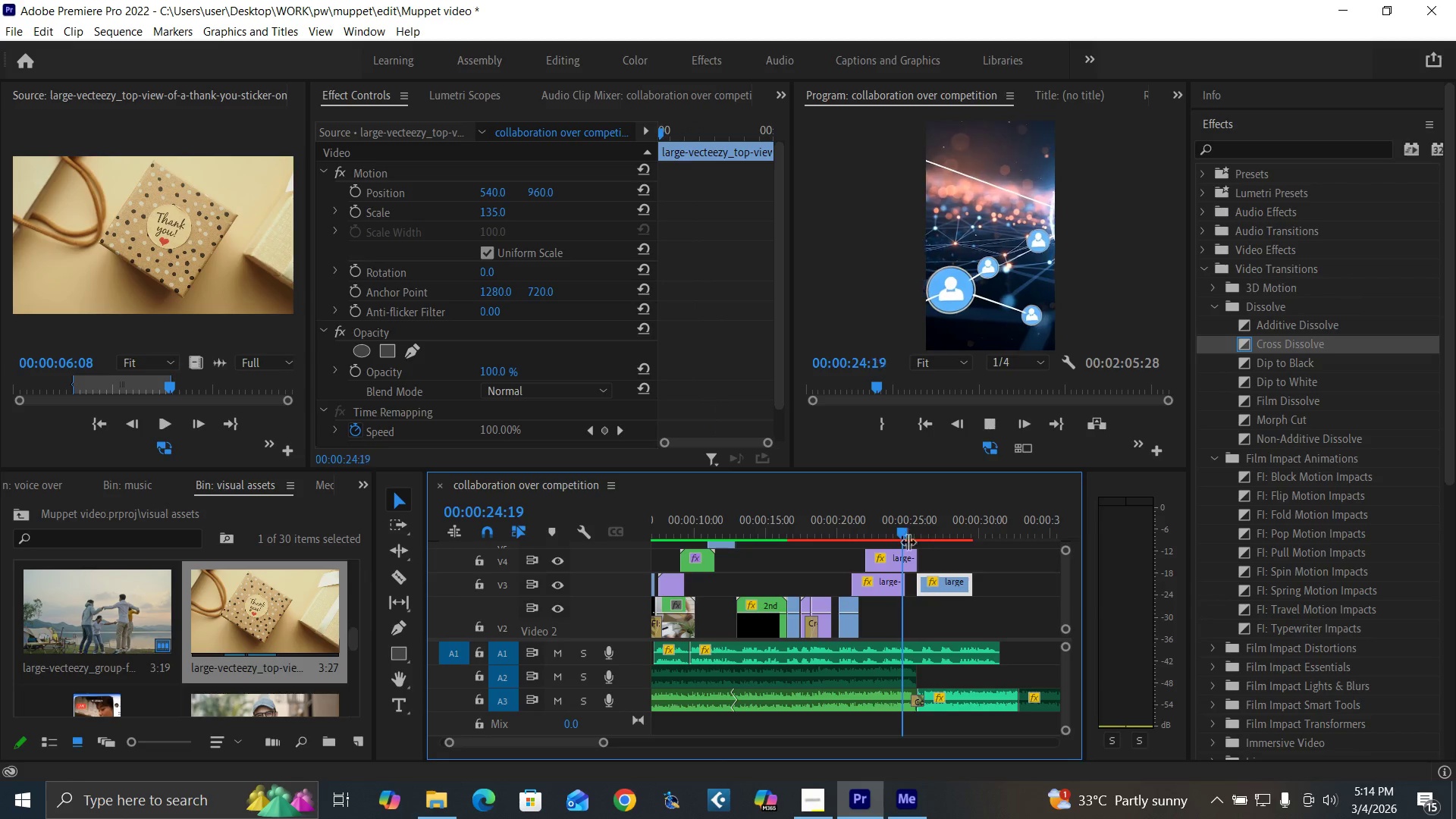 
key(Space)
 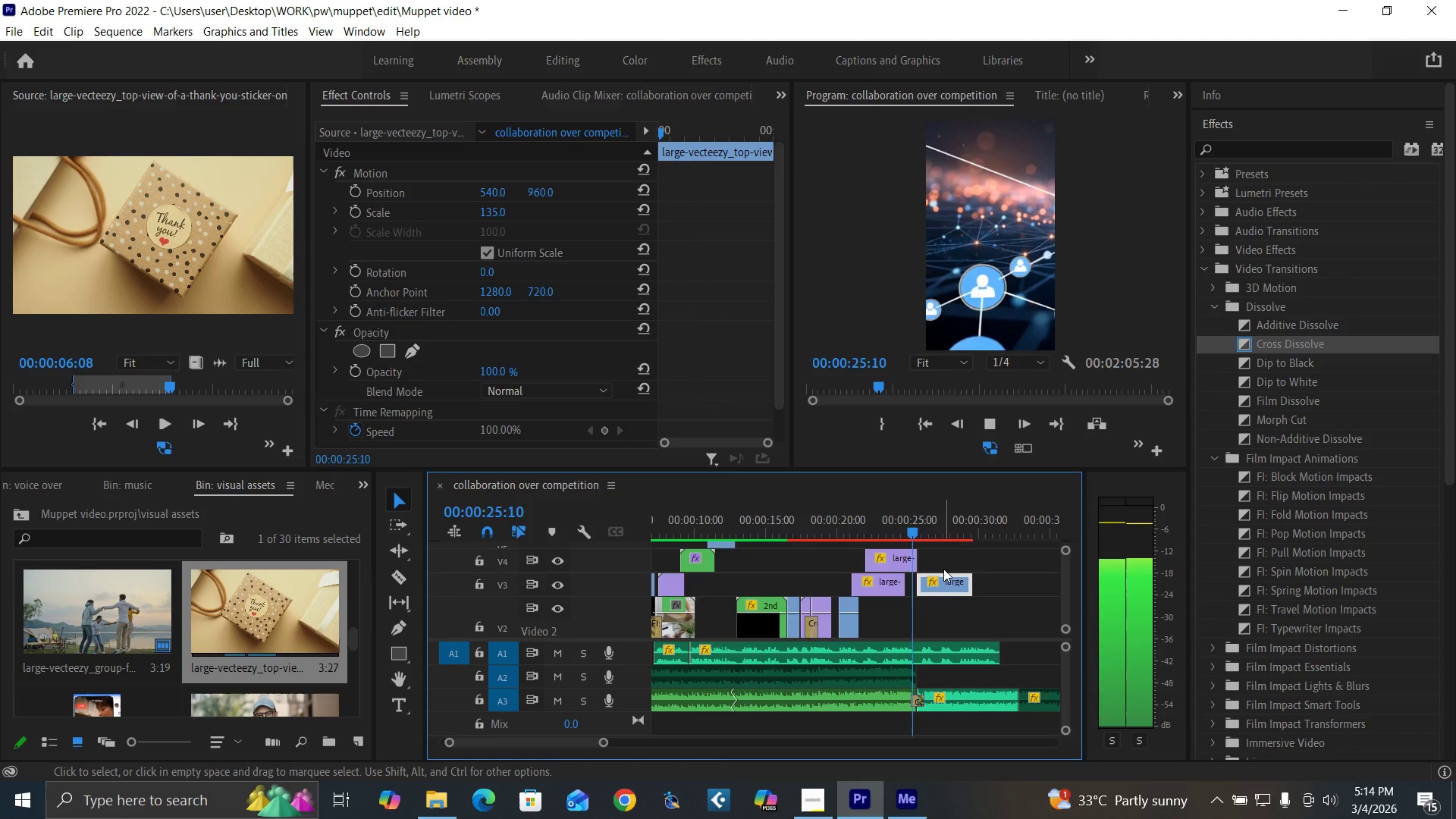 
key(Space)
 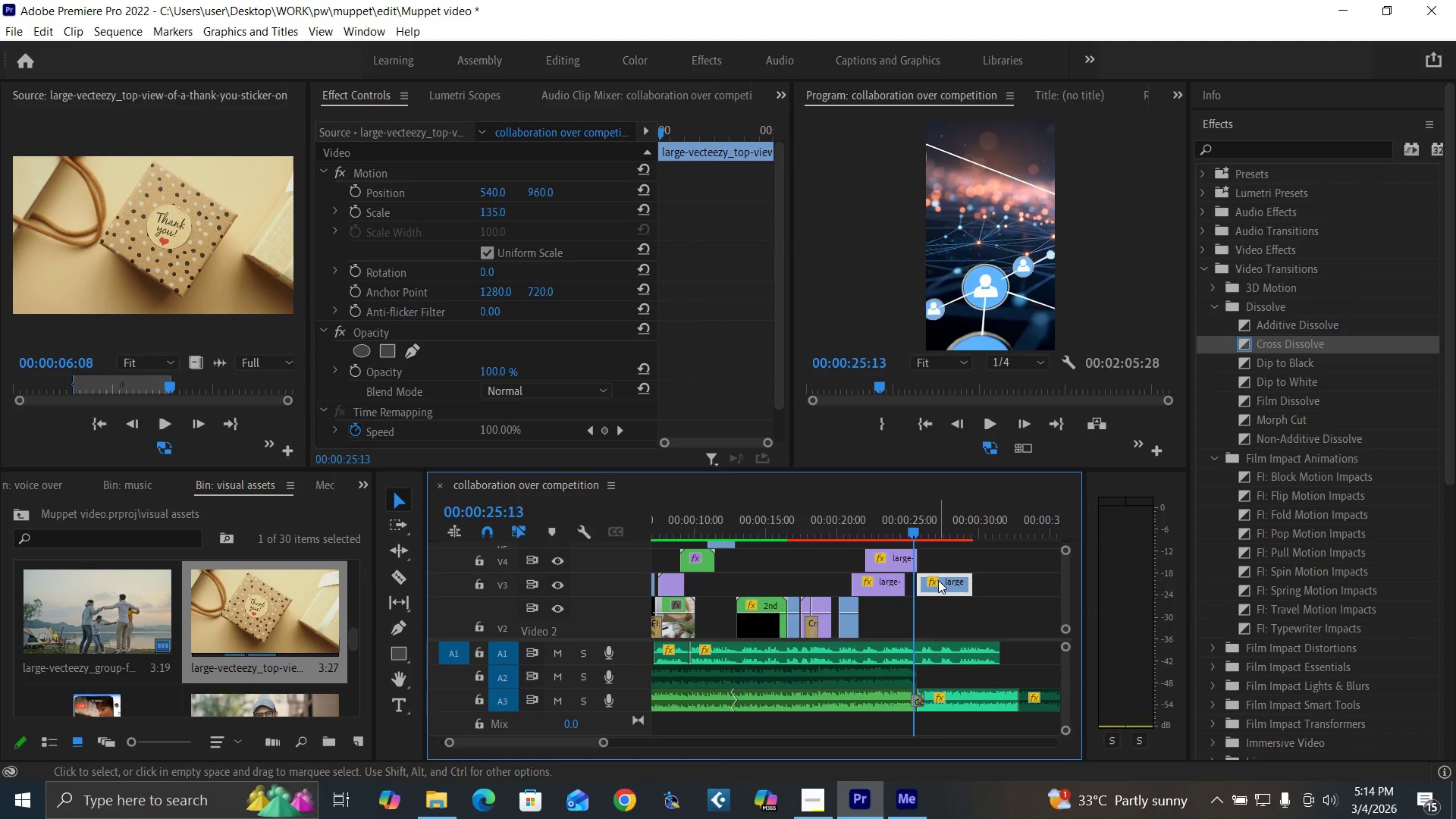 
left_click_drag(start_coordinate=[938, 581], to_coordinate=[933, 569])
 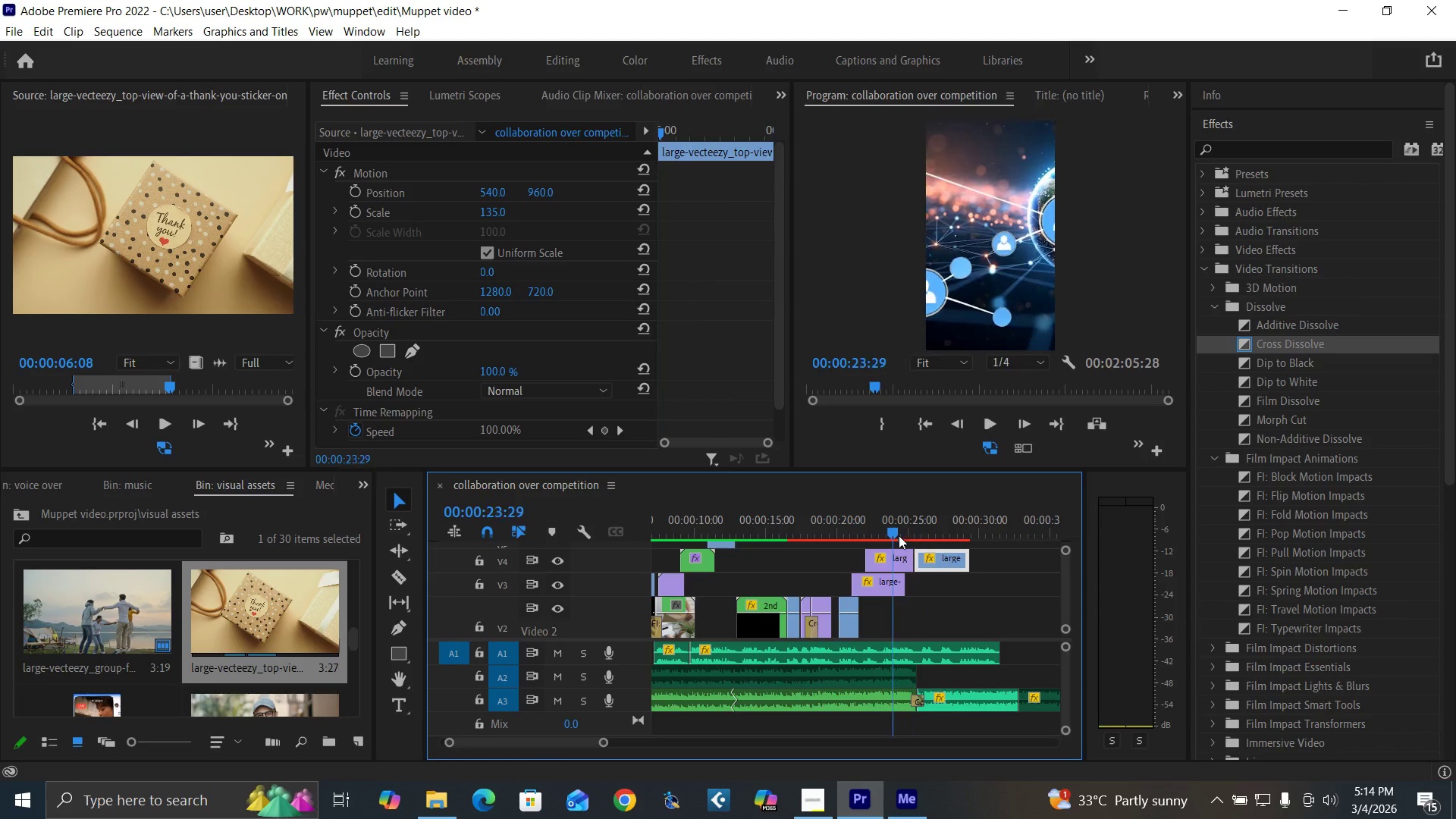 
key(Space)
 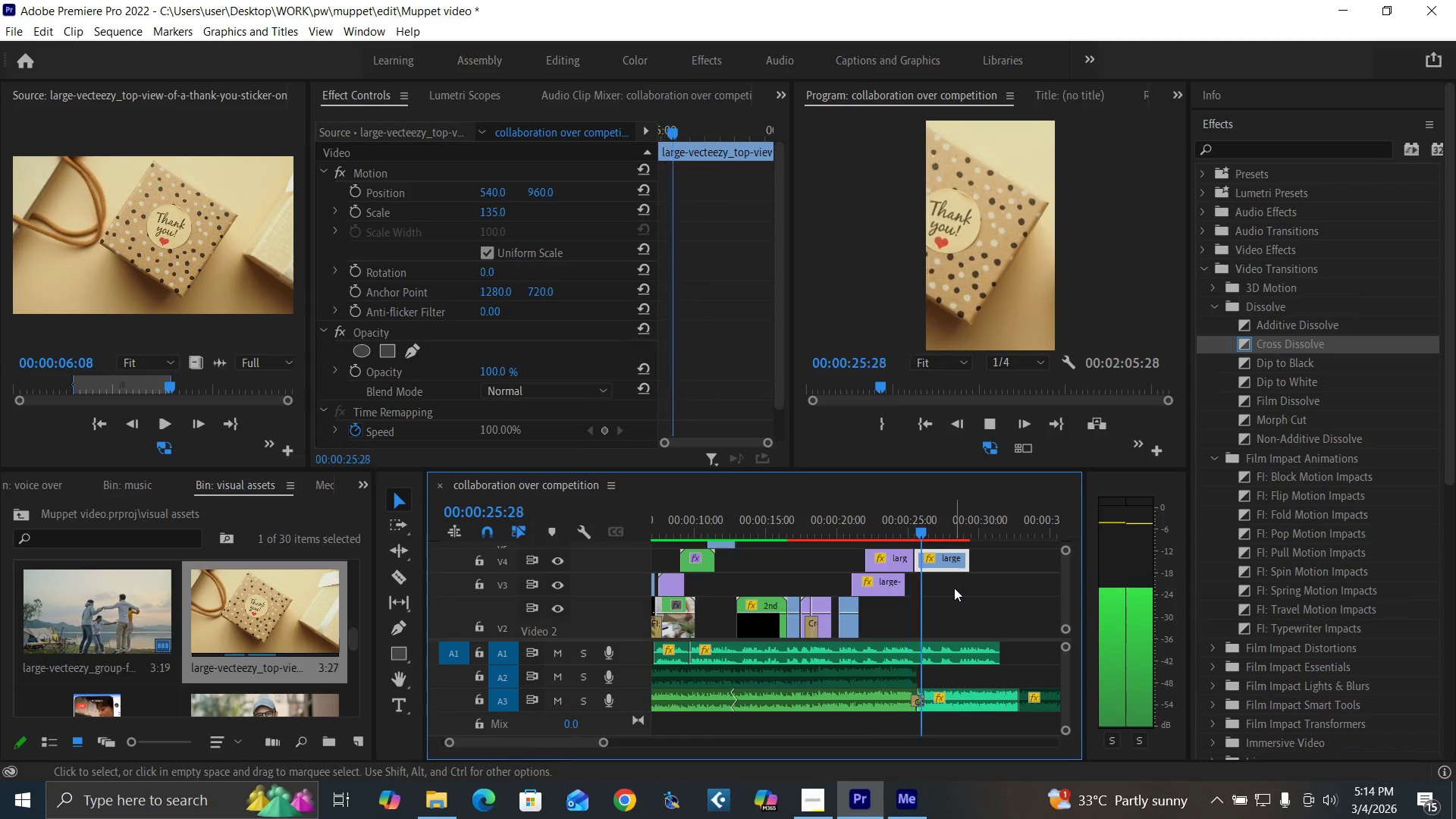 
key(Space)
 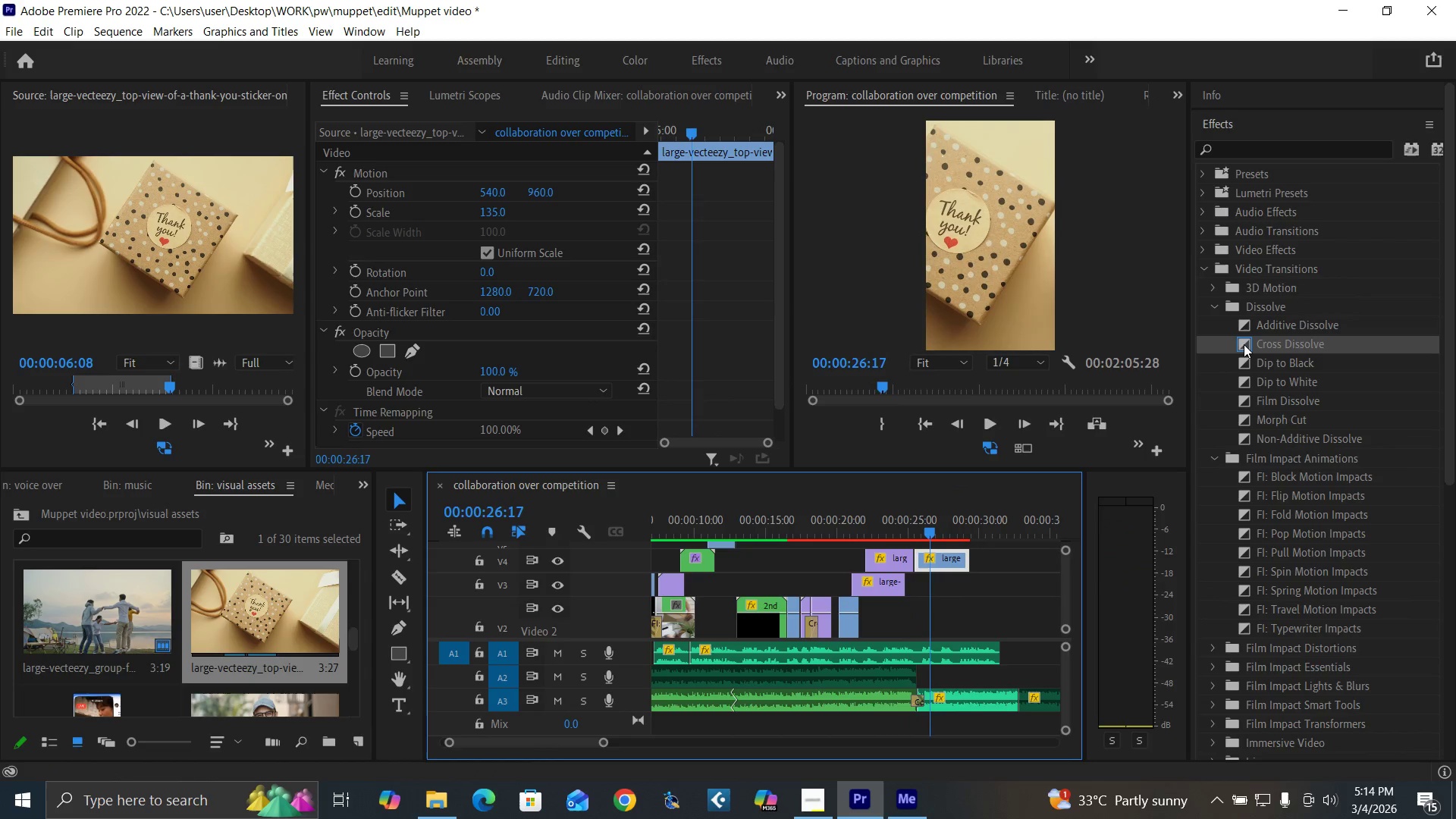 
left_click_drag(start_coordinate=[1244, 344], to_coordinate=[921, 563])
 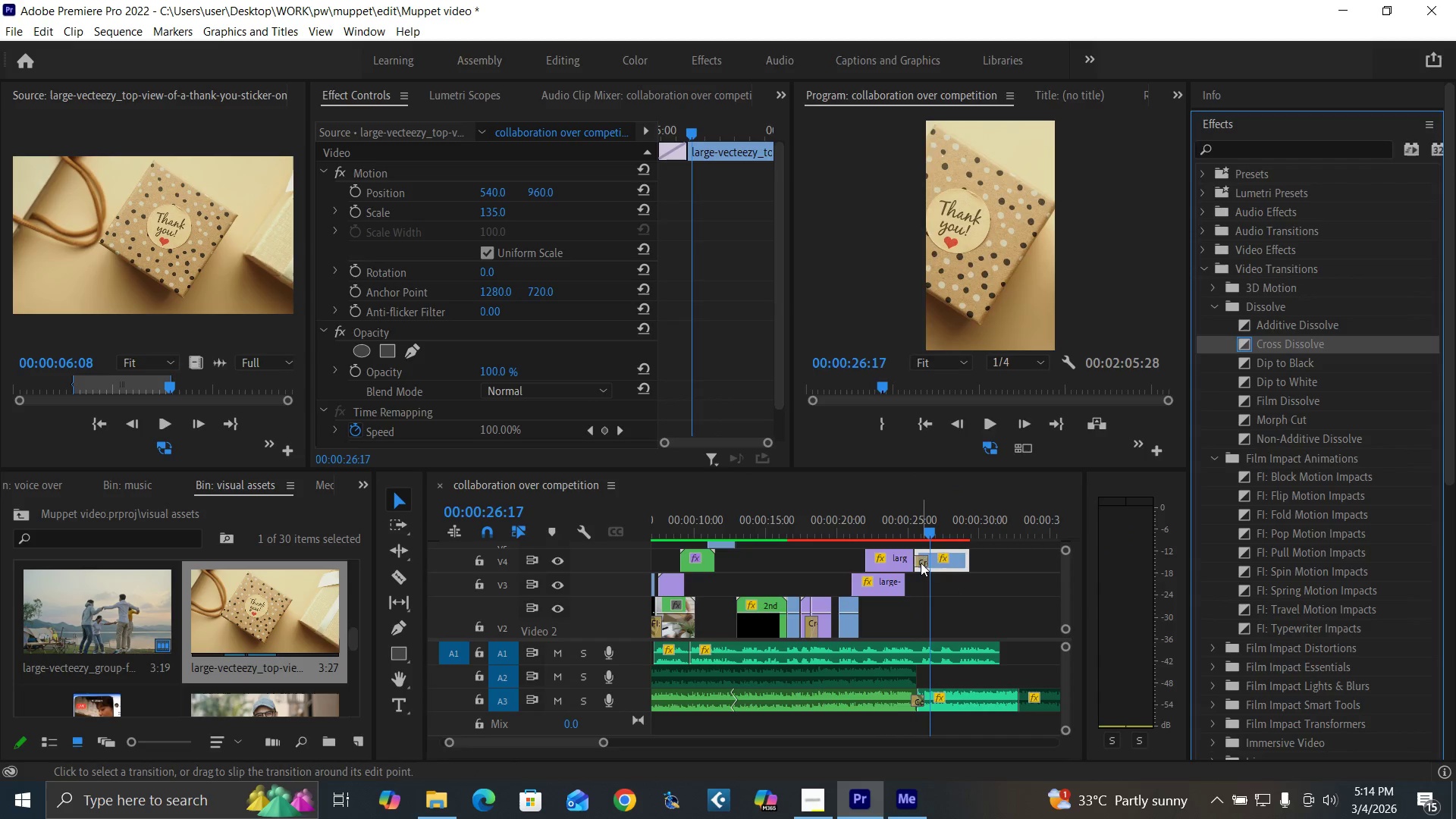 
left_click([920, 563])
 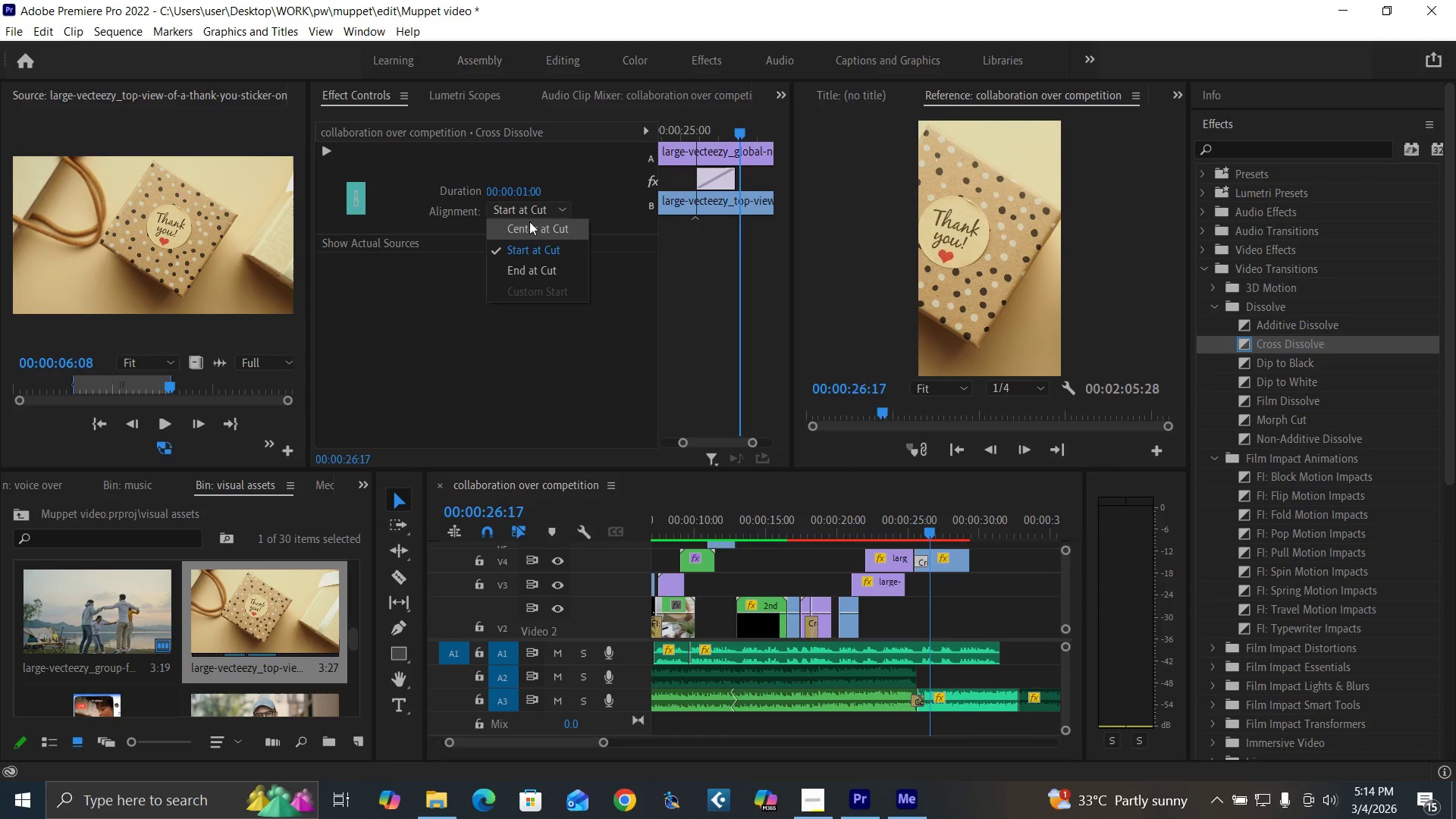 
double_click([533, 233])
 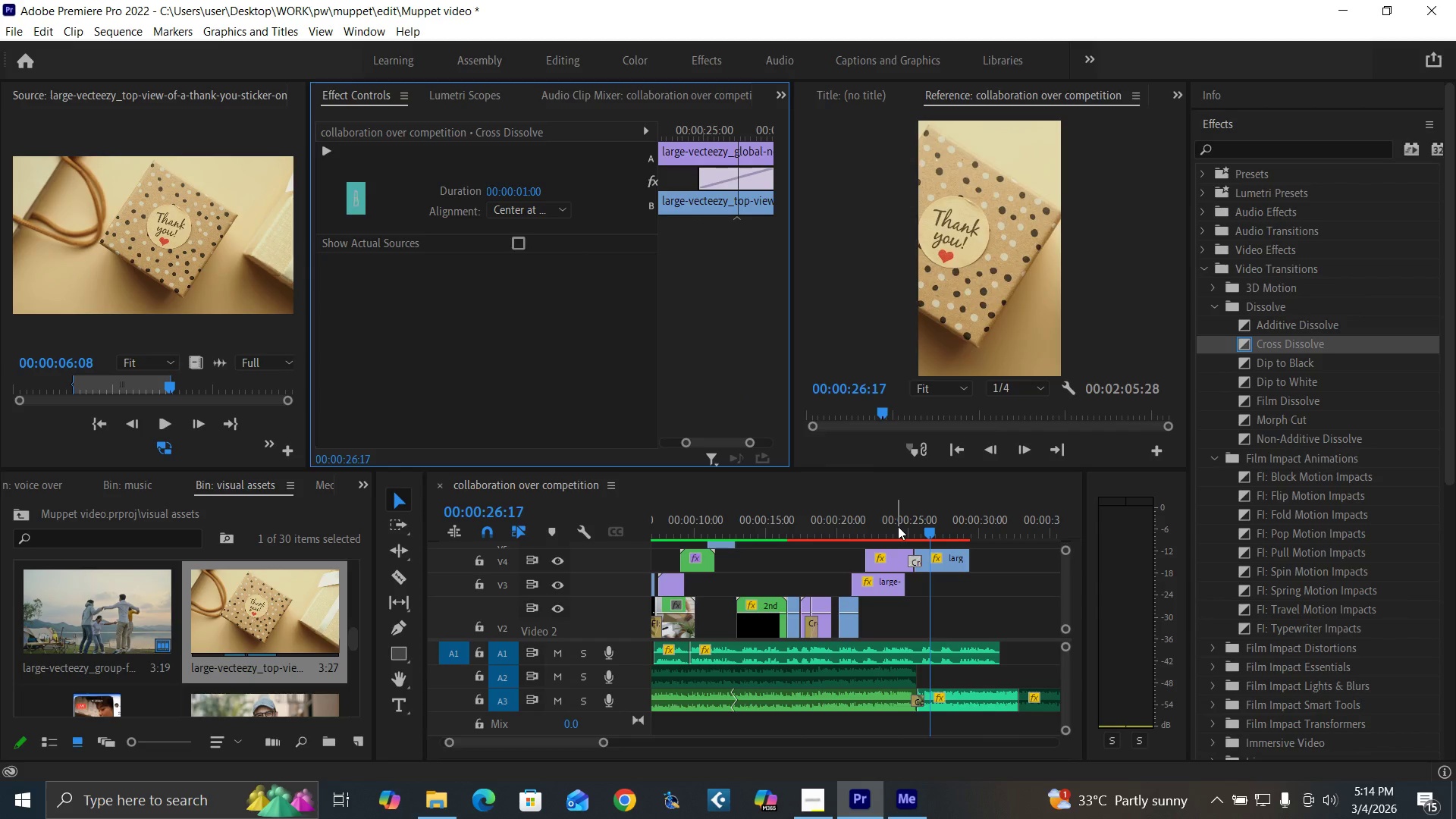 
key(Space)
 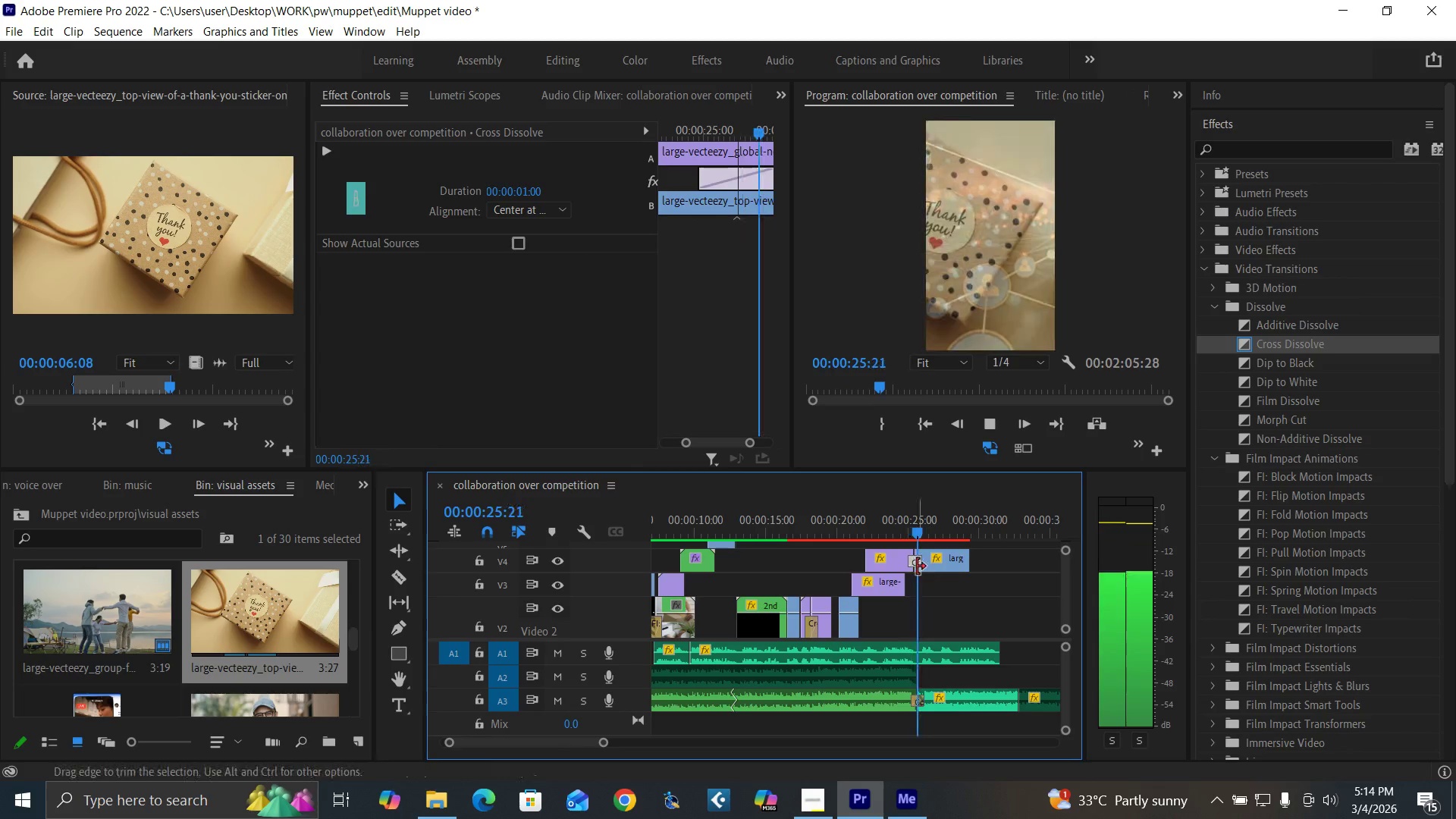 
key(Space)
 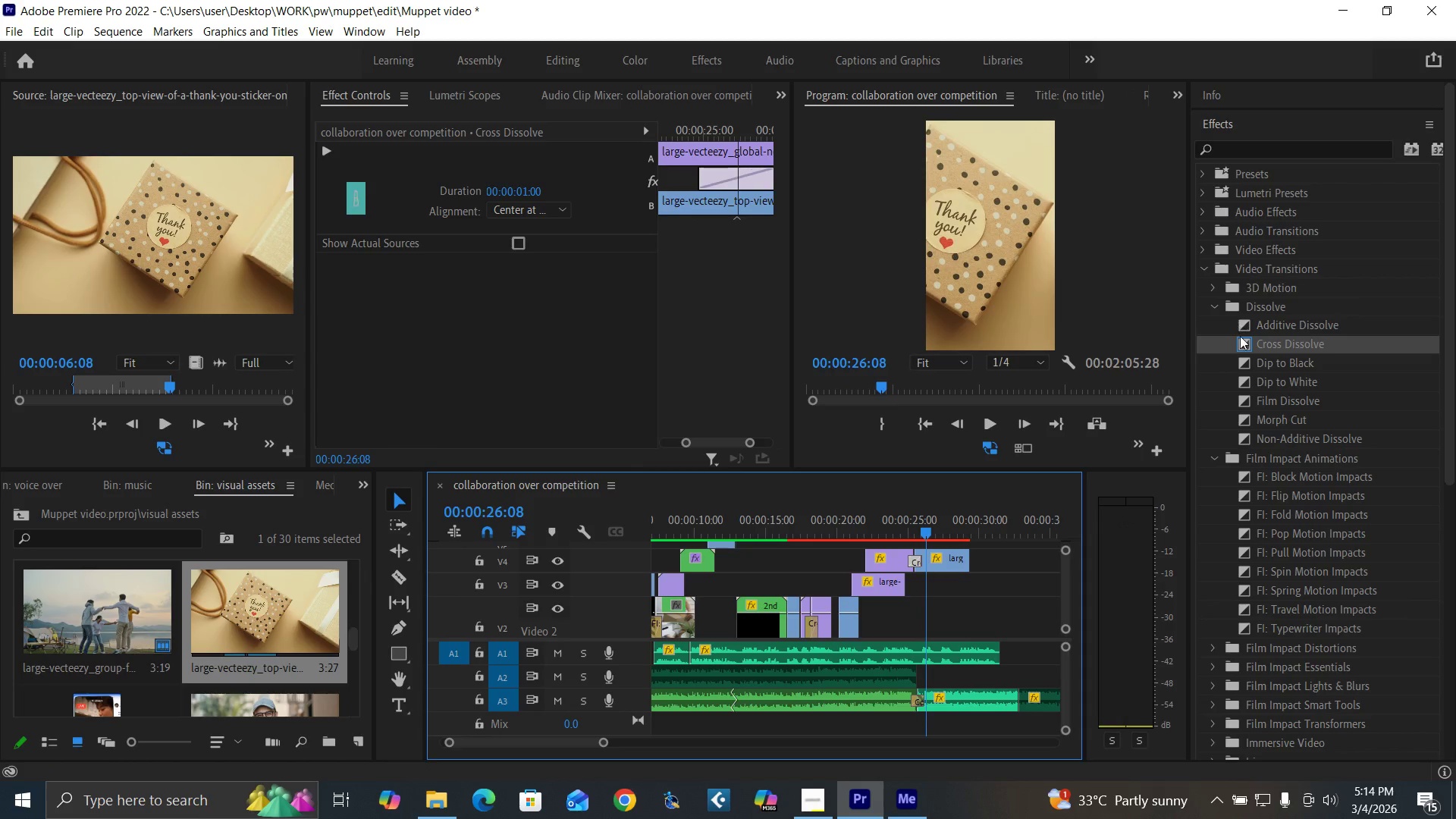 
left_click_drag(start_coordinate=[1243, 360], to_coordinate=[912, 554])
 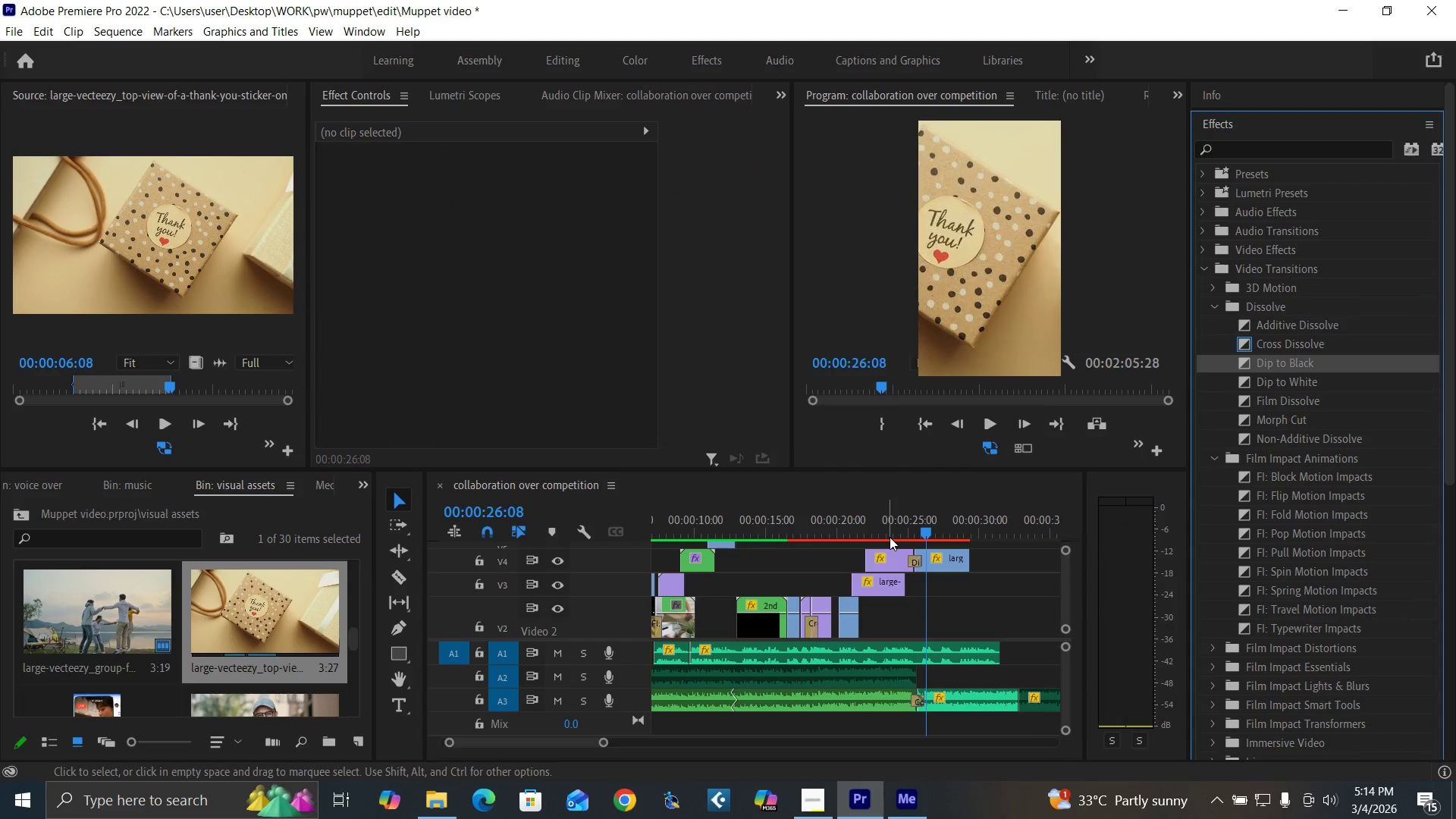 
left_click([890, 537])
 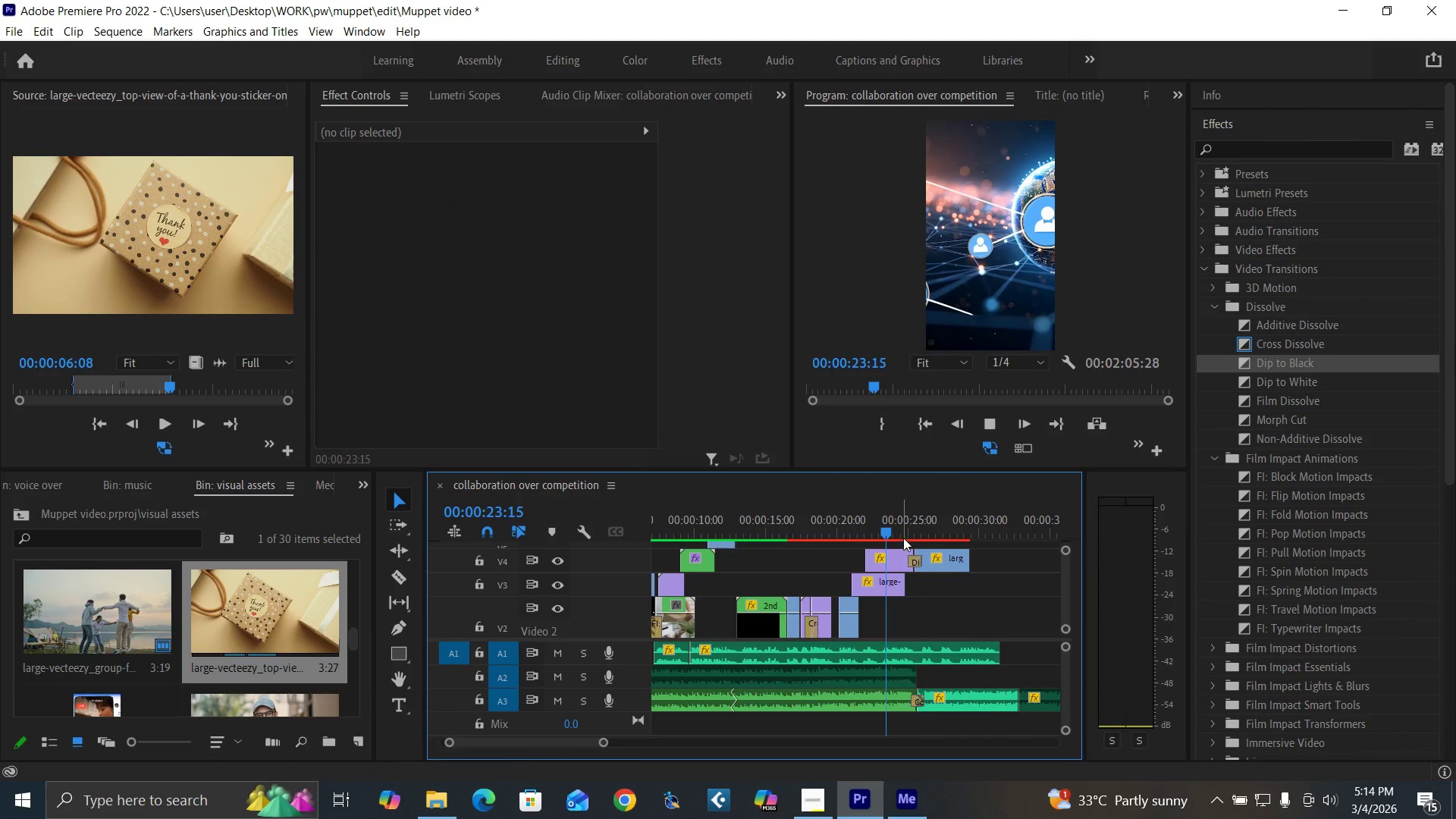 
key(Space)
 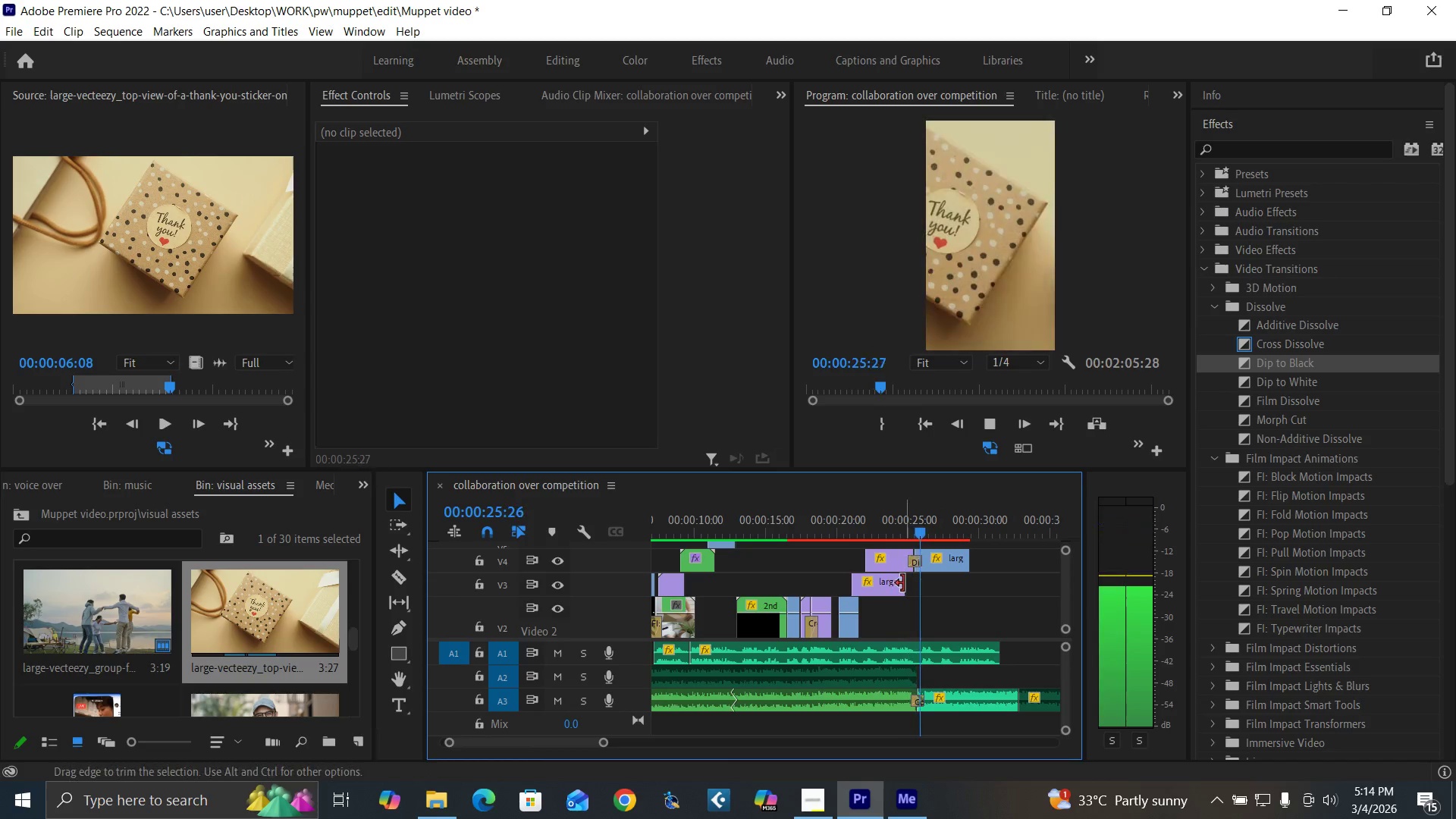 
key(Space)
 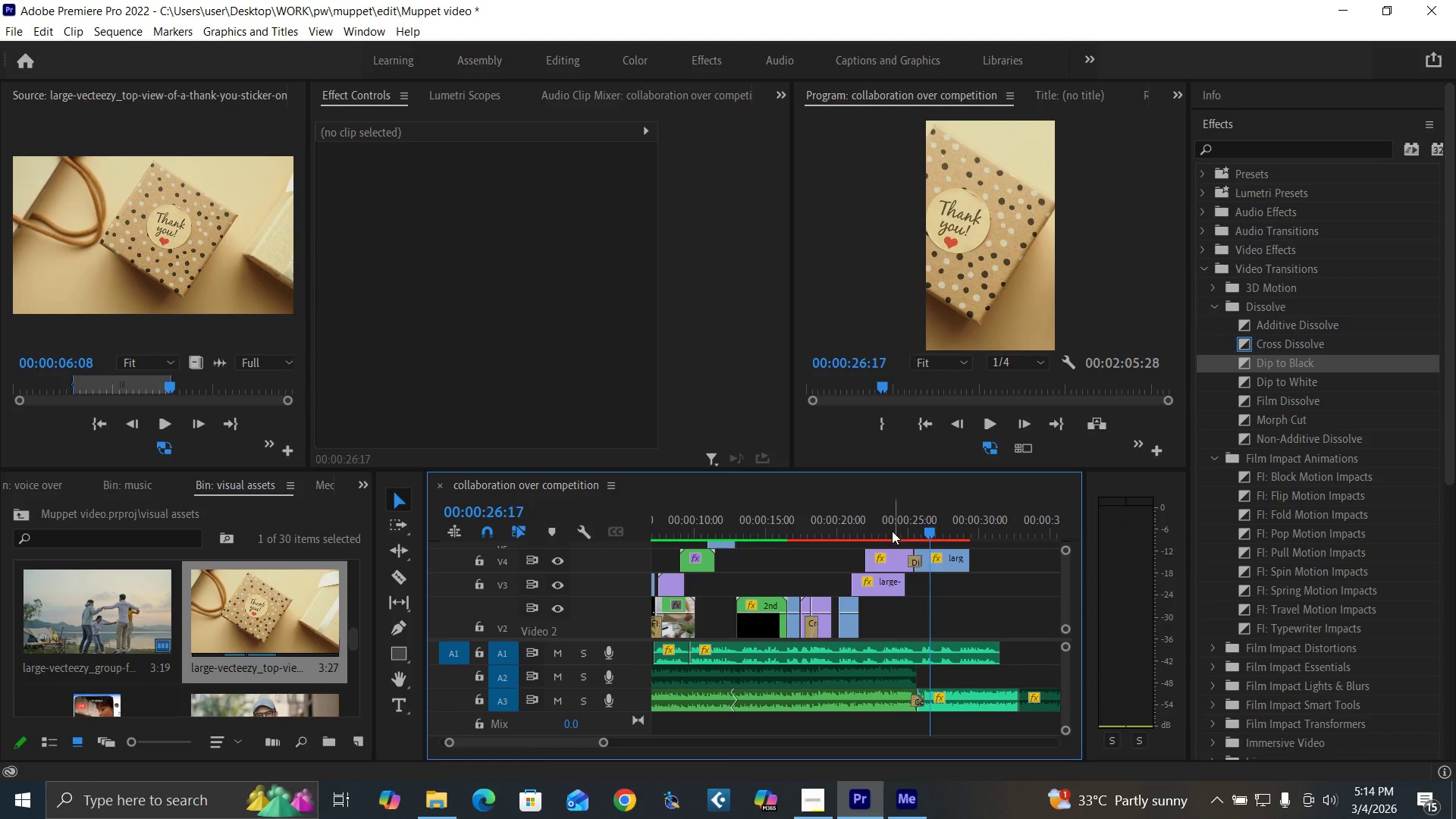 
left_click([890, 529])
 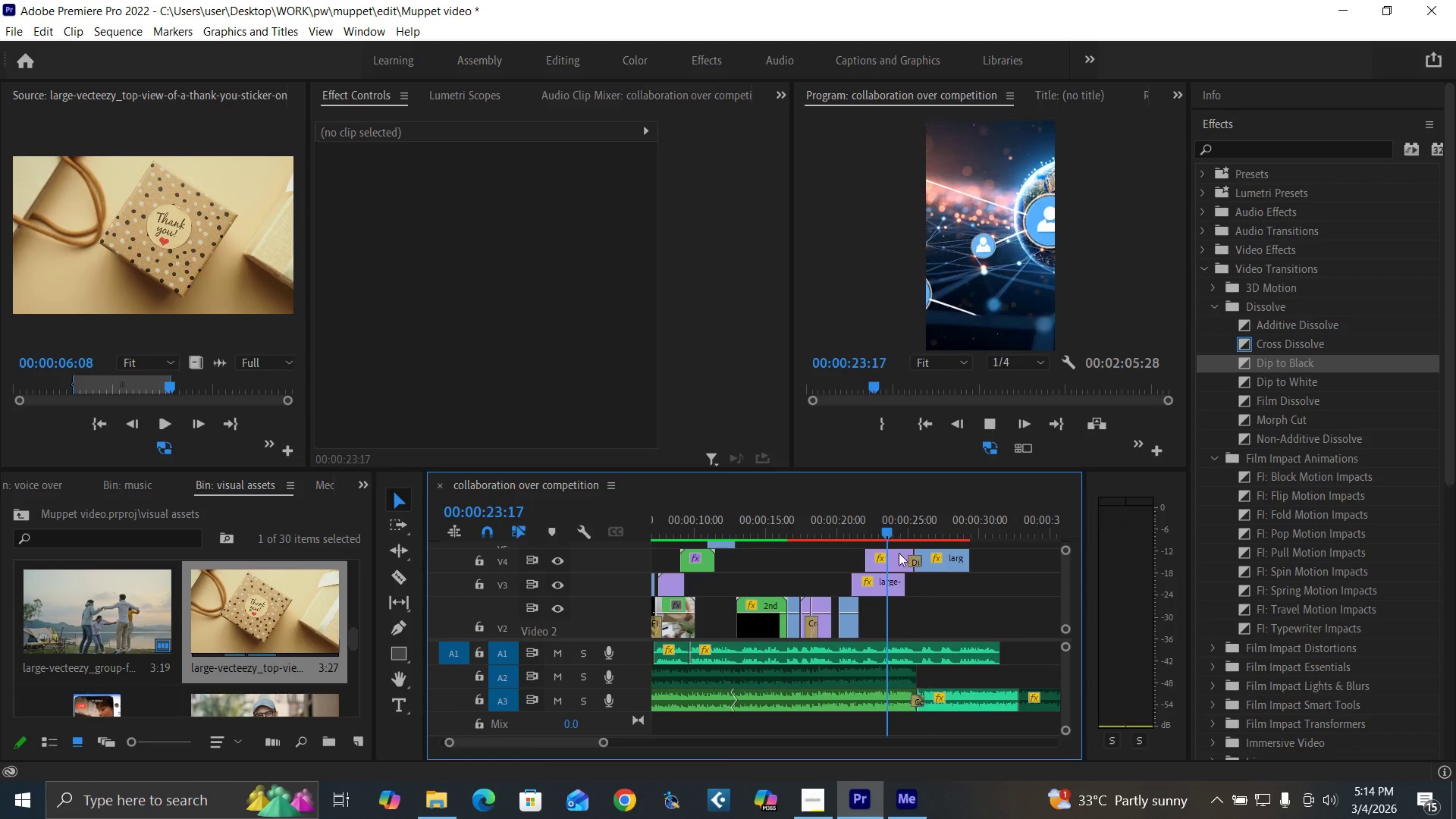 
key(Space)
 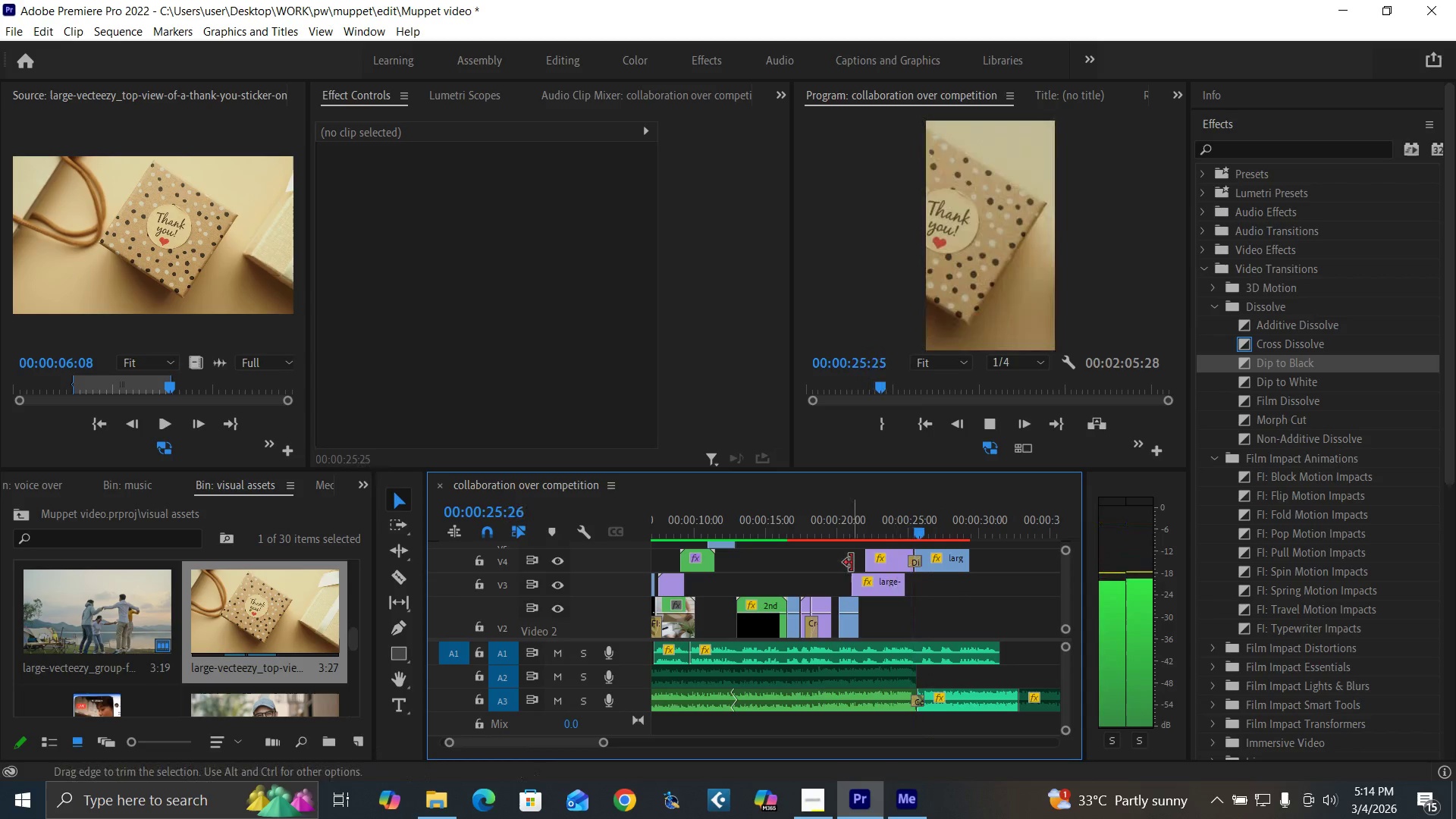 
key(Space)
 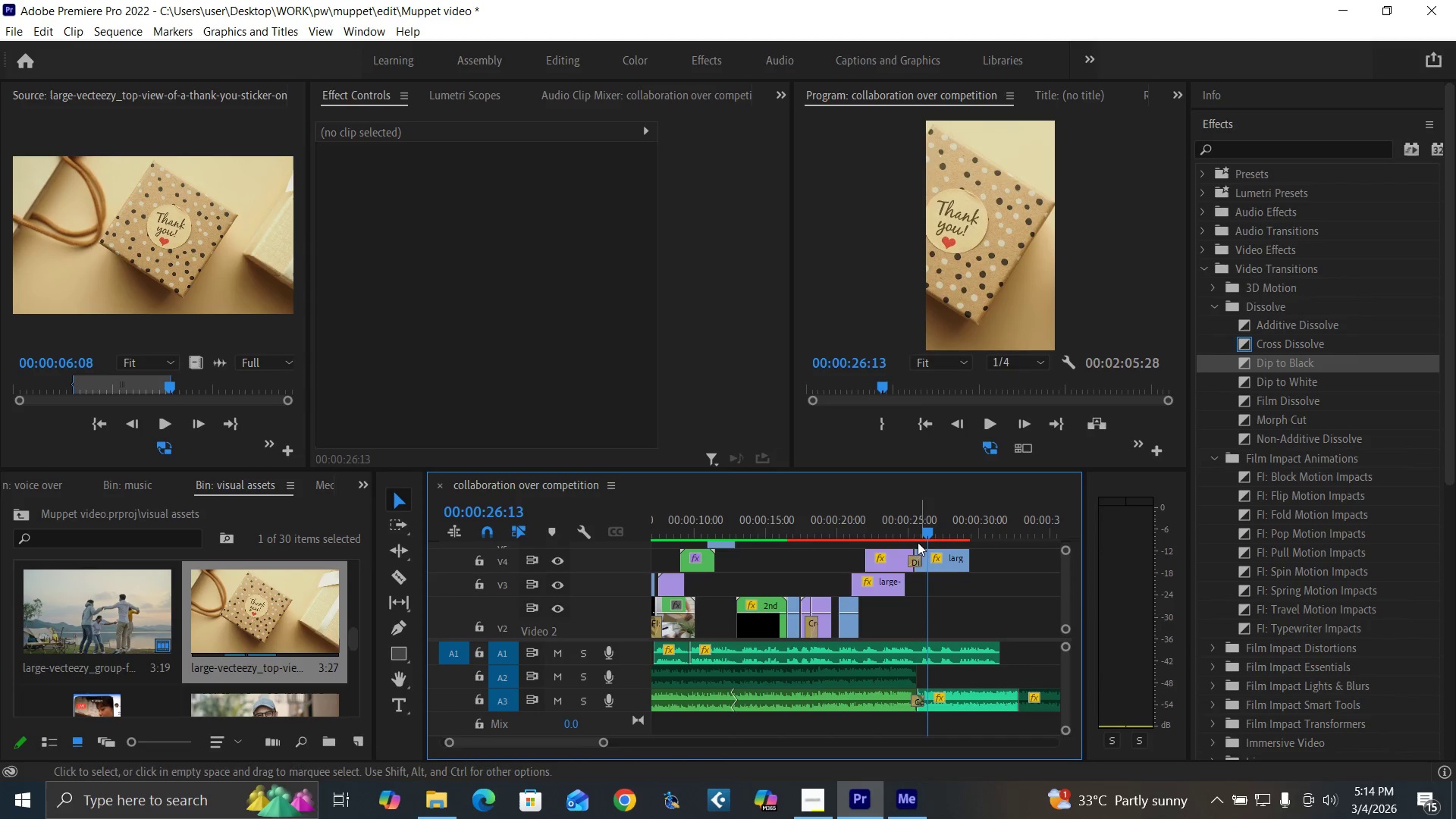 
left_click_drag(start_coordinate=[916, 548], to_coordinate=[921, 551])
 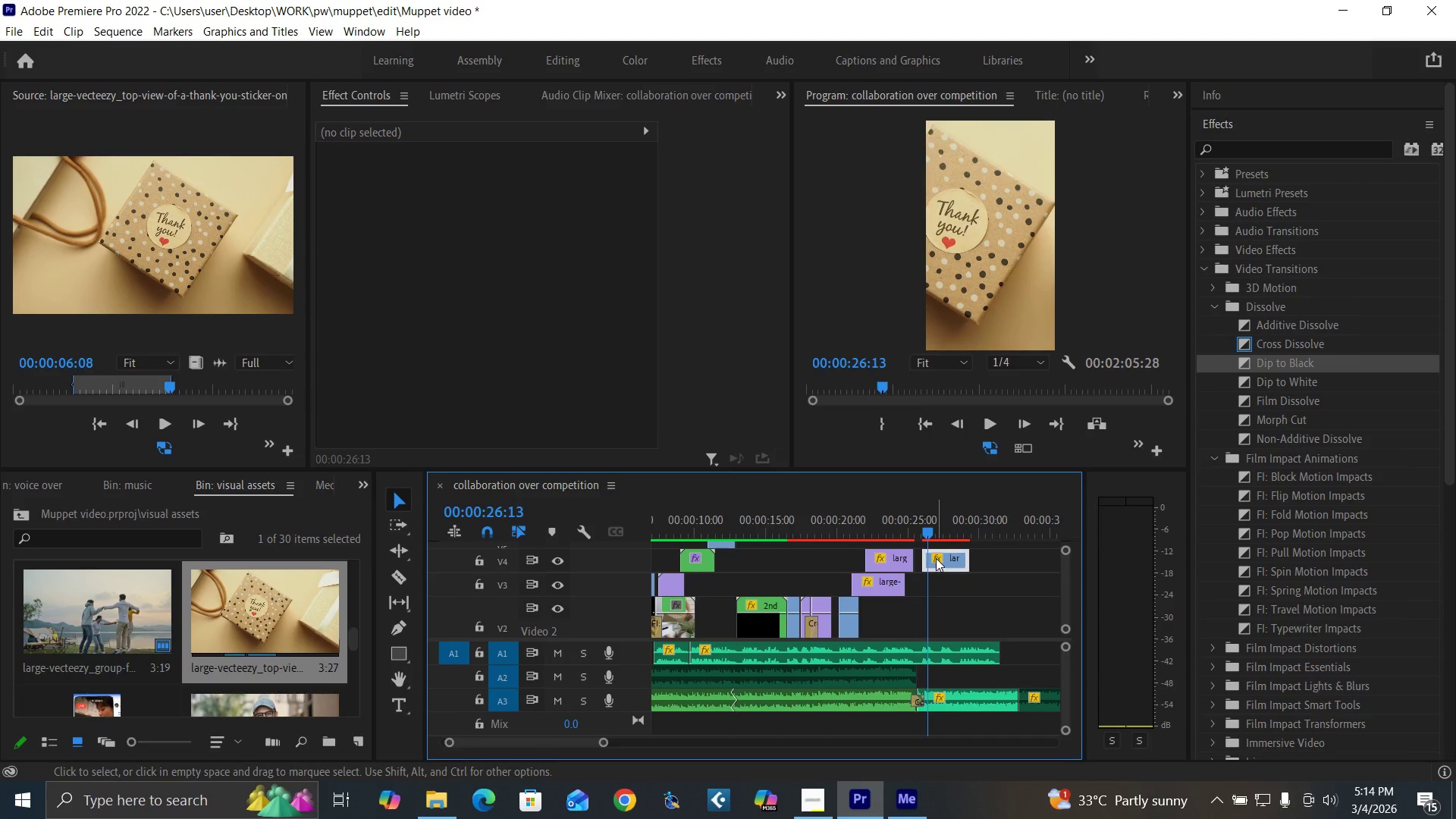 
left_click_drag(start_coordinate=[936, 558], to_coordinate=[929, 557])
 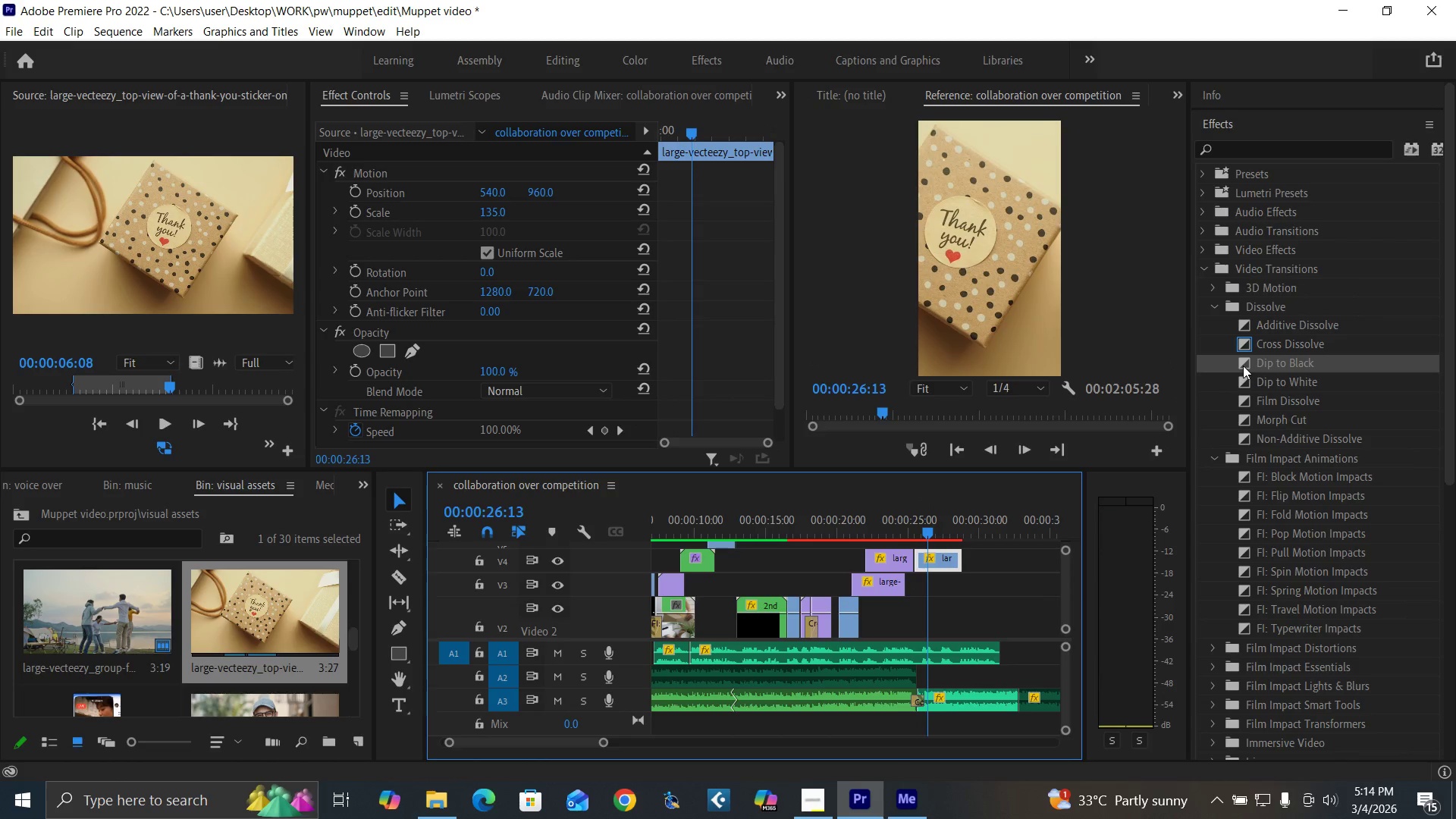 
left_click_drag(start_coordinate=[1243, 363], to_coordinate=[919, 560])
 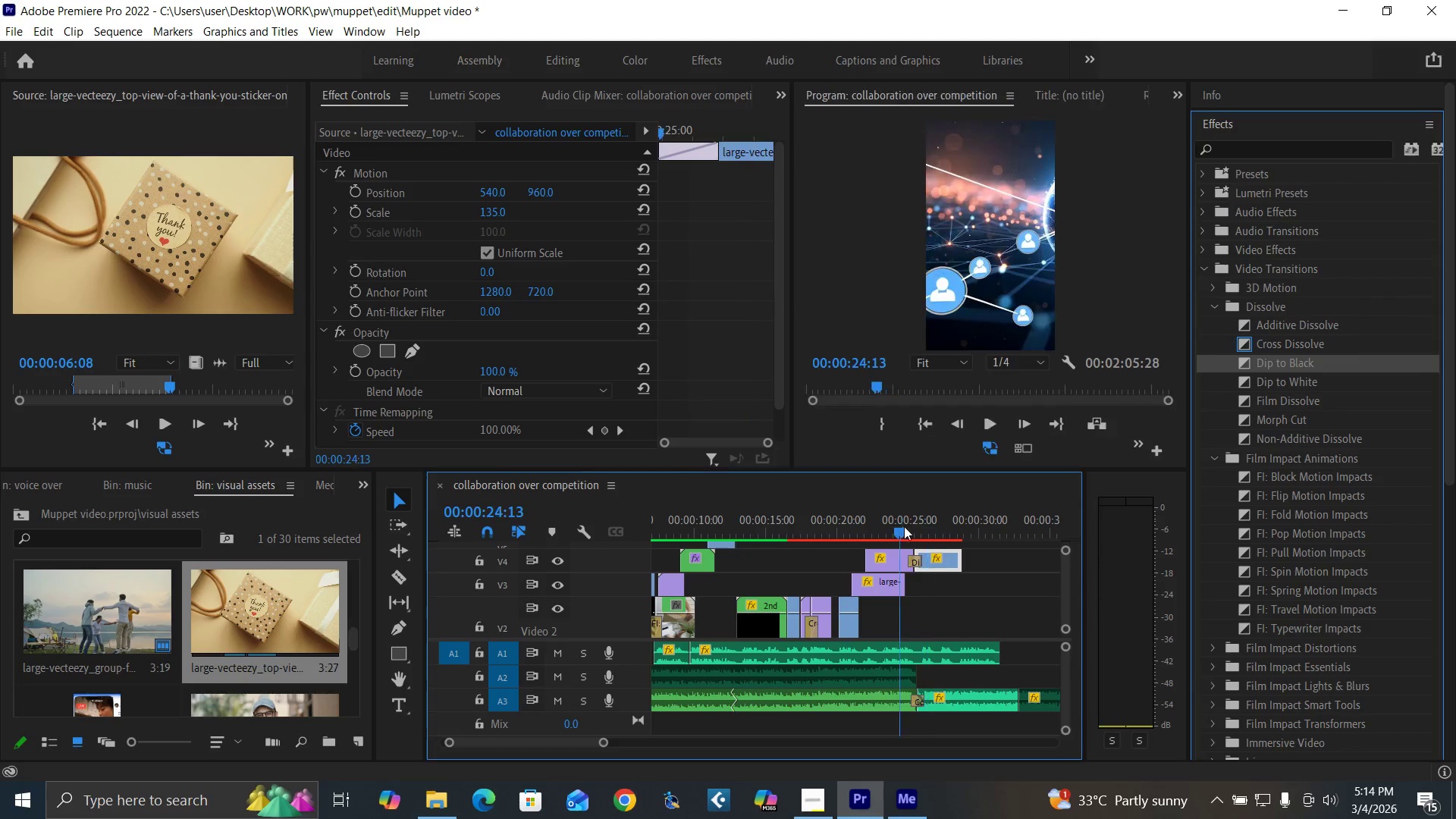 
key(Space)
 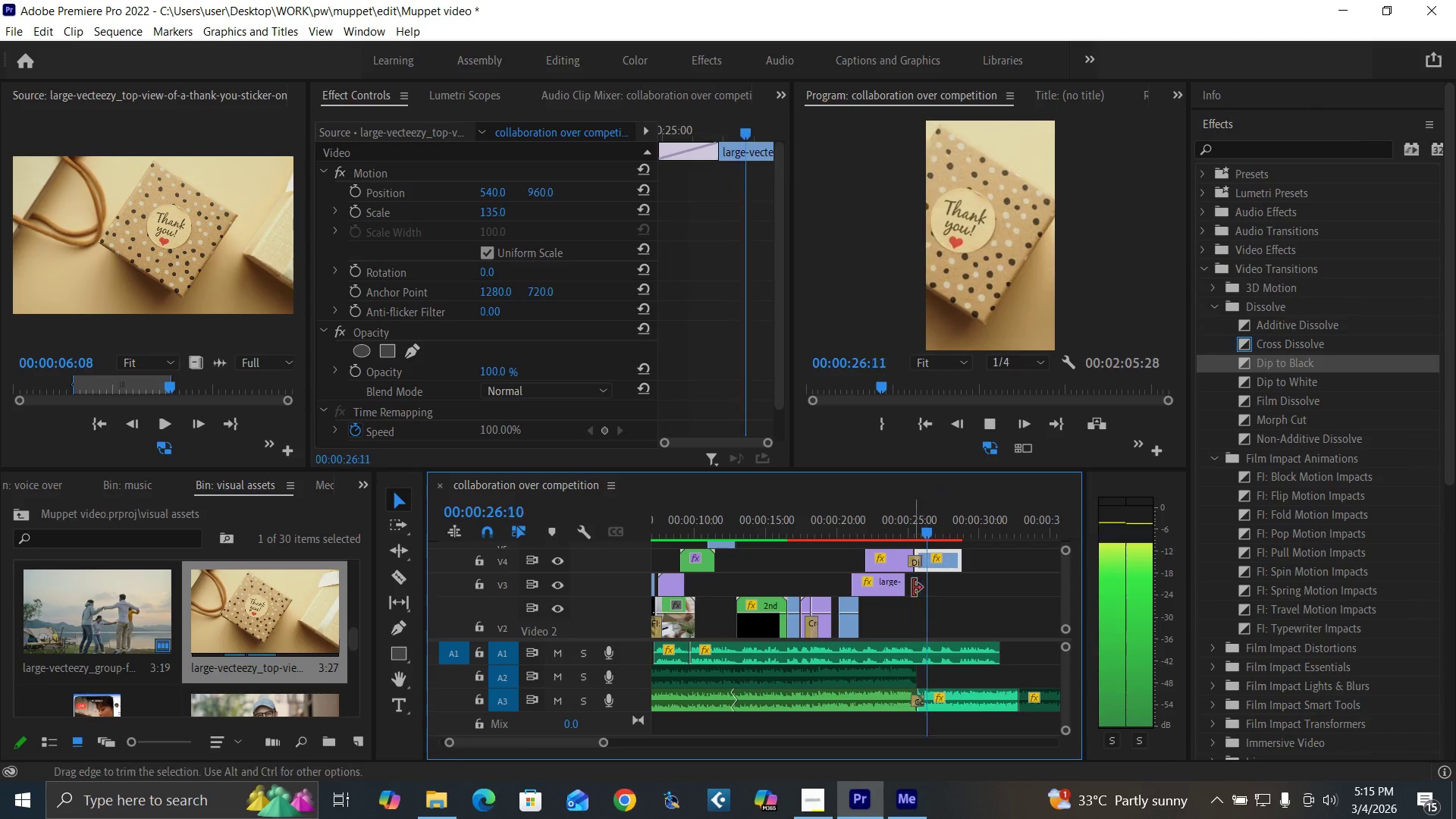 
key(Space)
 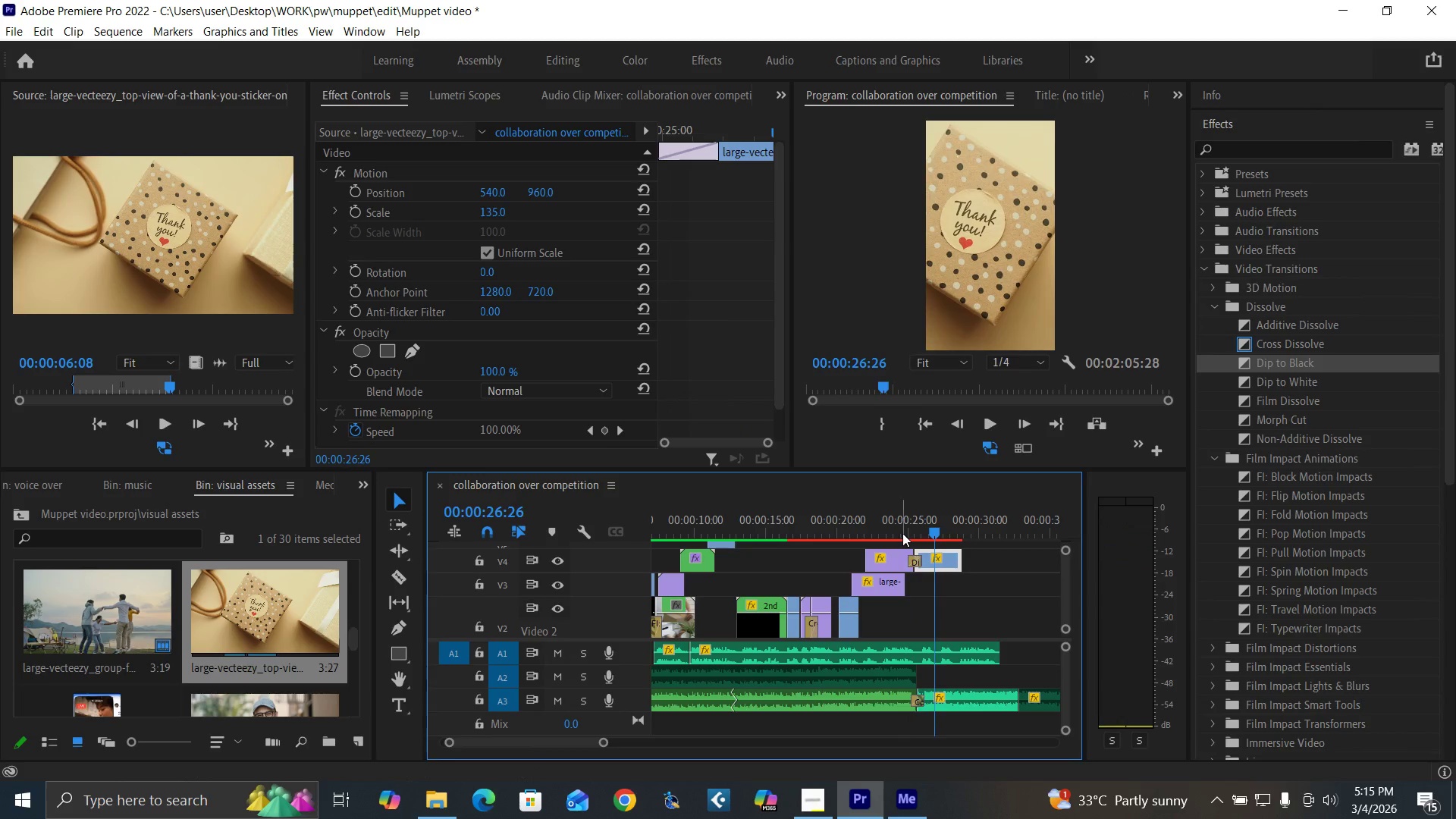 
left_click([902, 533])
 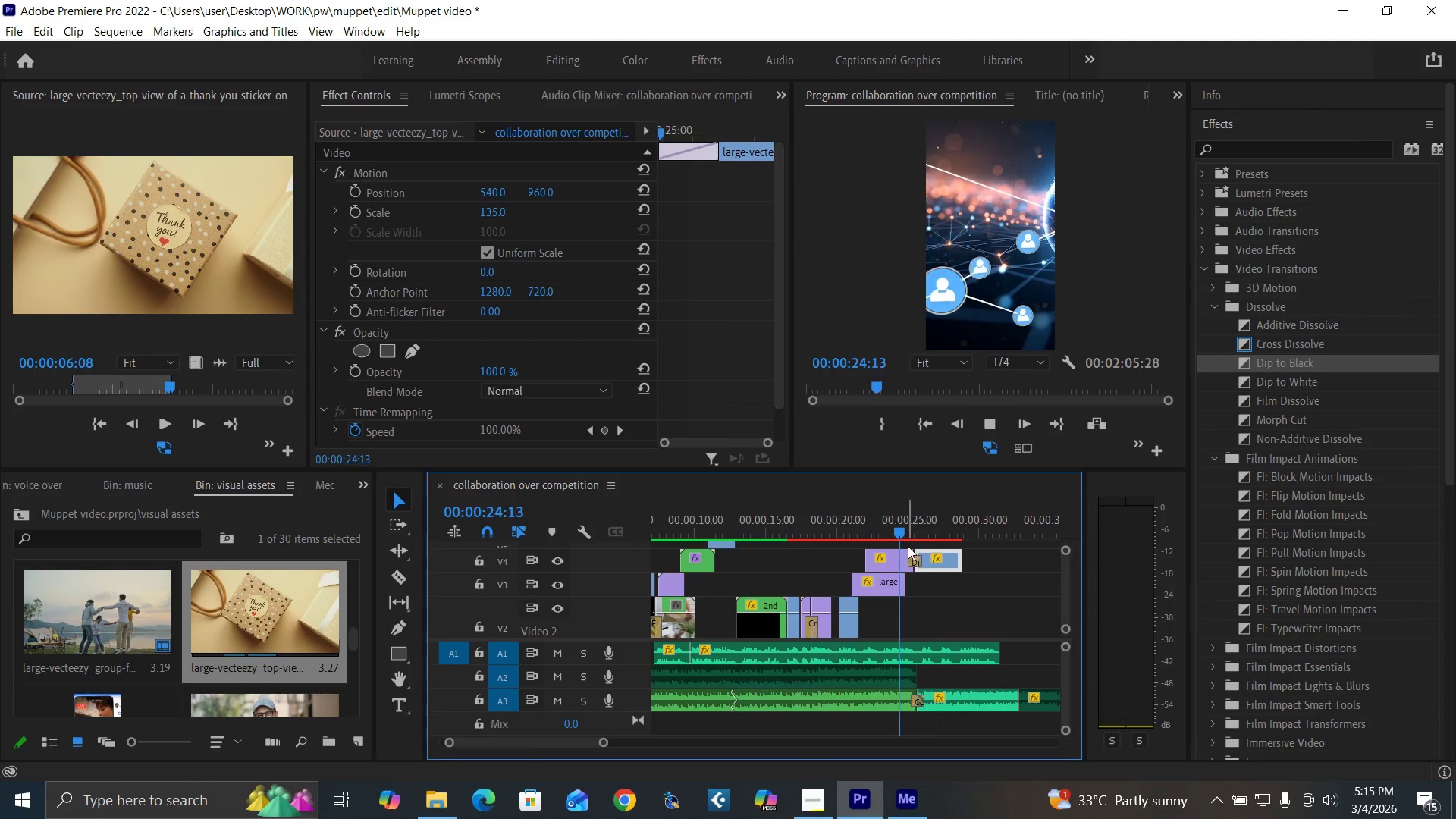 
key(Space)
 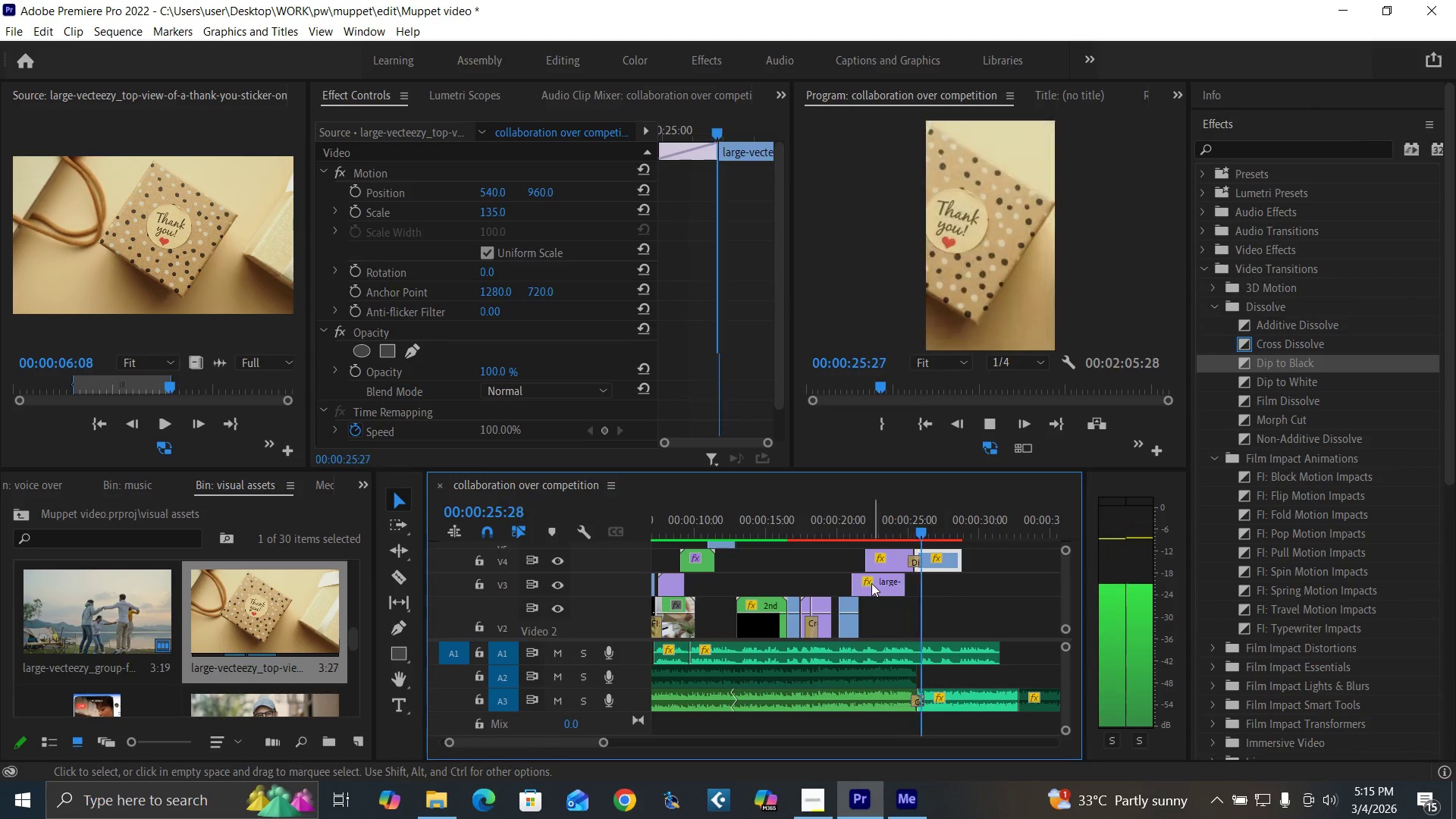 
key(Space)
 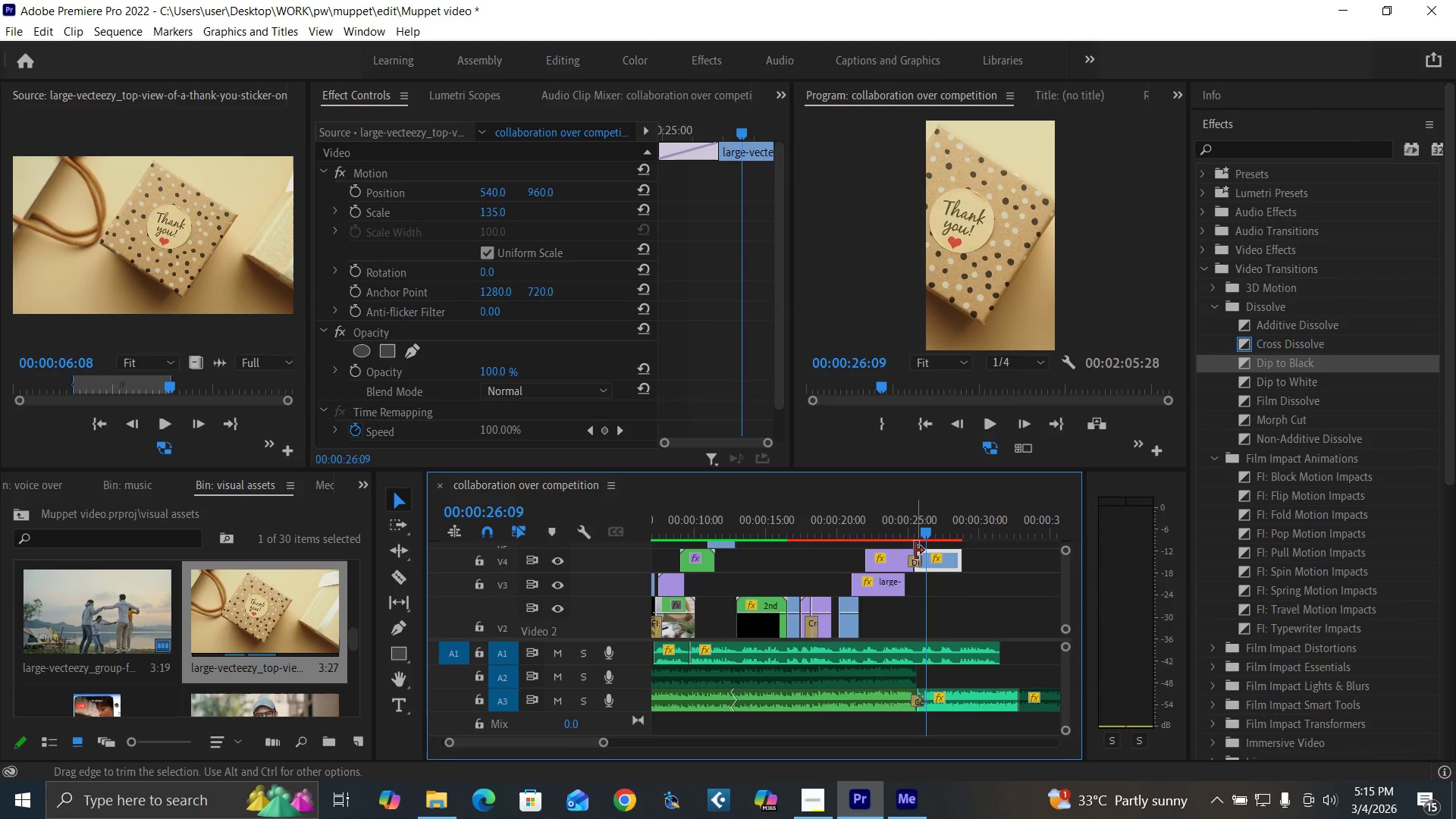 
left_click_drag(start_coordinate=[915, 551], to_coordinate=[923, 553])
 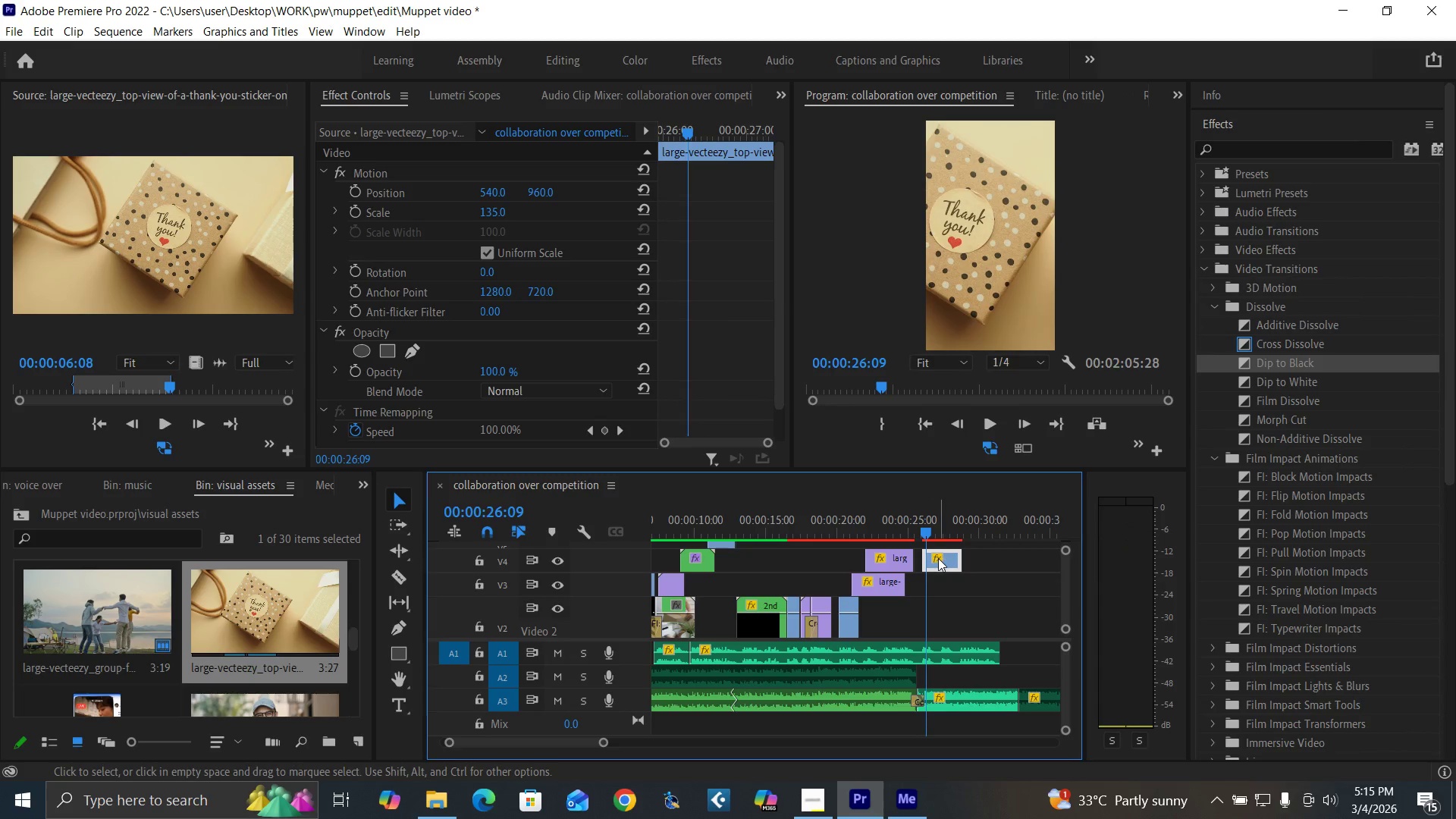 
left_click_drag(start_coordinate=[938, 558], to_coordinate=[932, 557])
 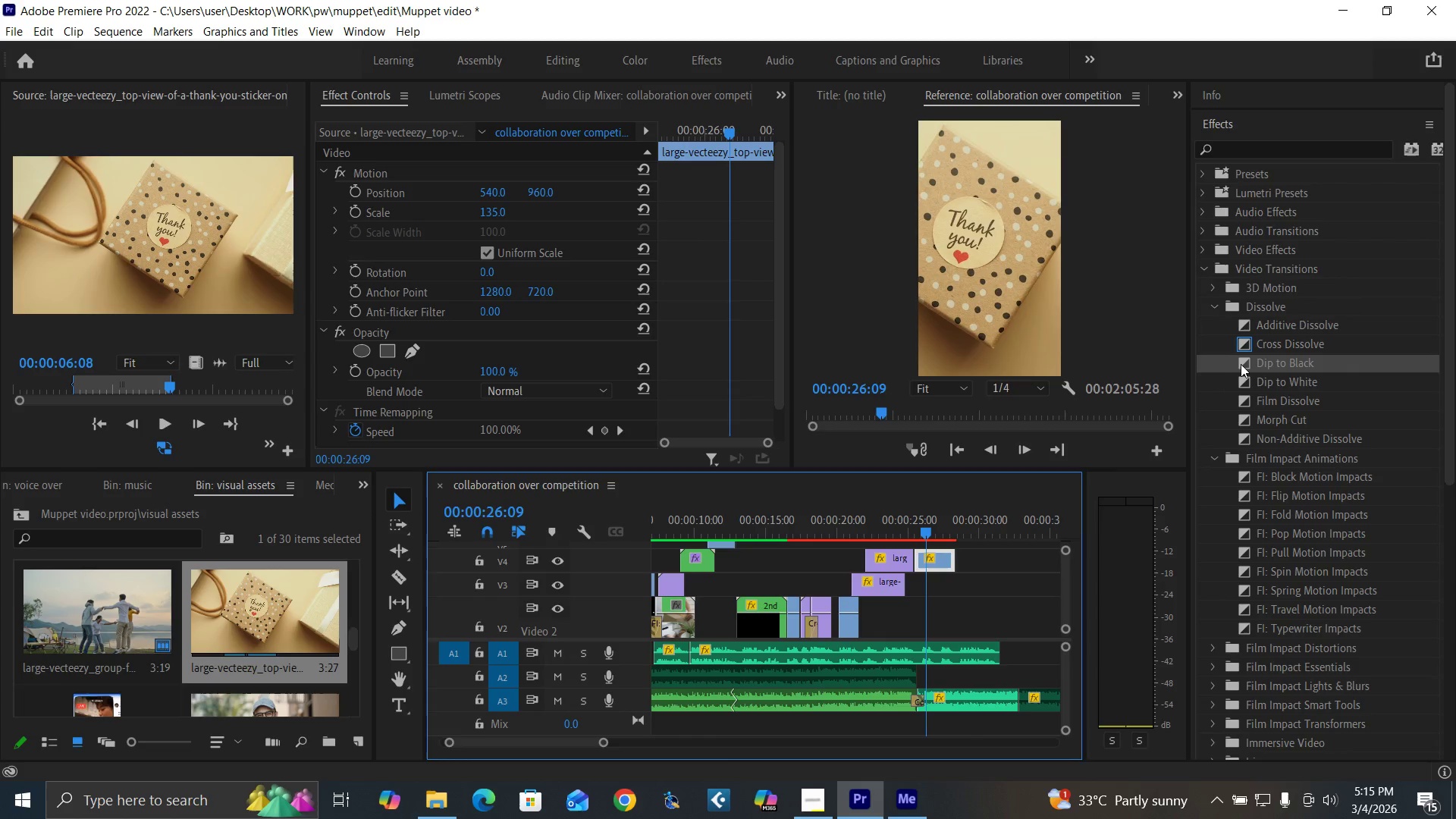 
left_click_drag(start_coordinate=[1241, 364], to_coordinate=[916, 563])
 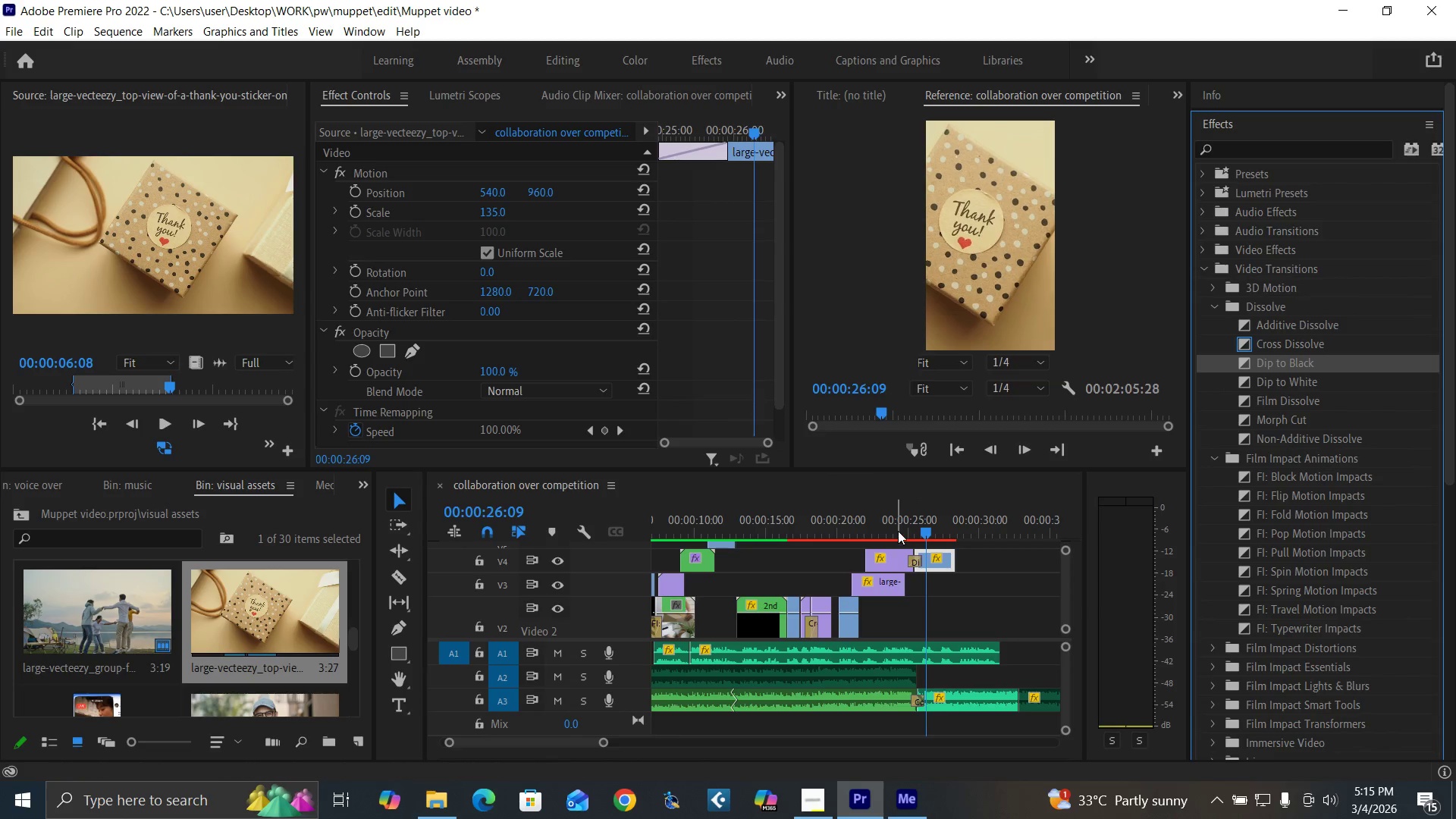 
left_click([898, 531])
 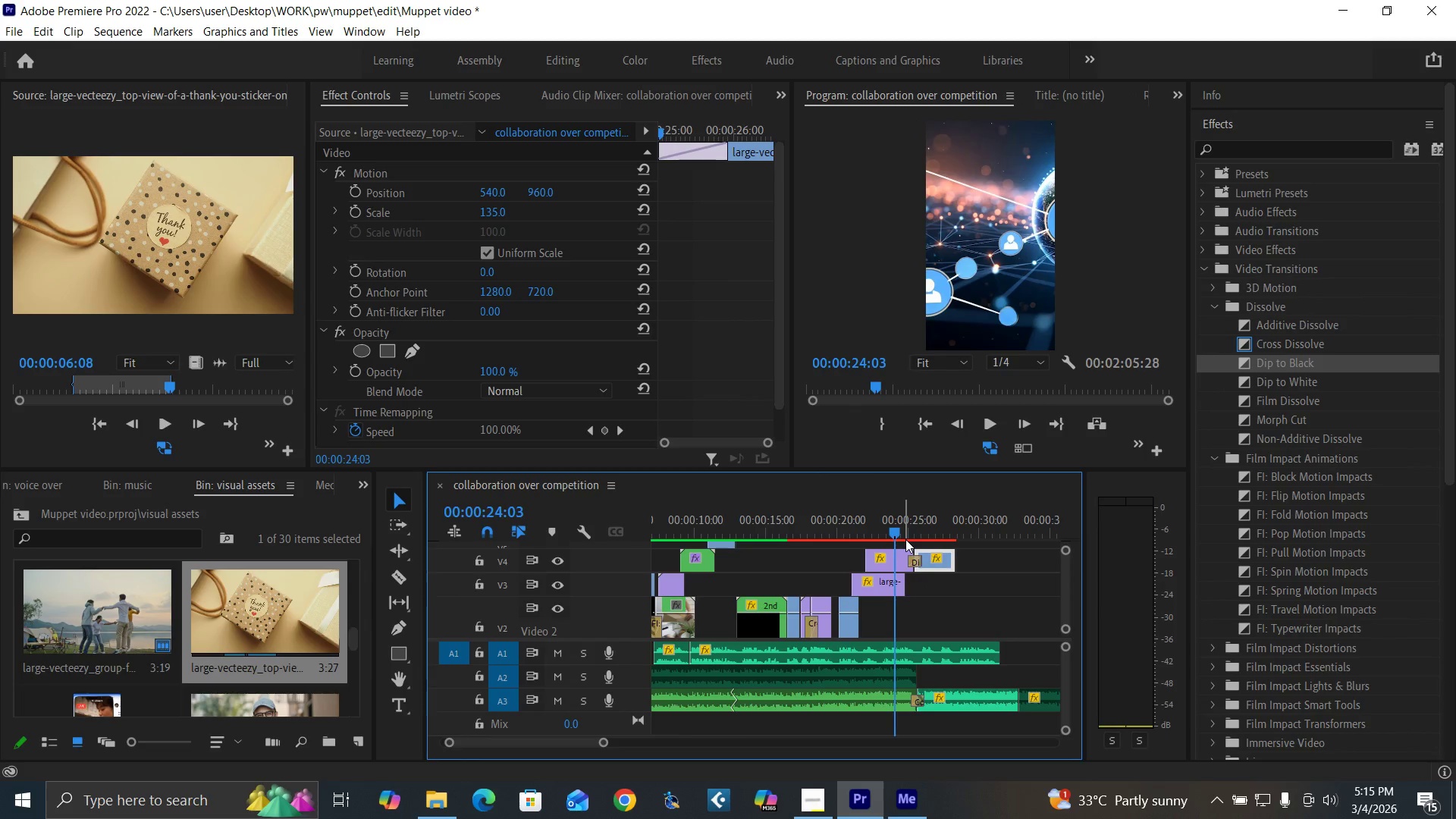 
key(Space)
 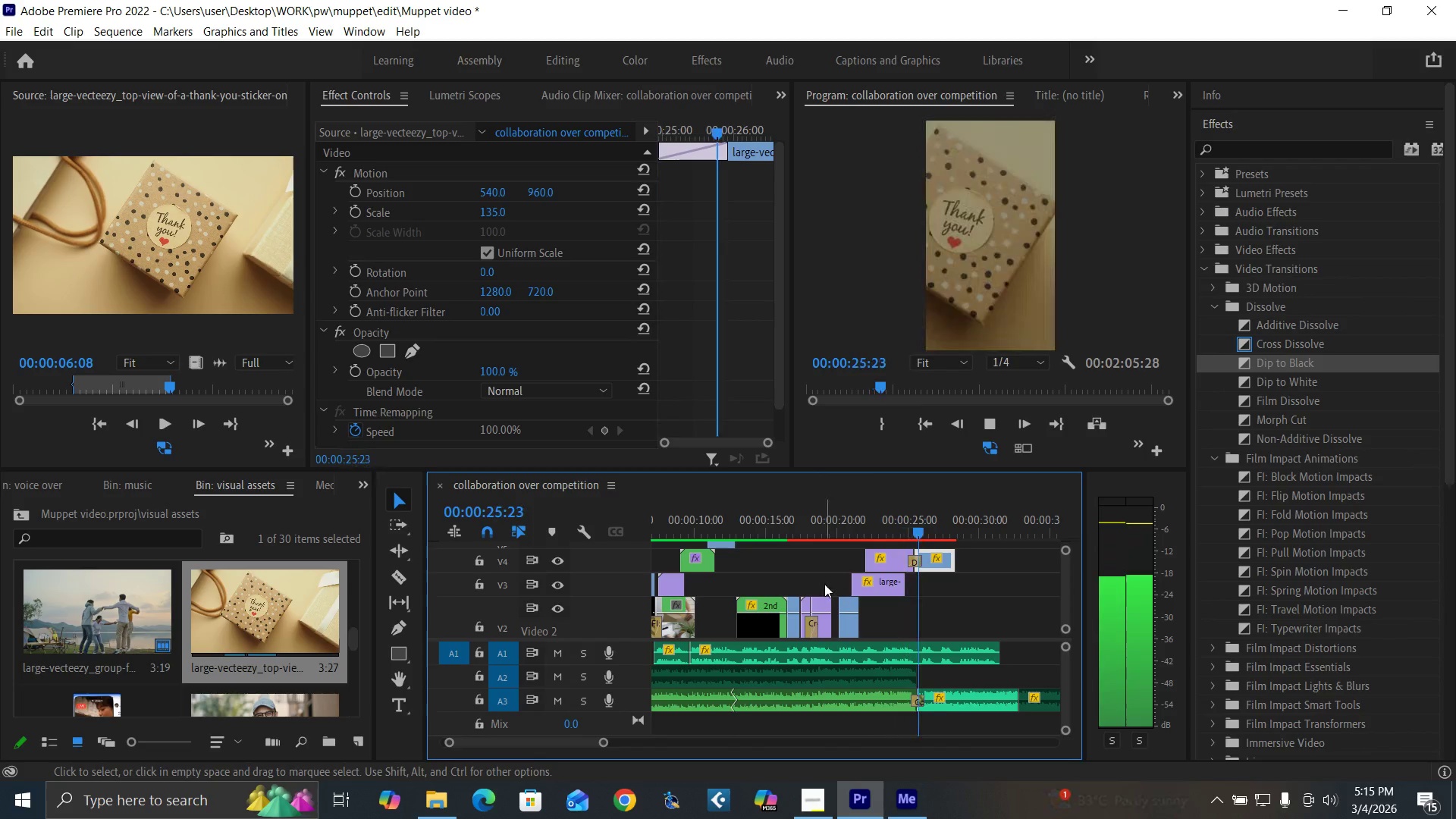 
key(Space)
 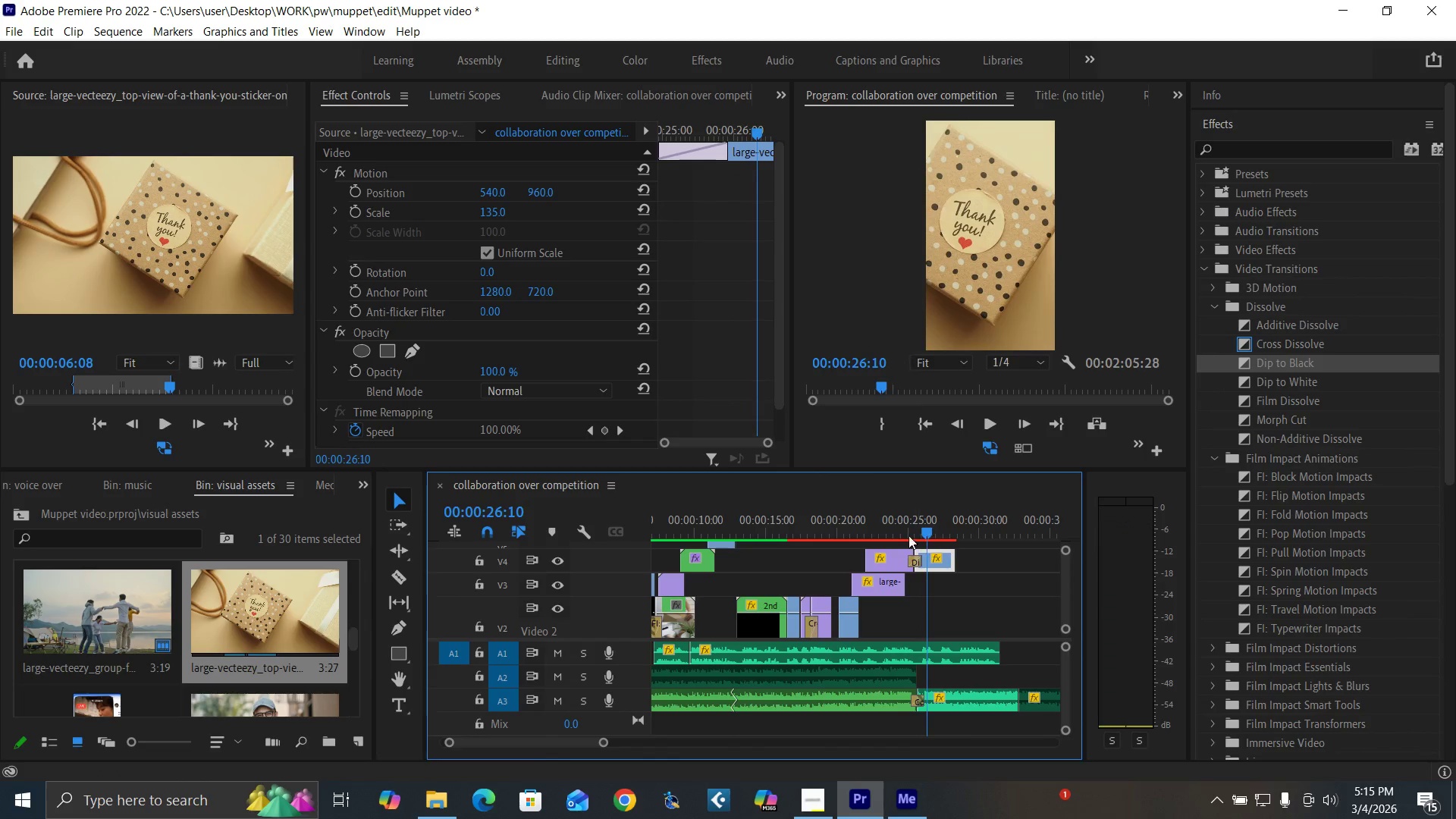 
left_click([905, 532])
 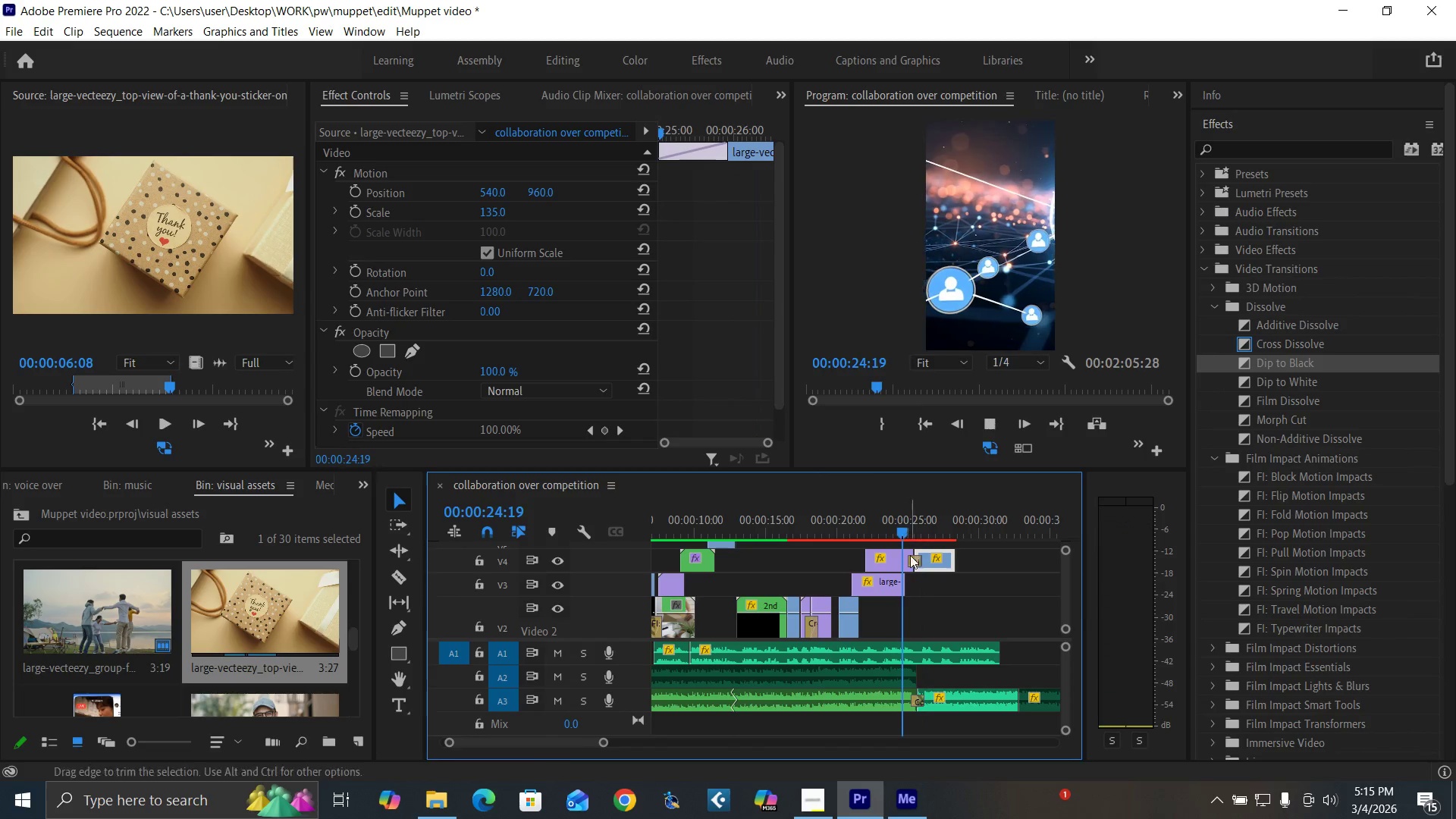 
key(Space)
 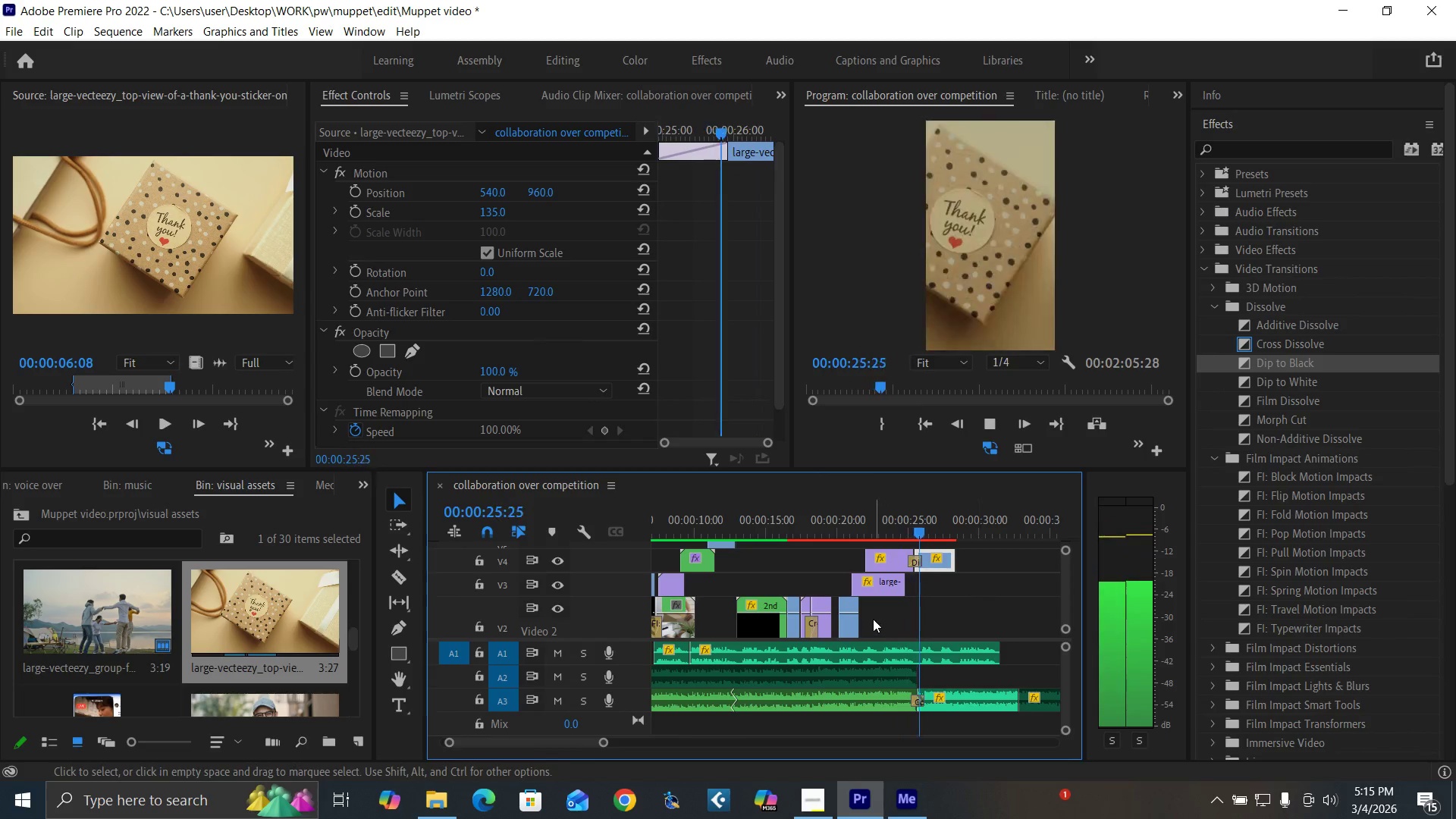 
key(Space)
 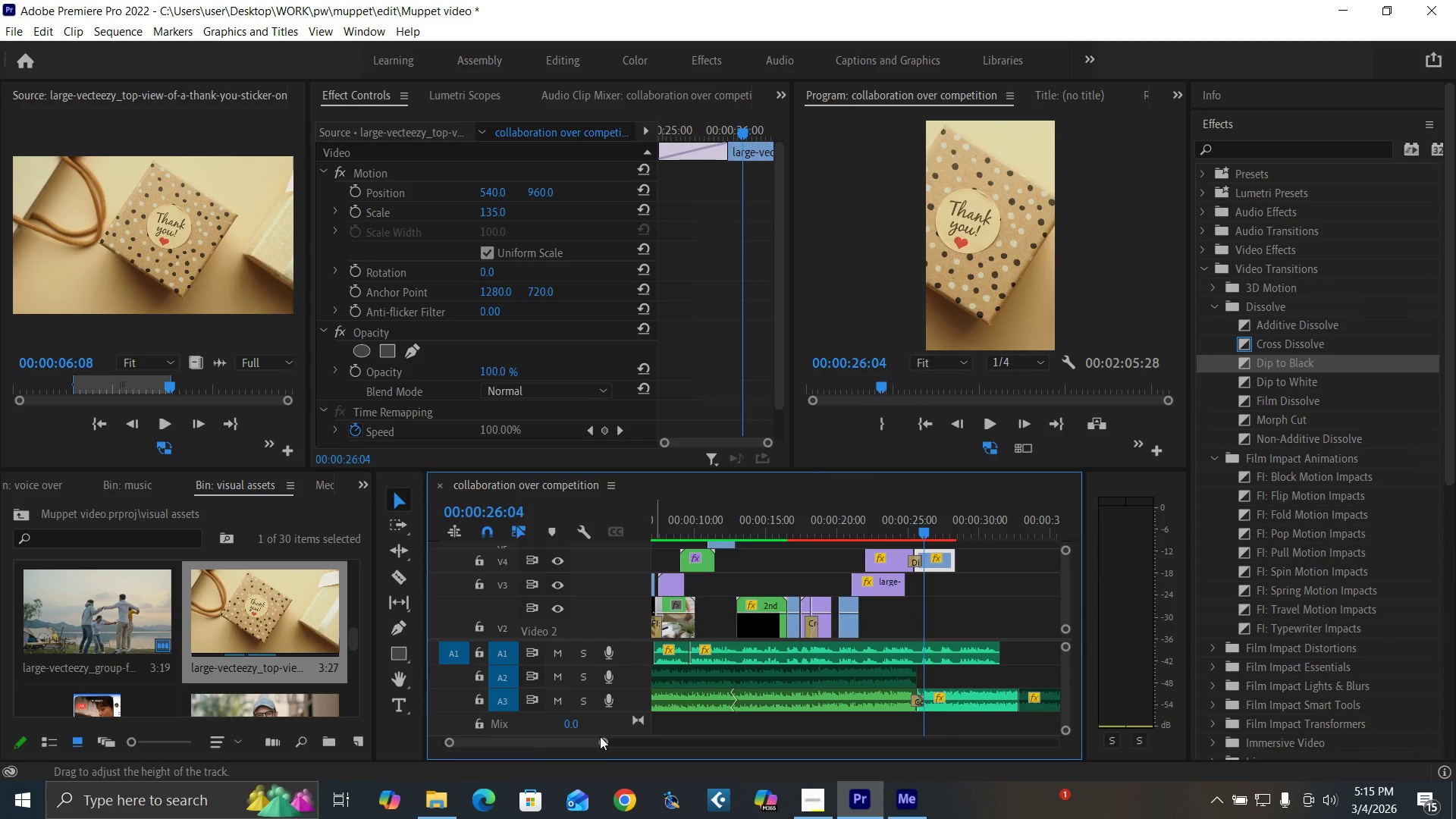 
left_click_drag(start_coordinate=[600, 740], to_coordinate=[567, 738])
 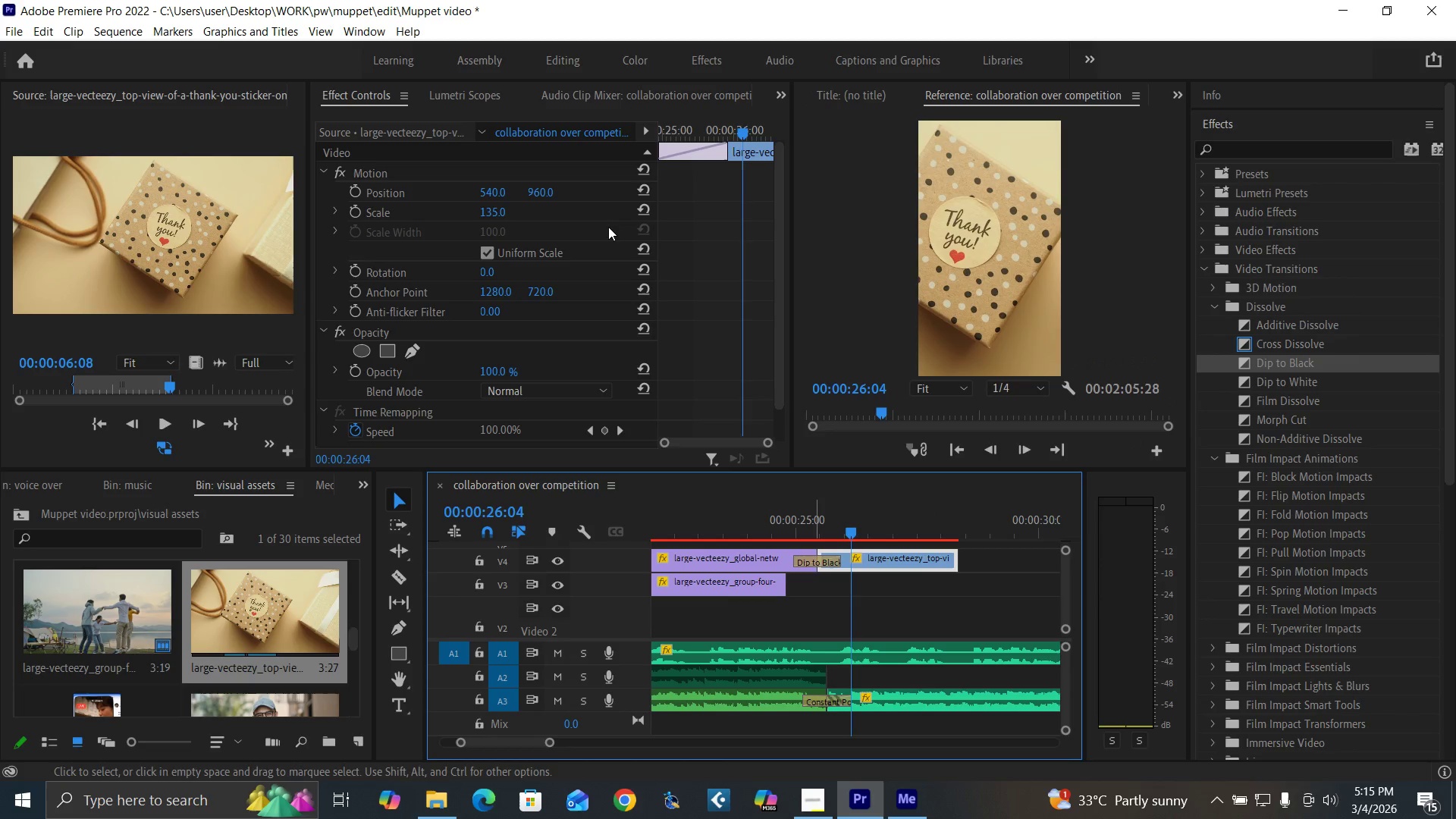 
left_click_drag(start_coordinate=[491, 193], to_coordinate=[592, 179])
 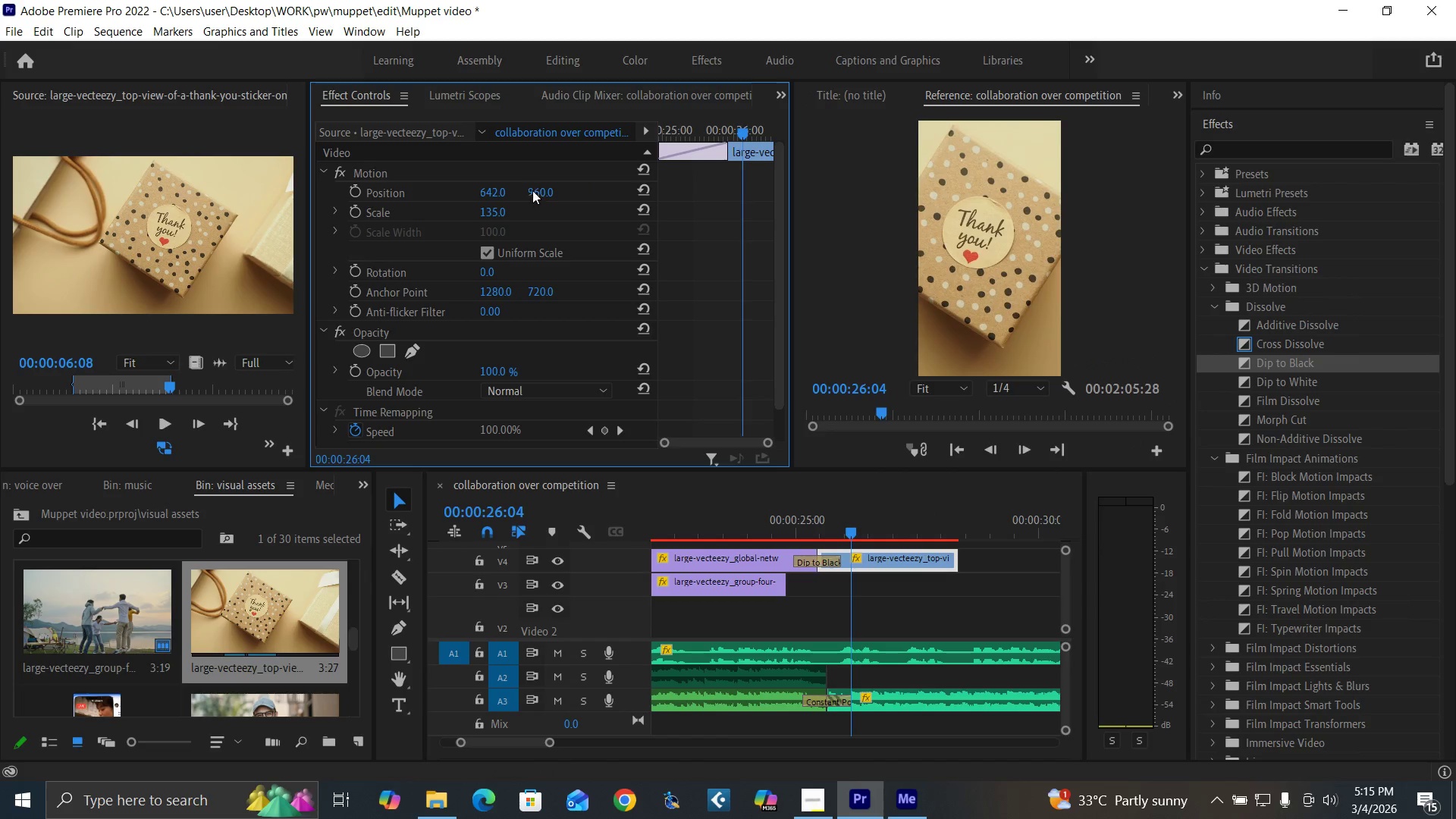 
left_click_drag(start_coordinate=[532, 190], to_coordinate=[576, 190])
 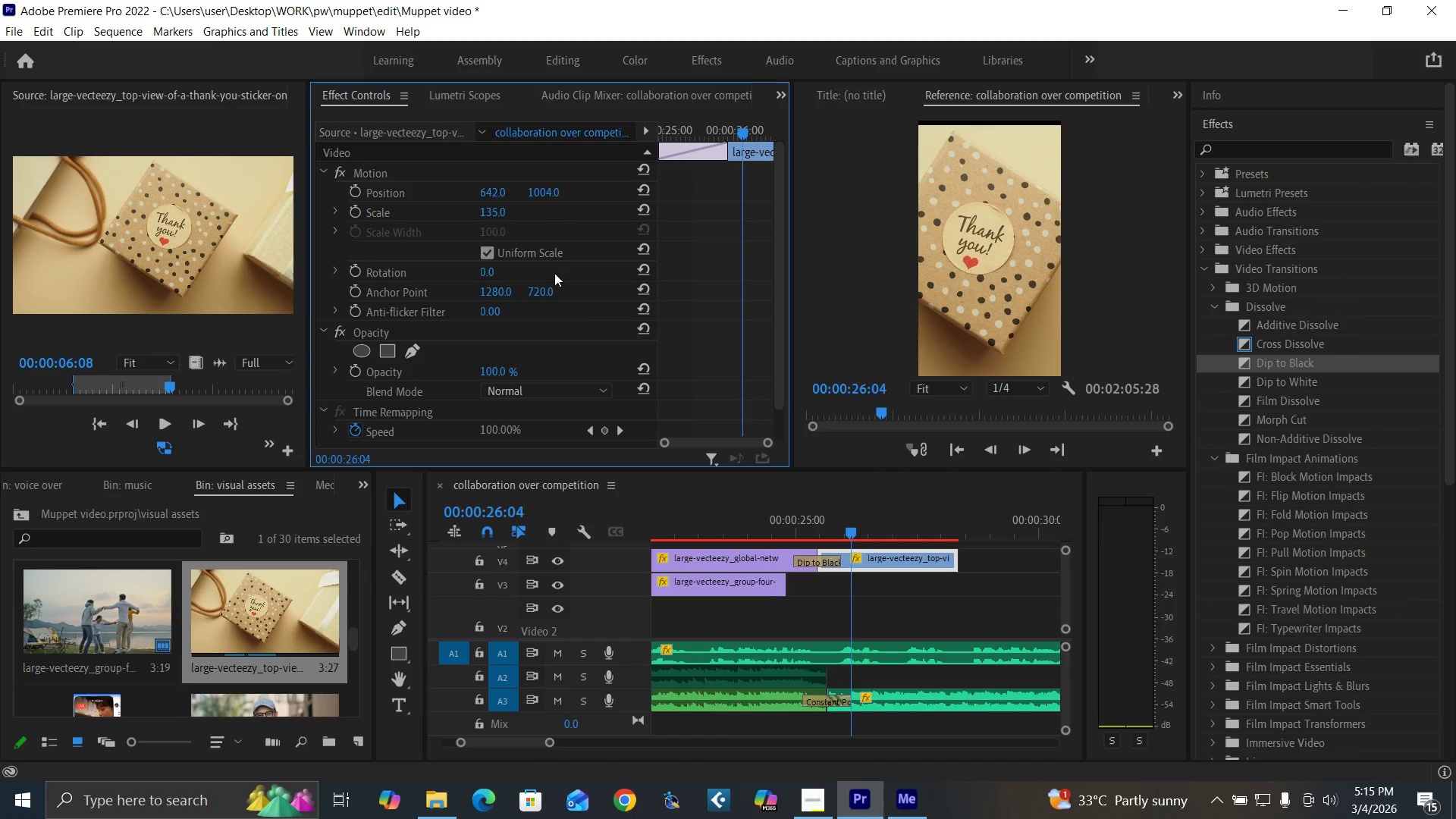 
key(Control+Z)
 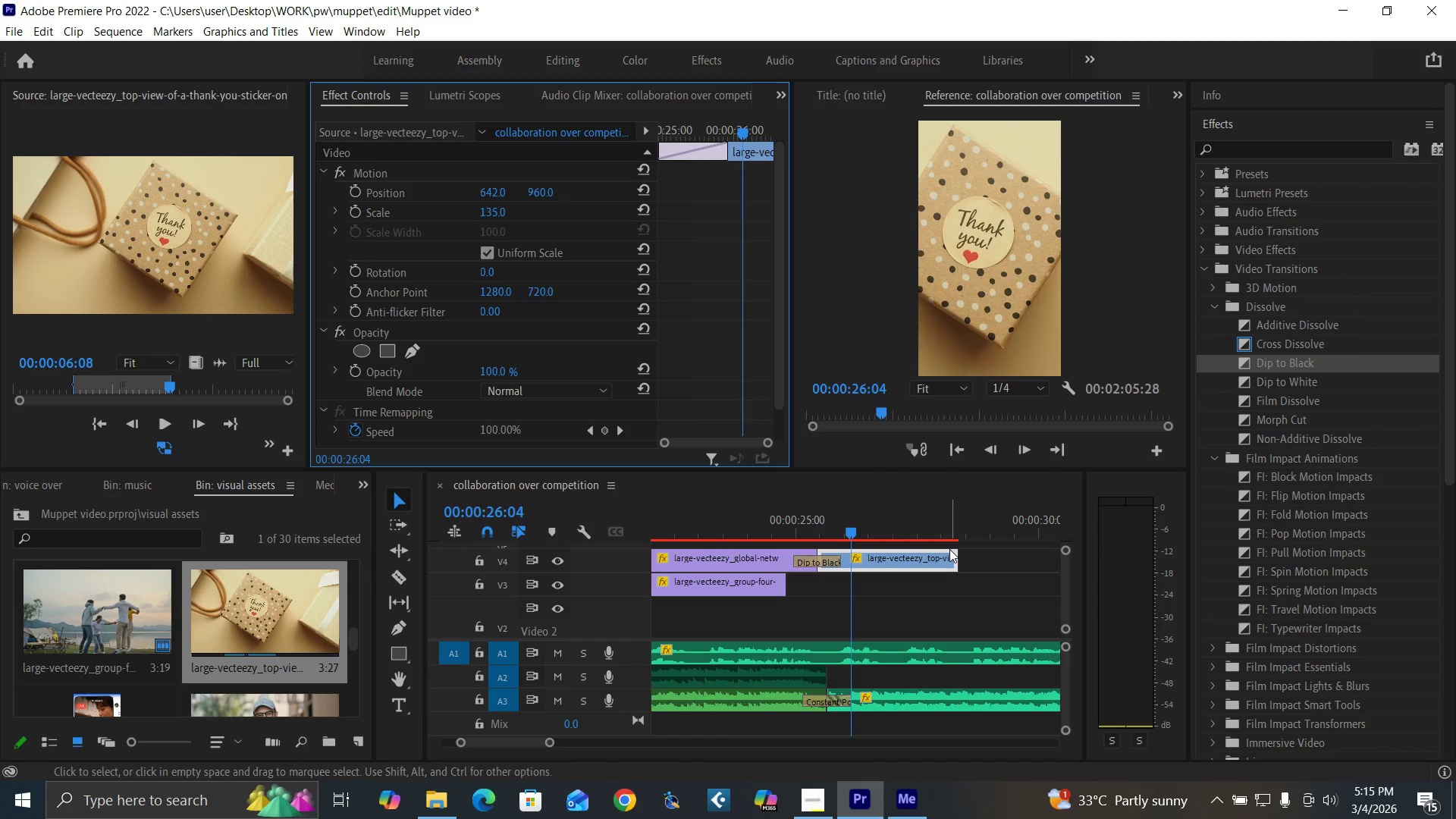 
left_click_drag(start_coordinate=[951, 560], to_coordinate=[849, 575])
 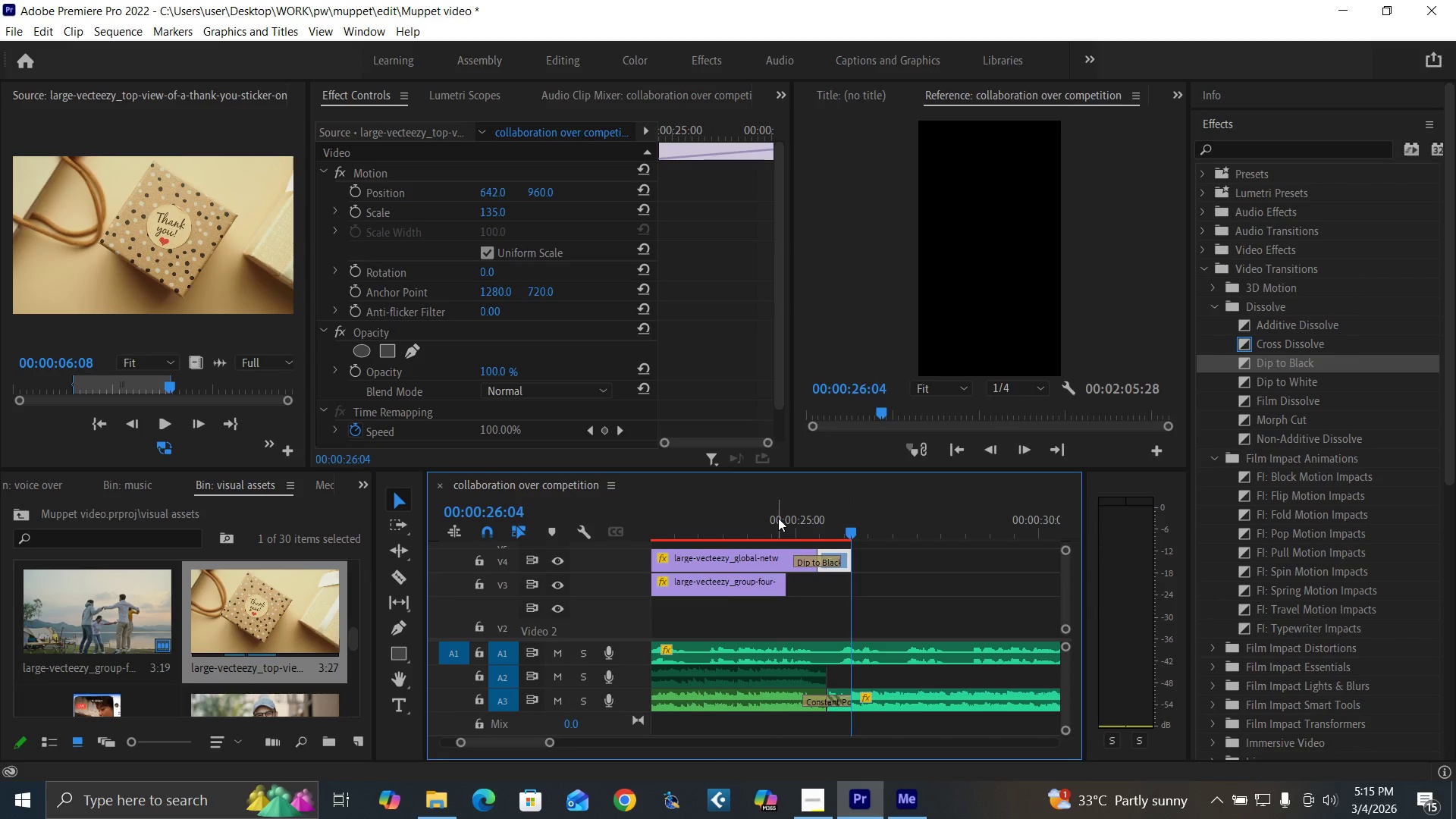 
left_click([778, 518])
 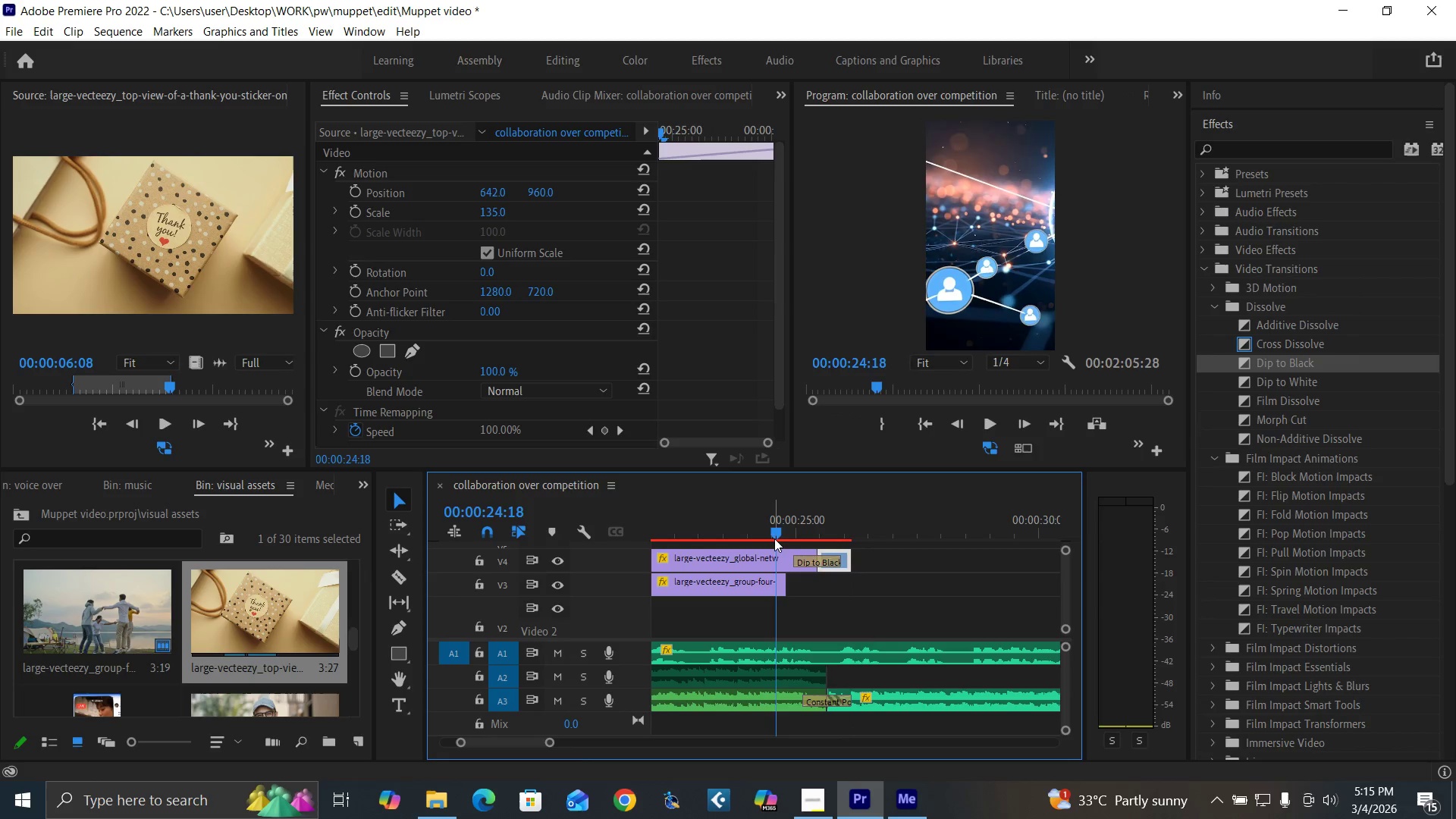 
key(Space)
 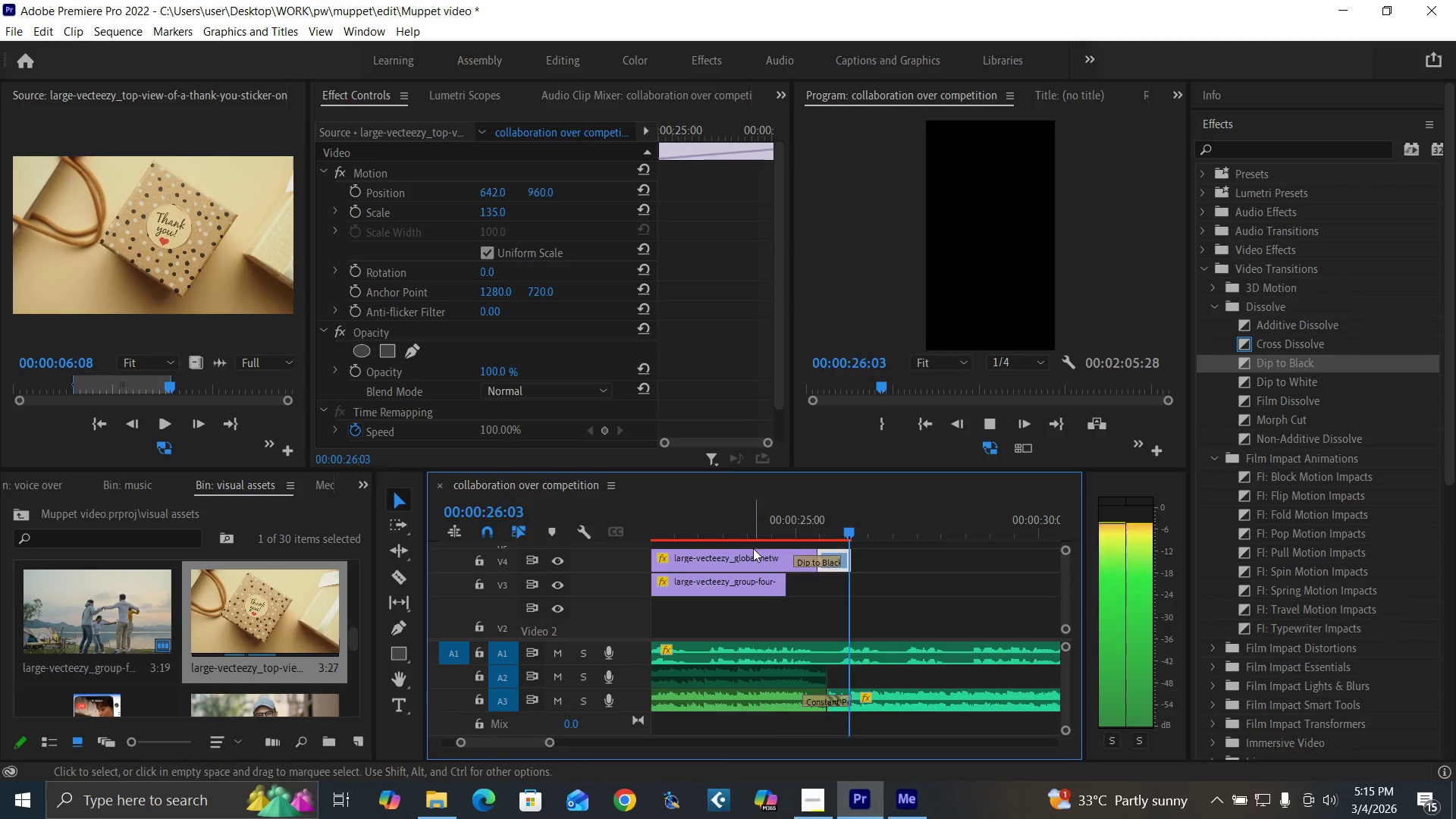 
key(Space)
 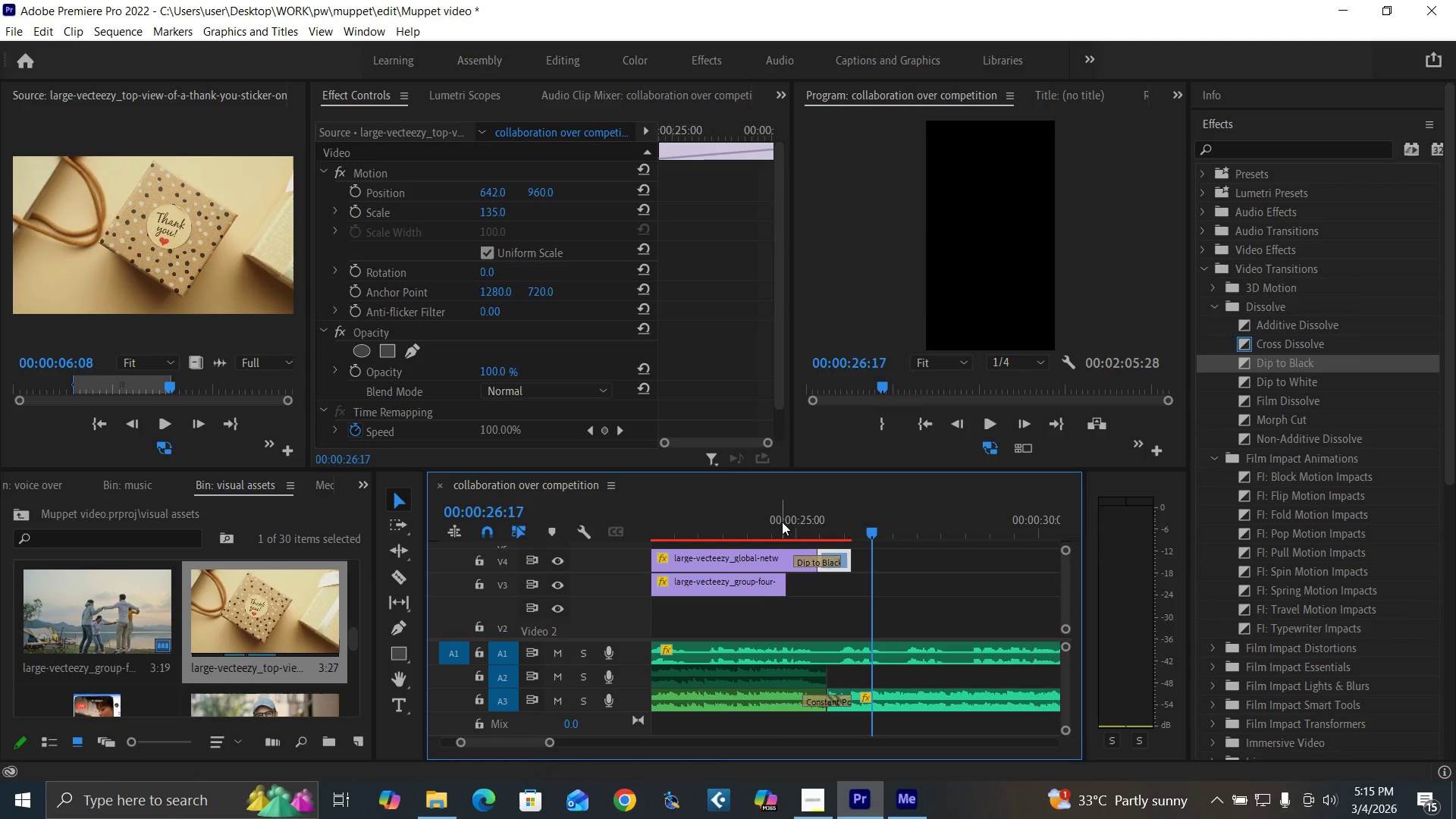 
left_click([782, 522])
 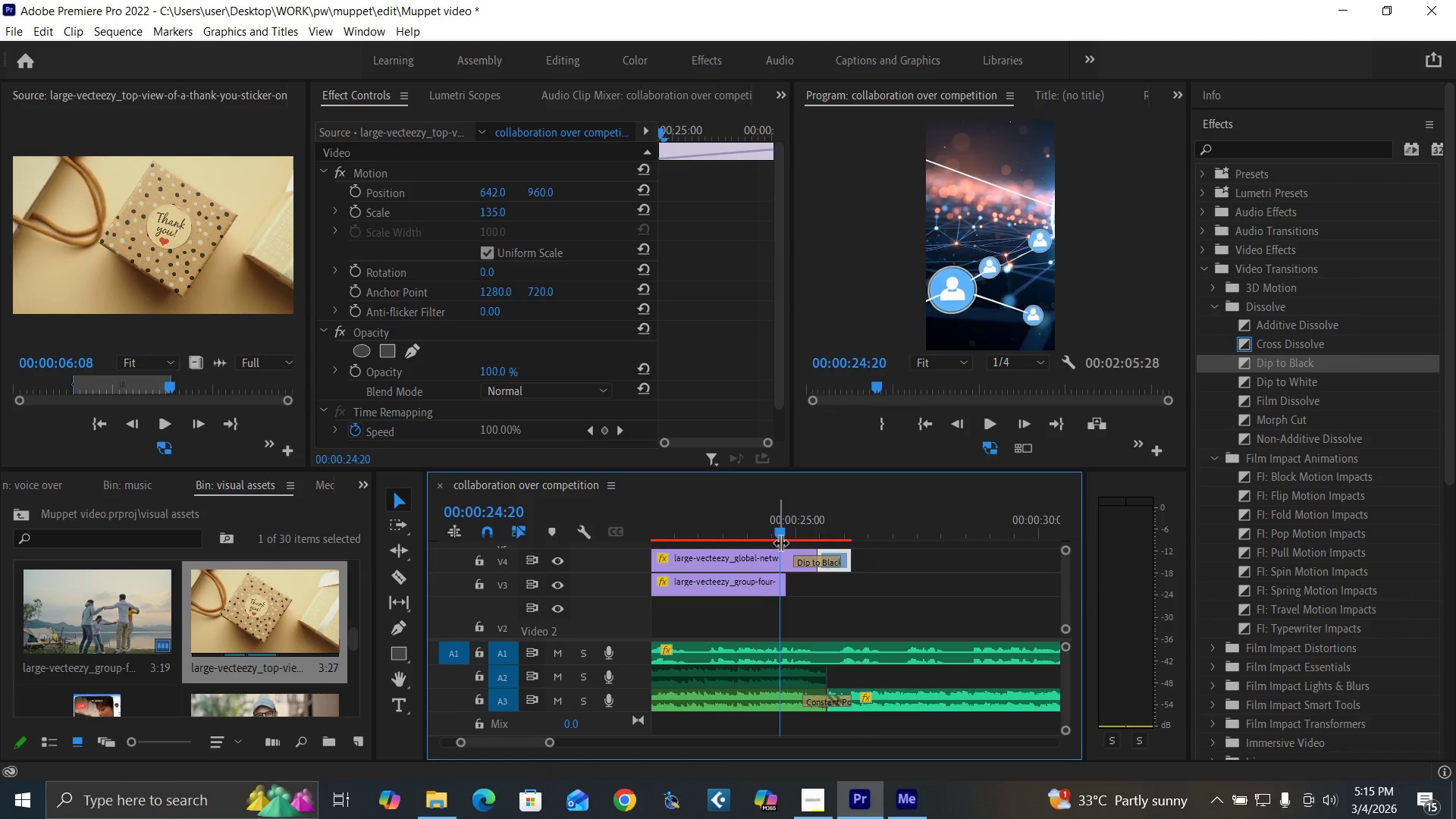 
key(Space)
 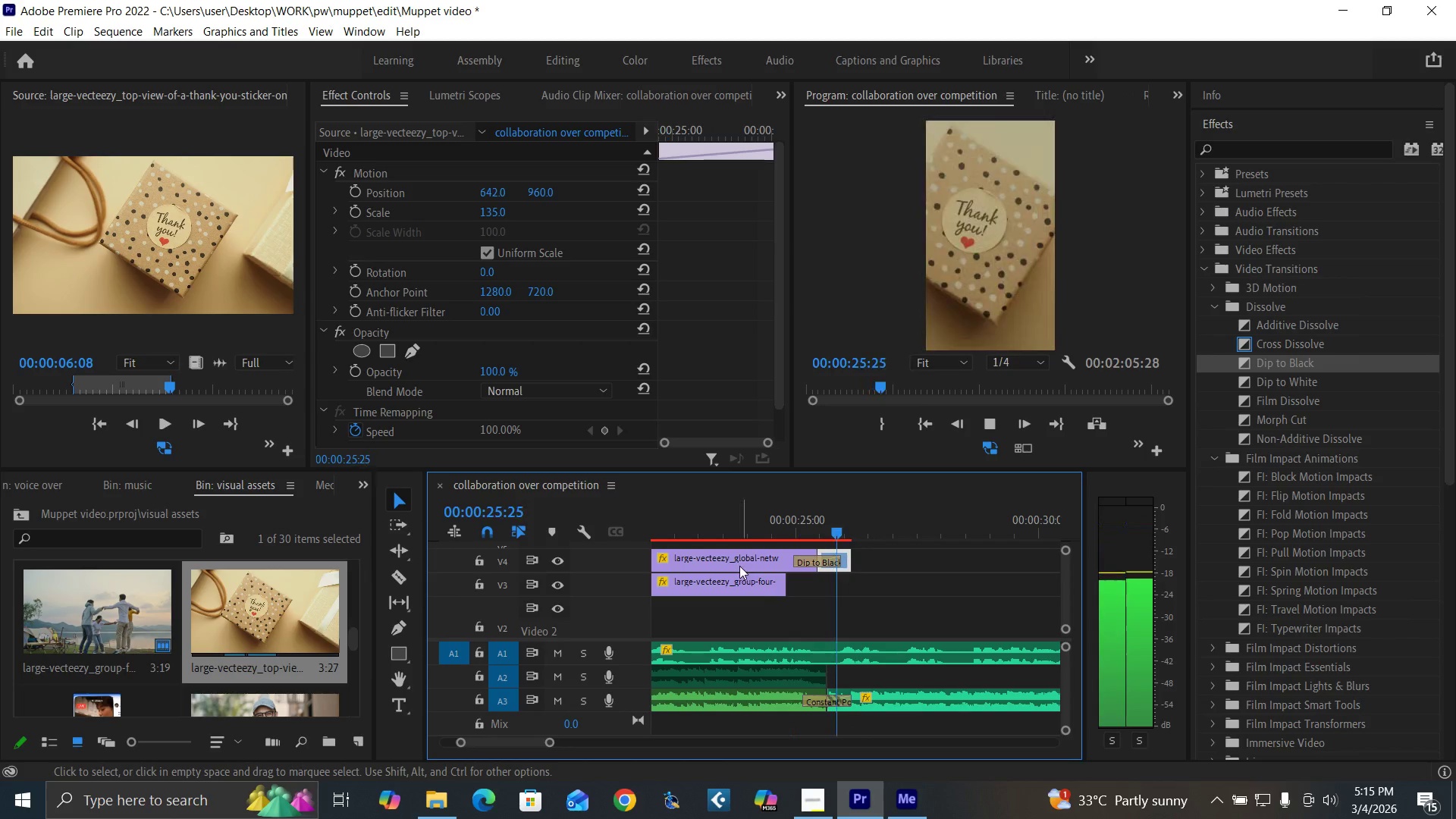 
key(Space)
 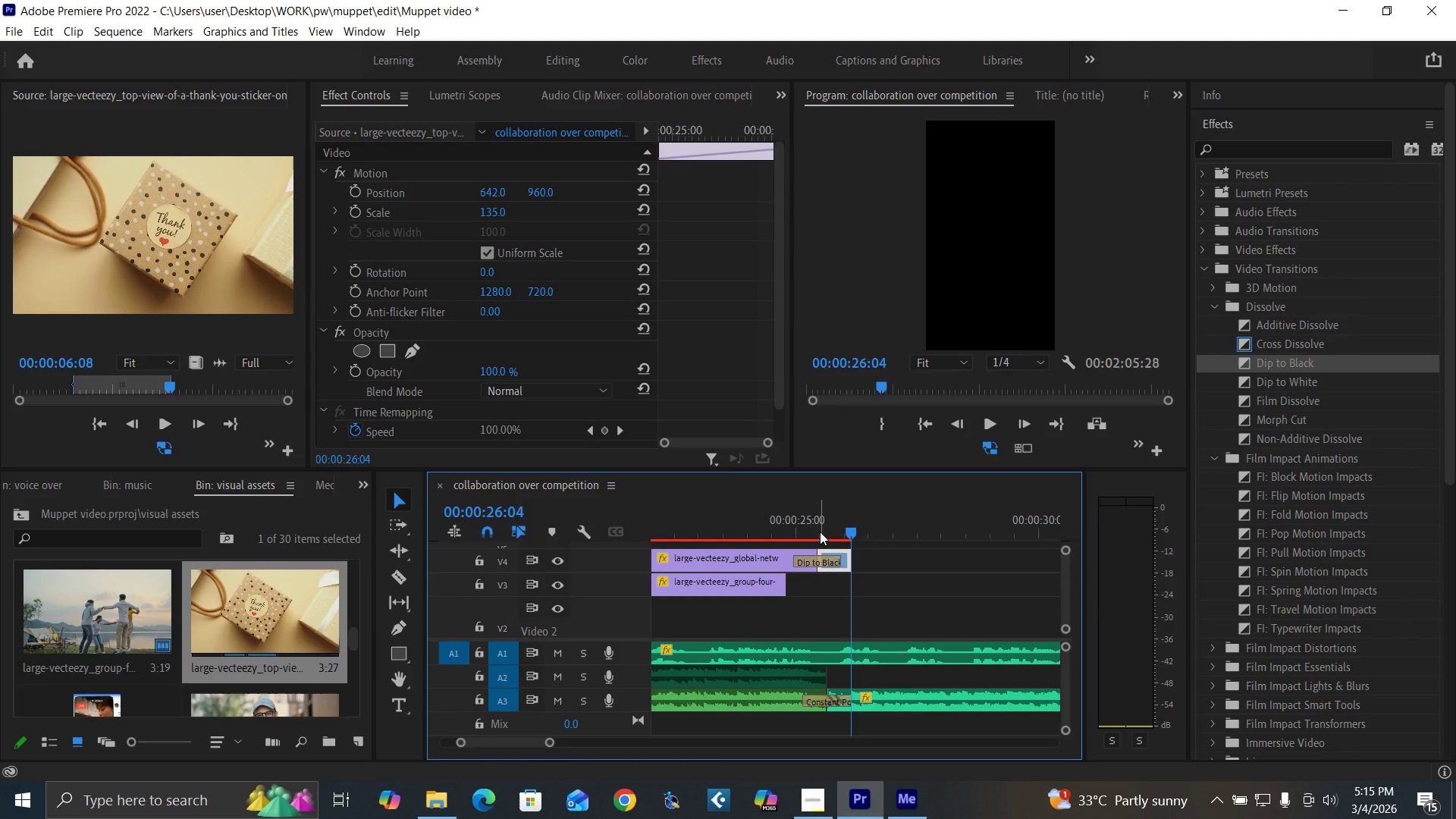 
left_click([820, 532])
 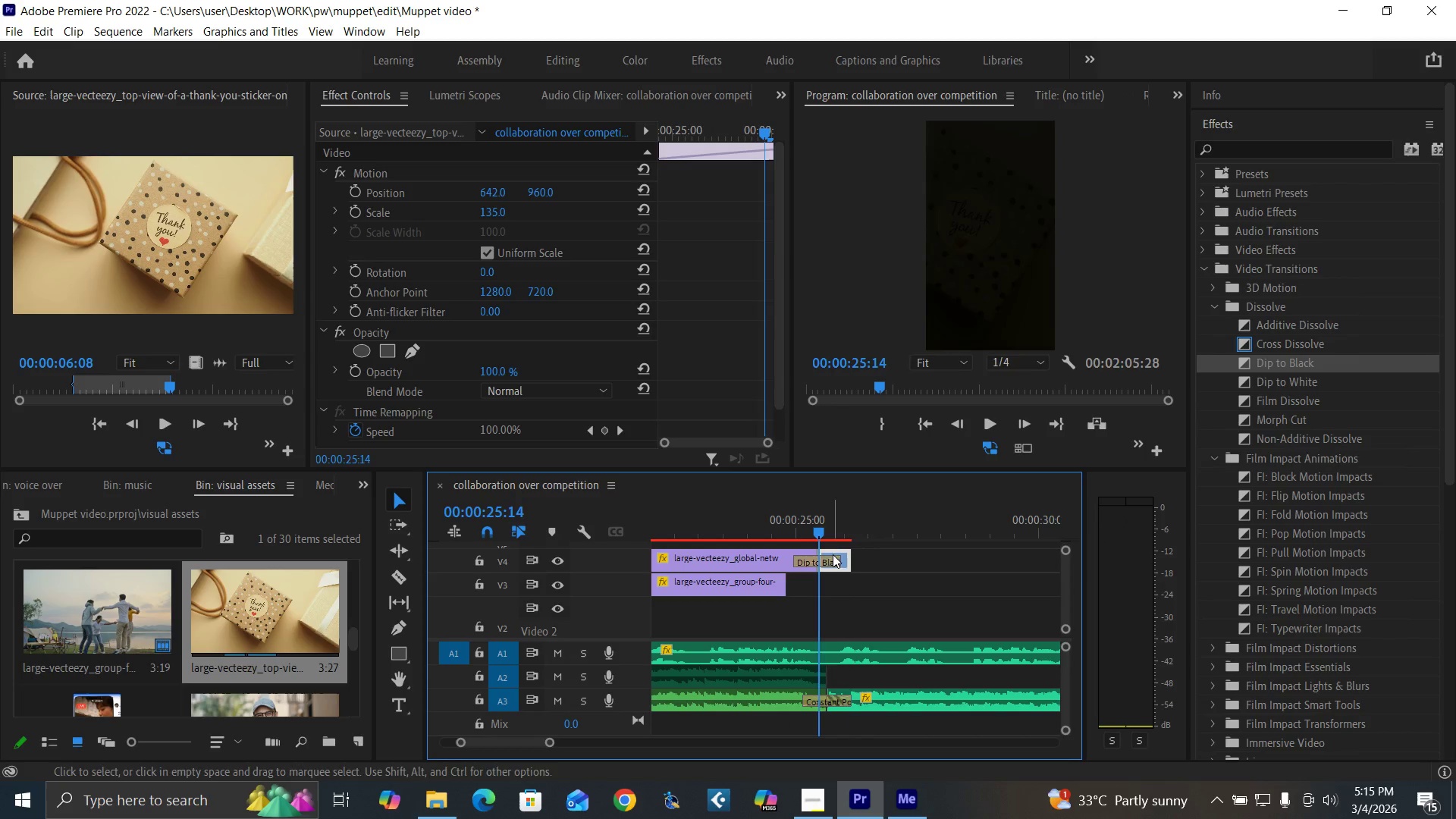 
key(ArrowLeft)
 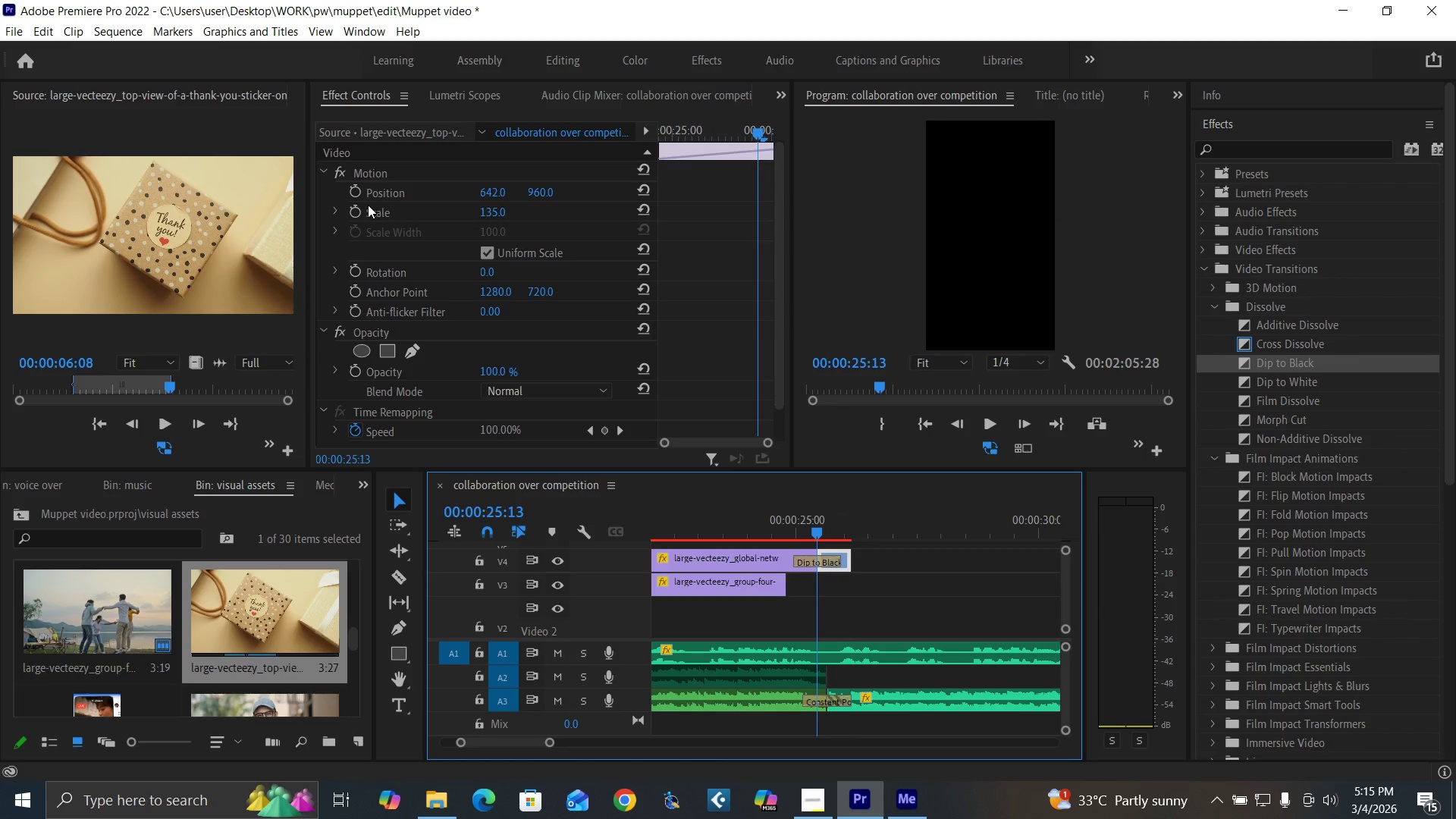 
left_click([353, 209])
 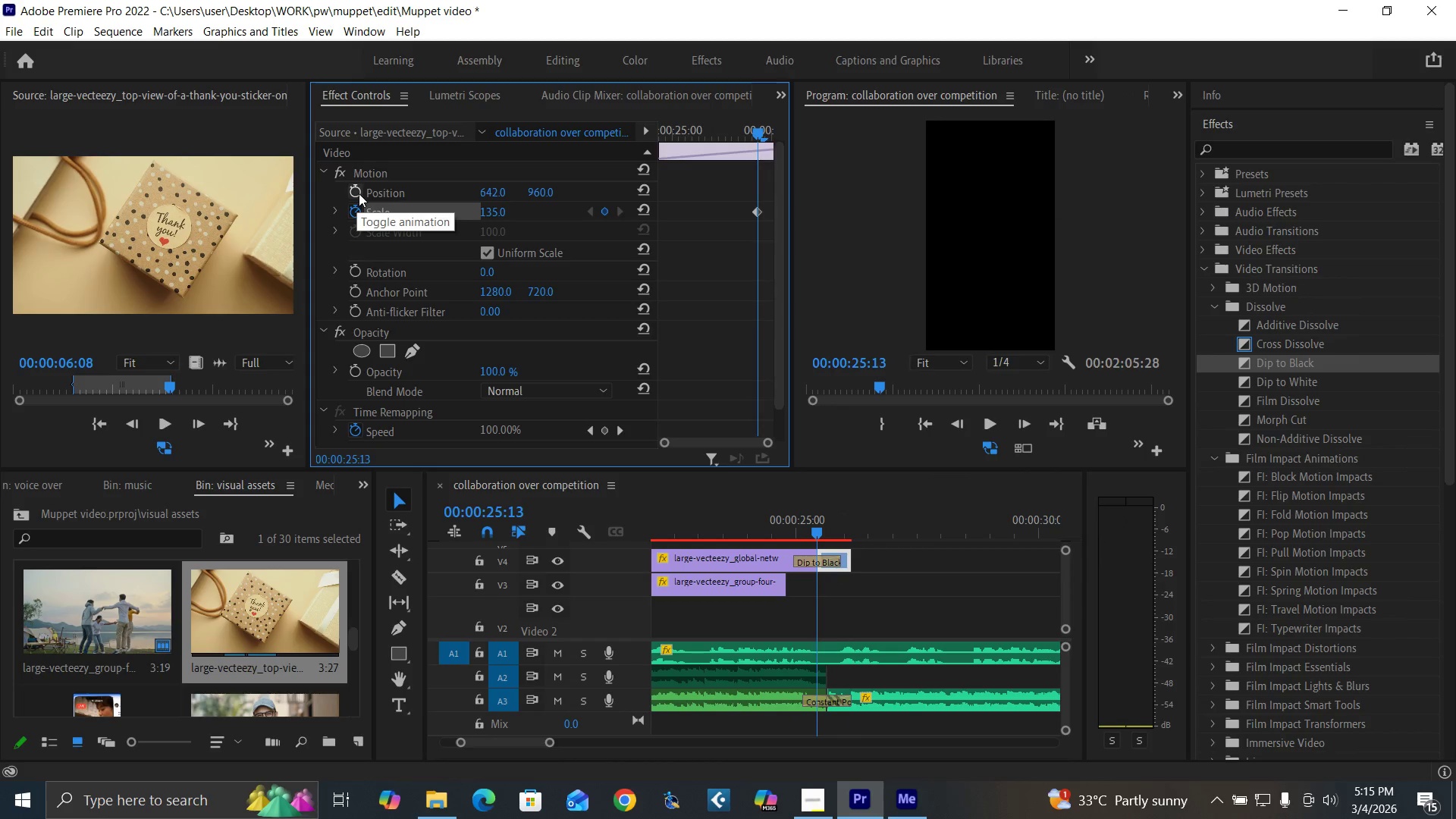 
left_click([359, 193])
 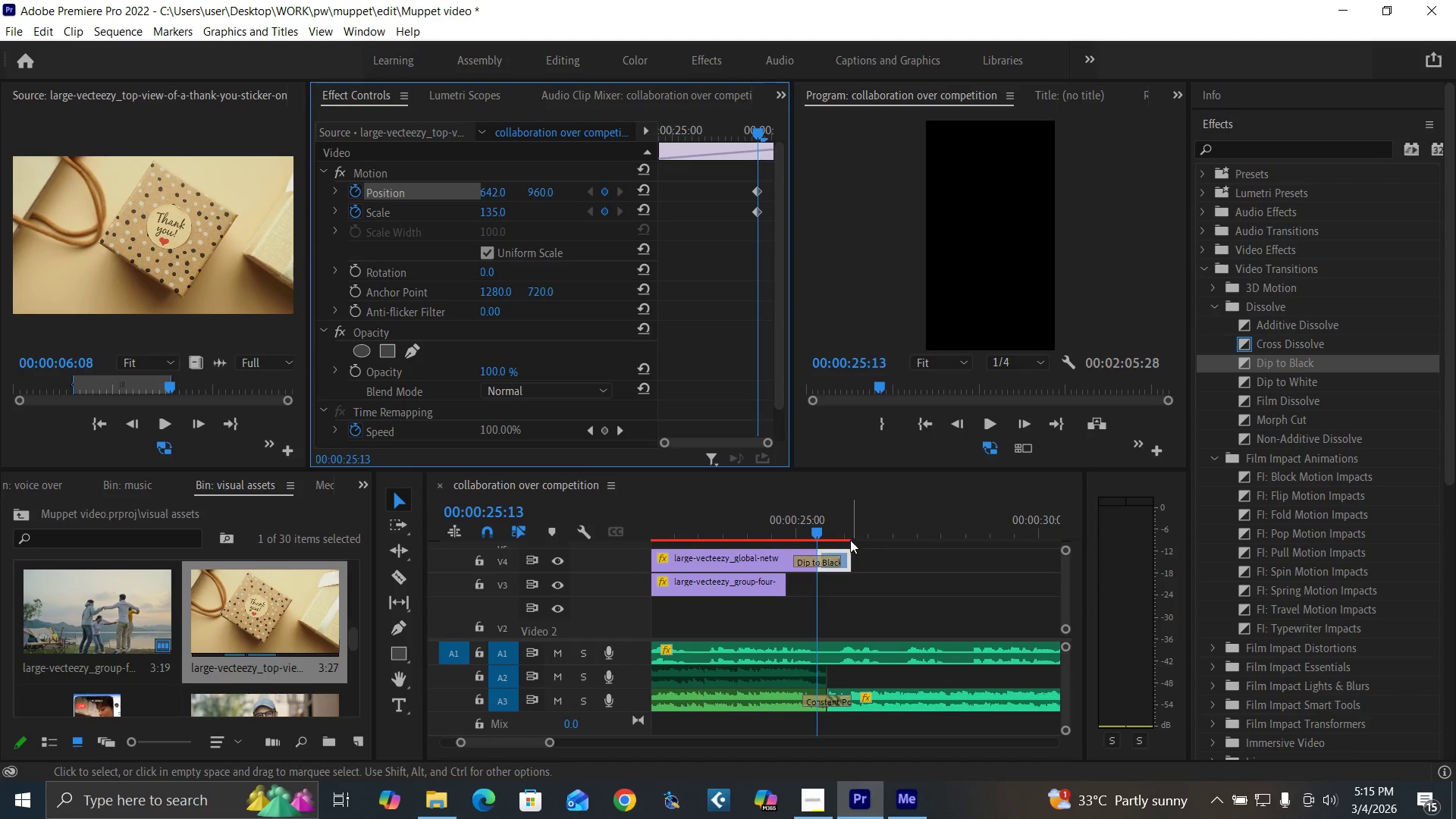 
left_click([849, 535])
 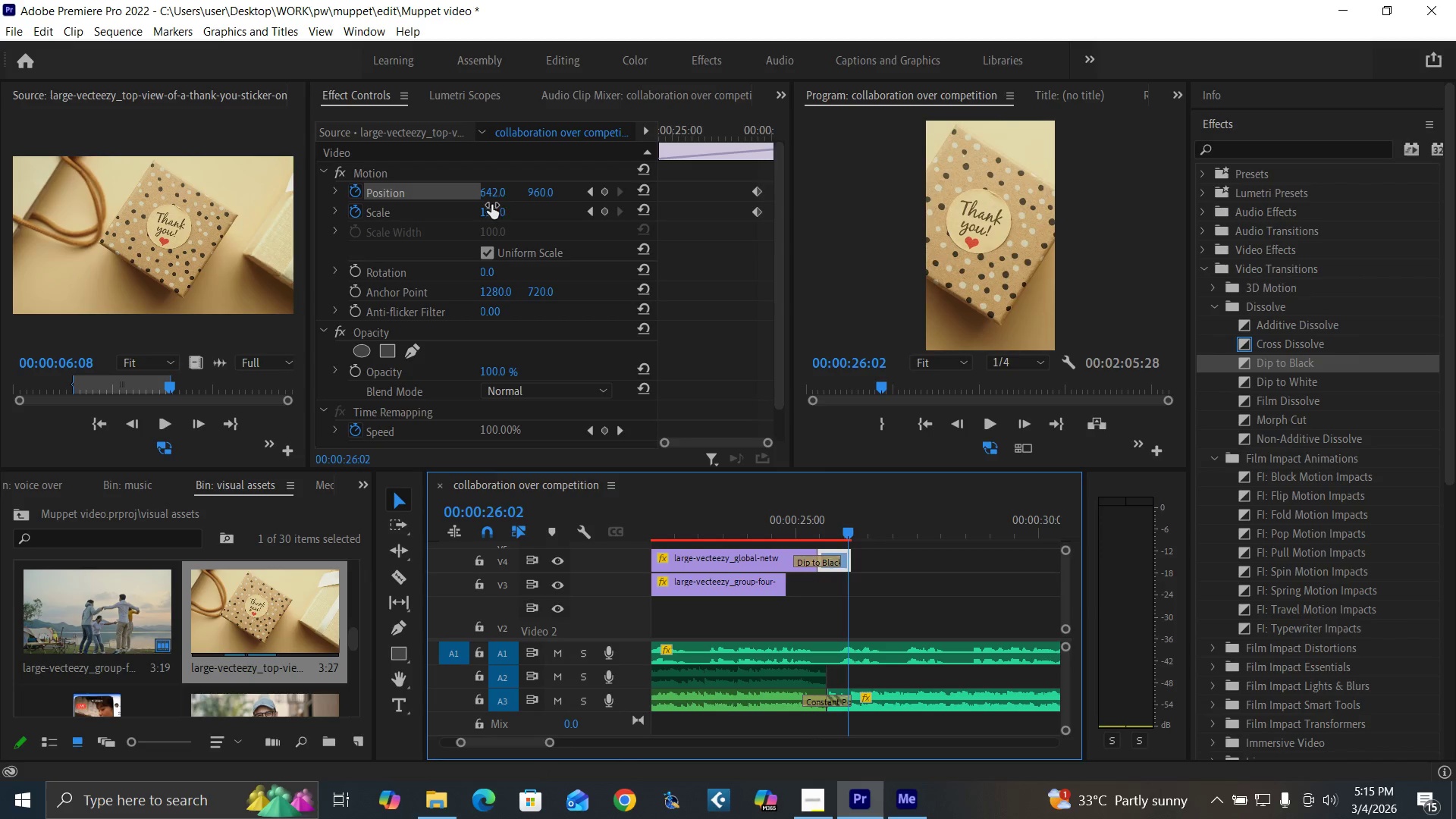 
left_click([490, 207])
 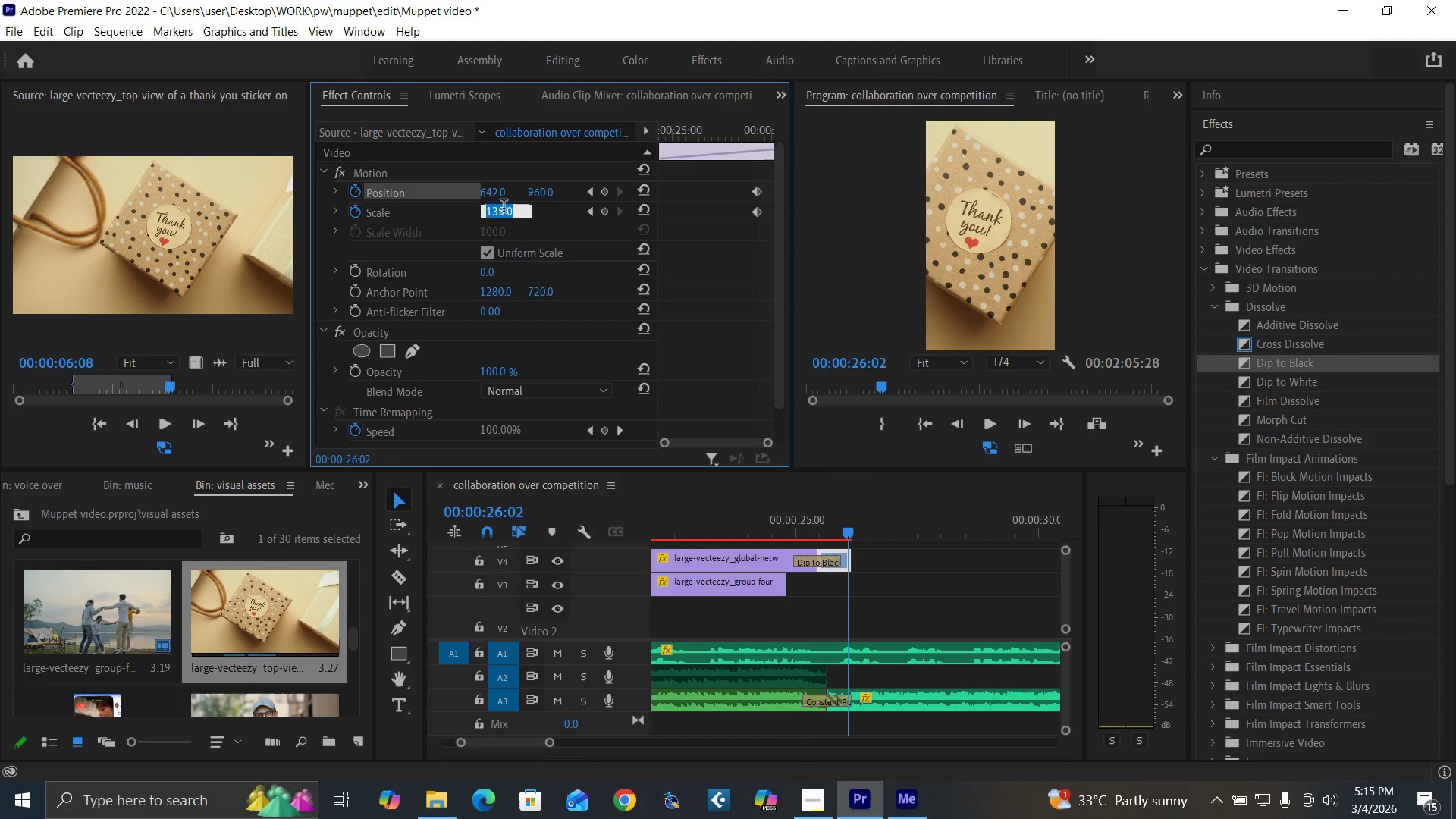 
type(145)
 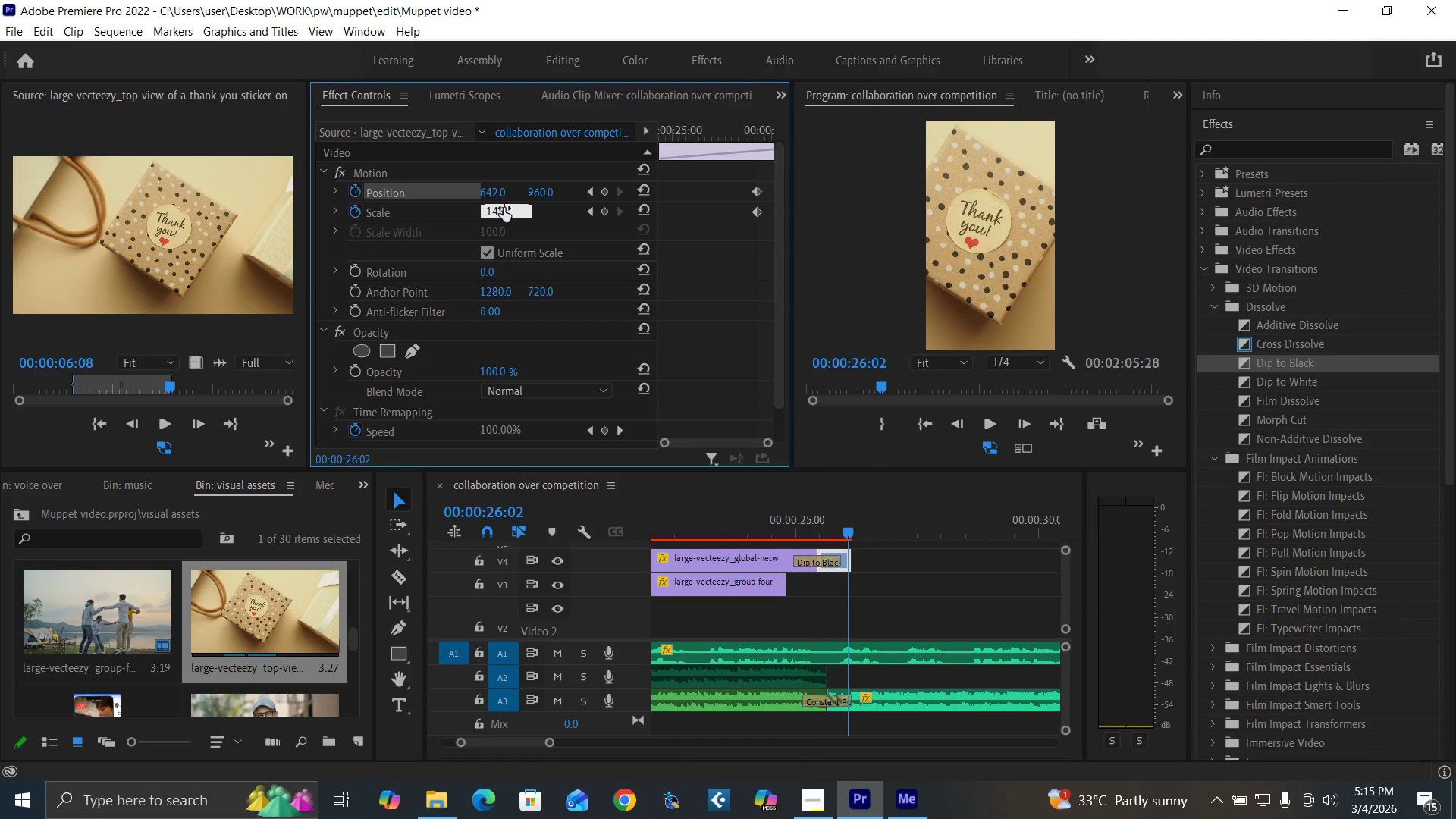 
key(Enter)
 